 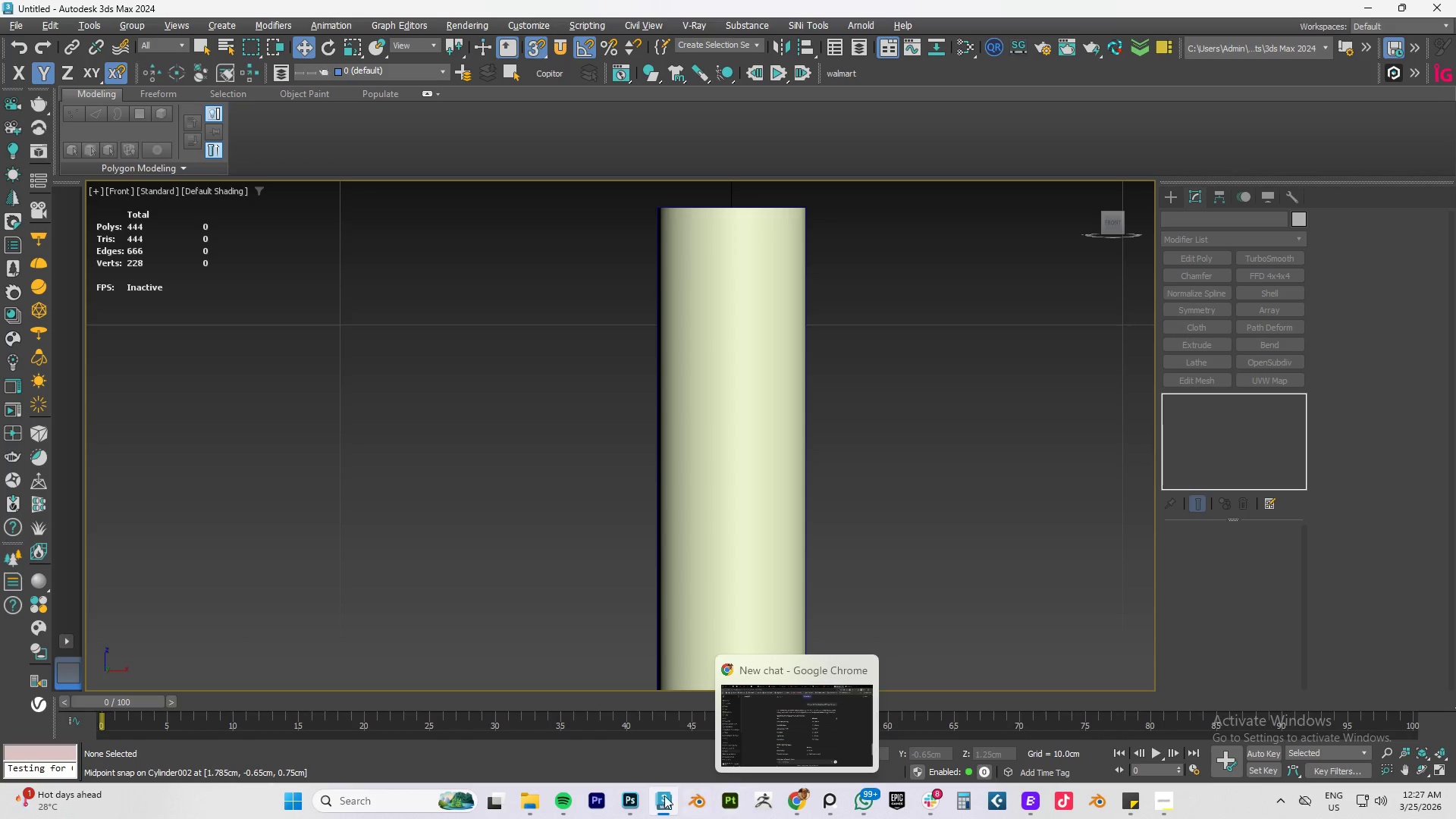 
mouse_move([632, 794])
 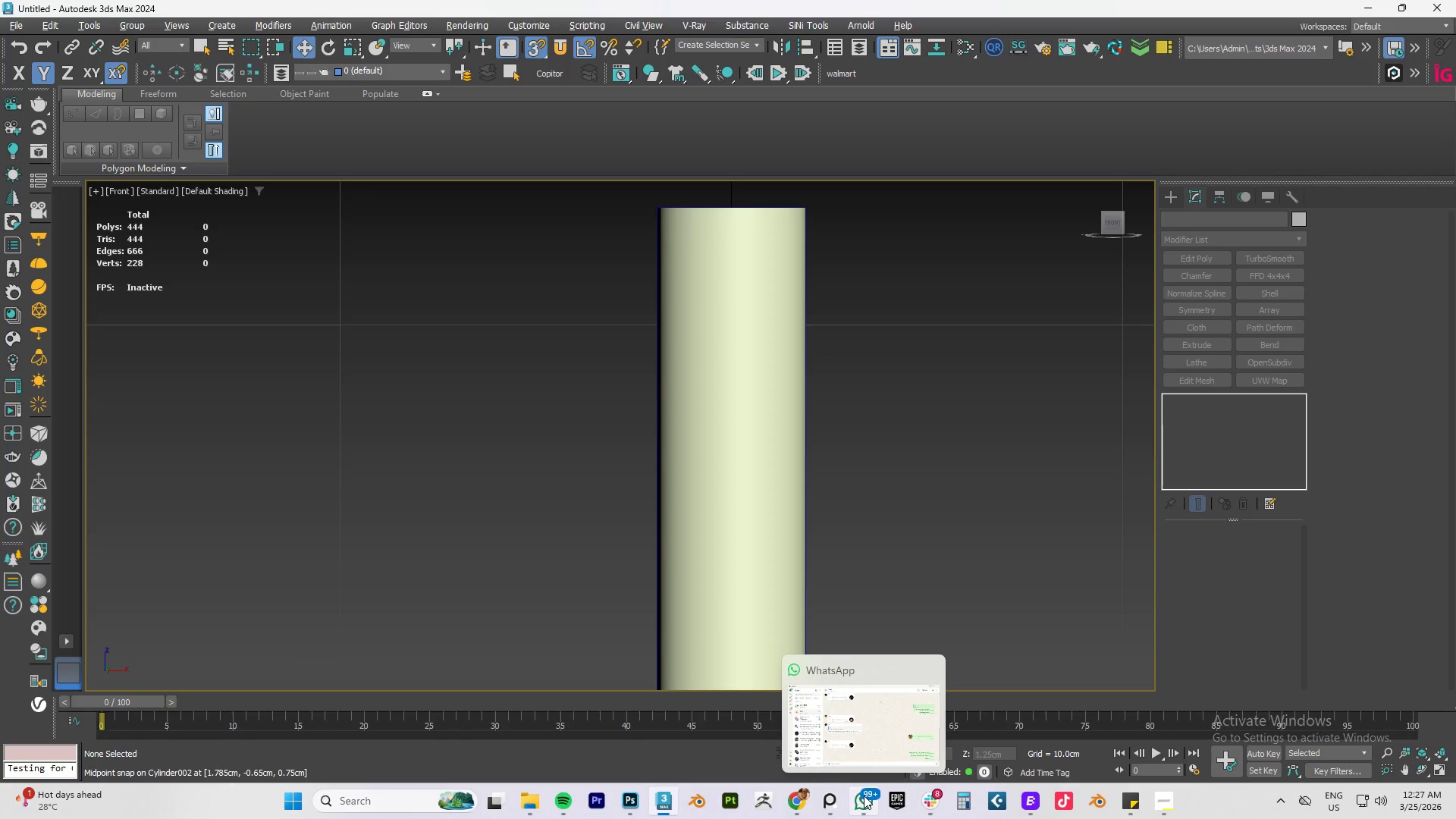 
left_click([864, 795])
 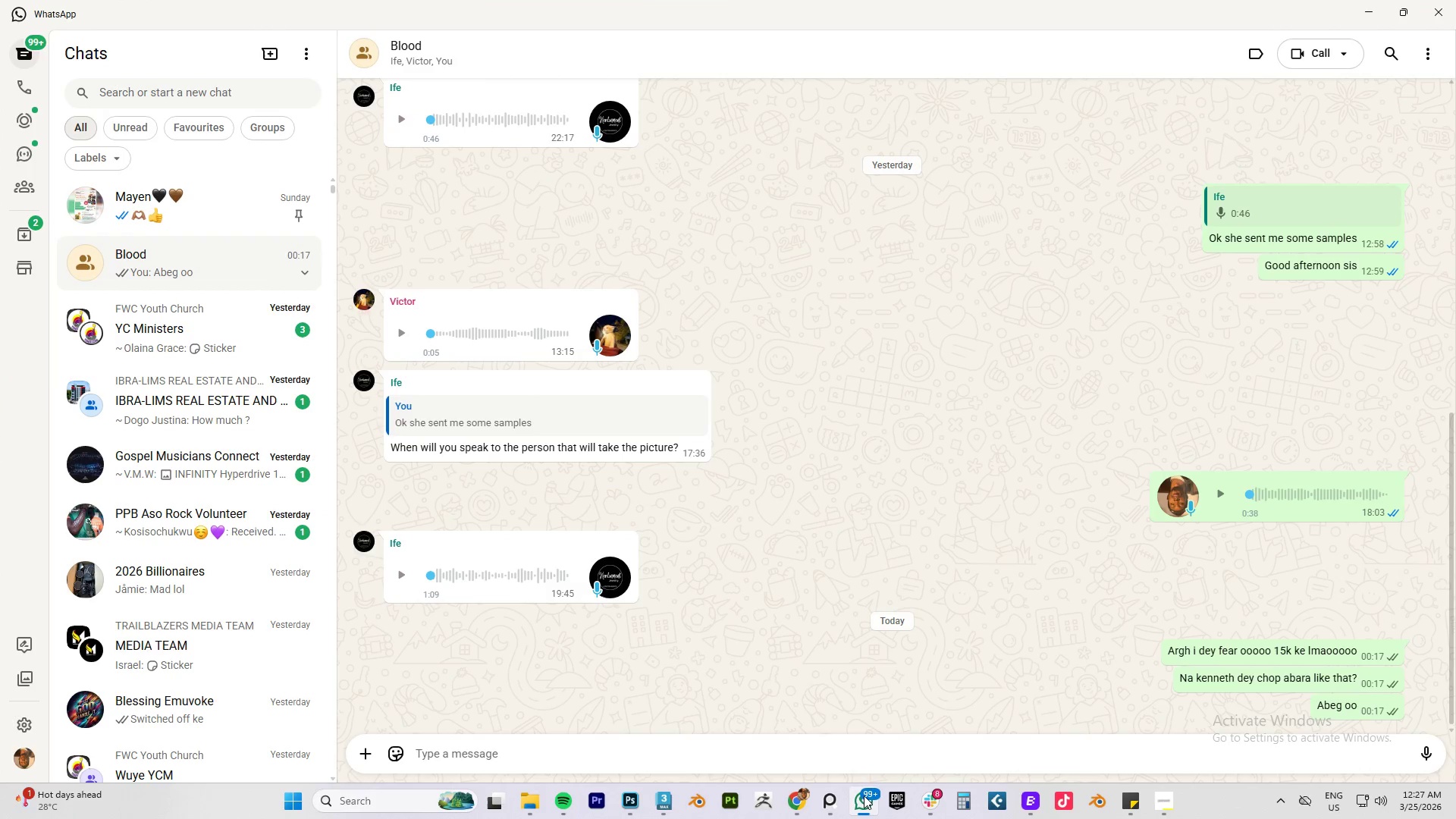 
left_click([864, 795])
 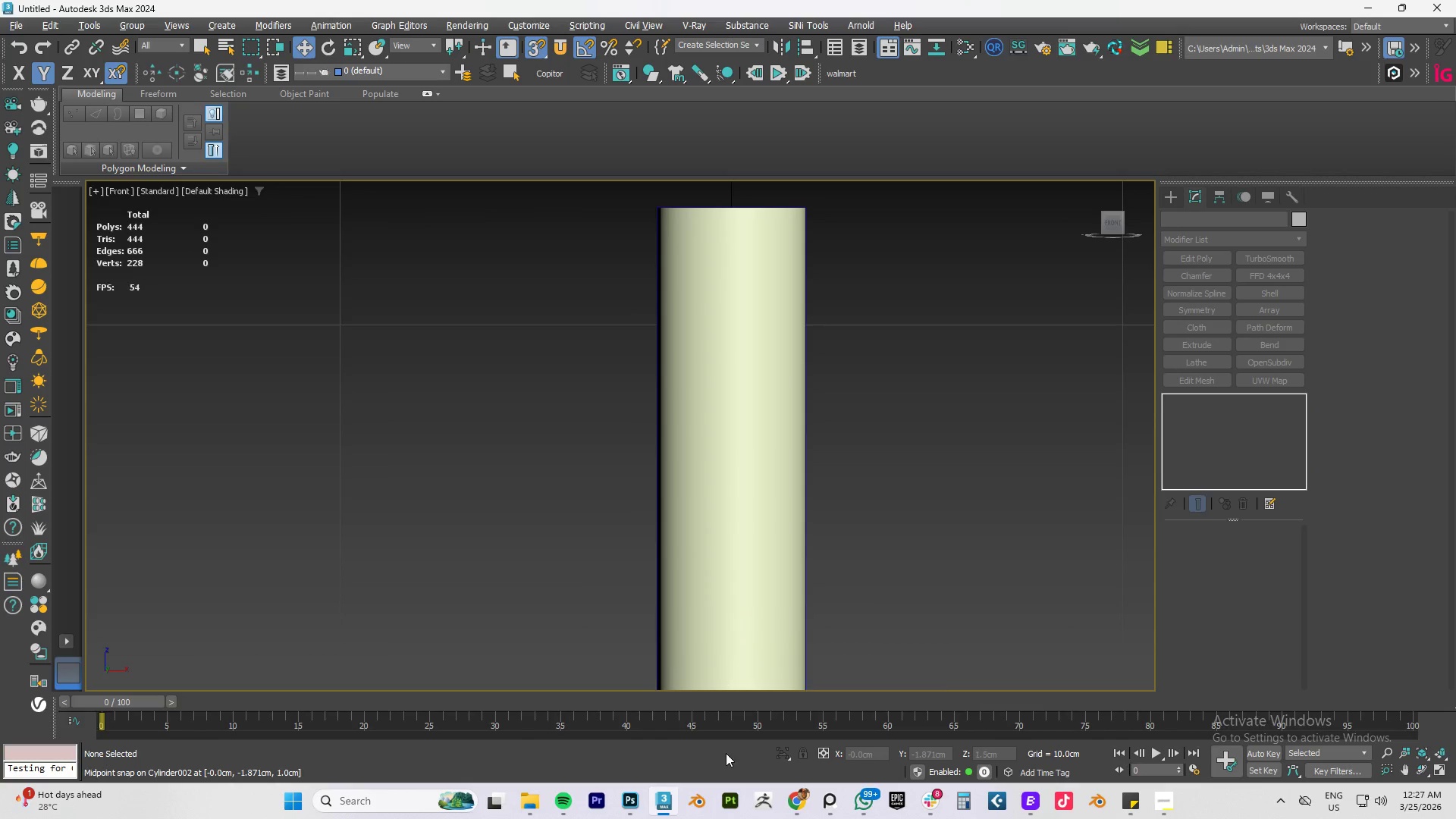 
mouse_move([770, 799])
 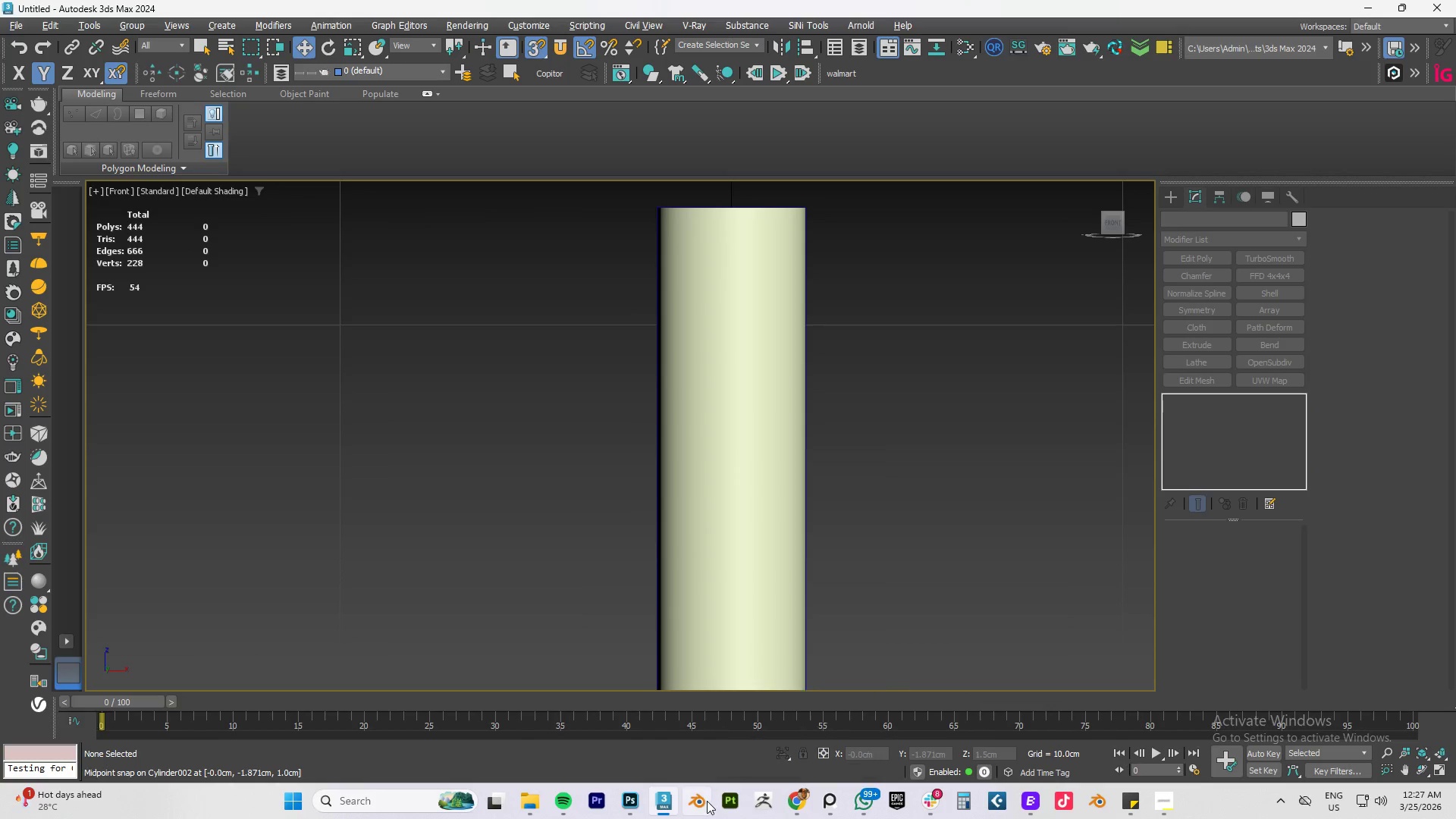 
mouse_move([688, 787])
 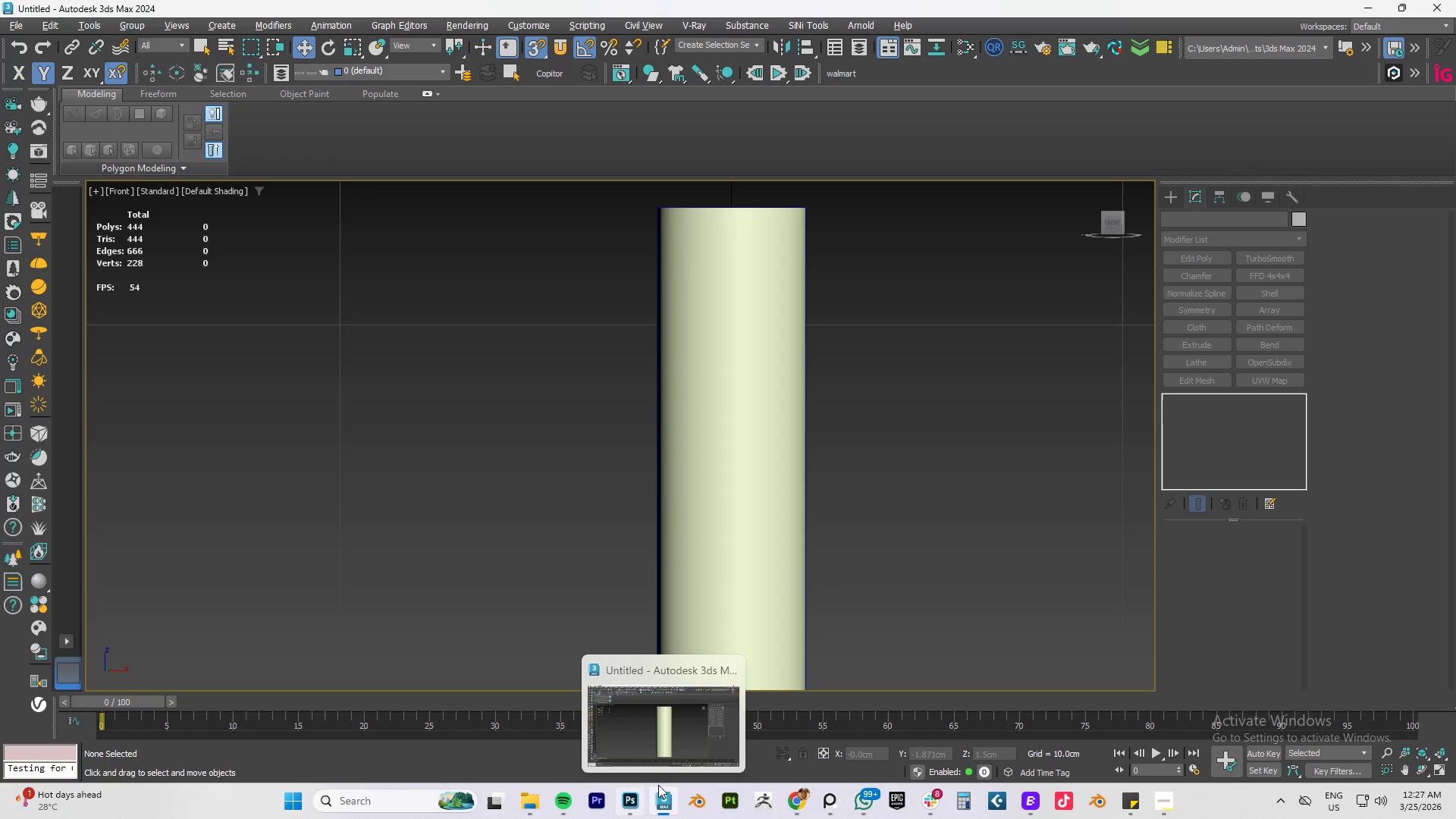 
mouse_move([686, 788])
 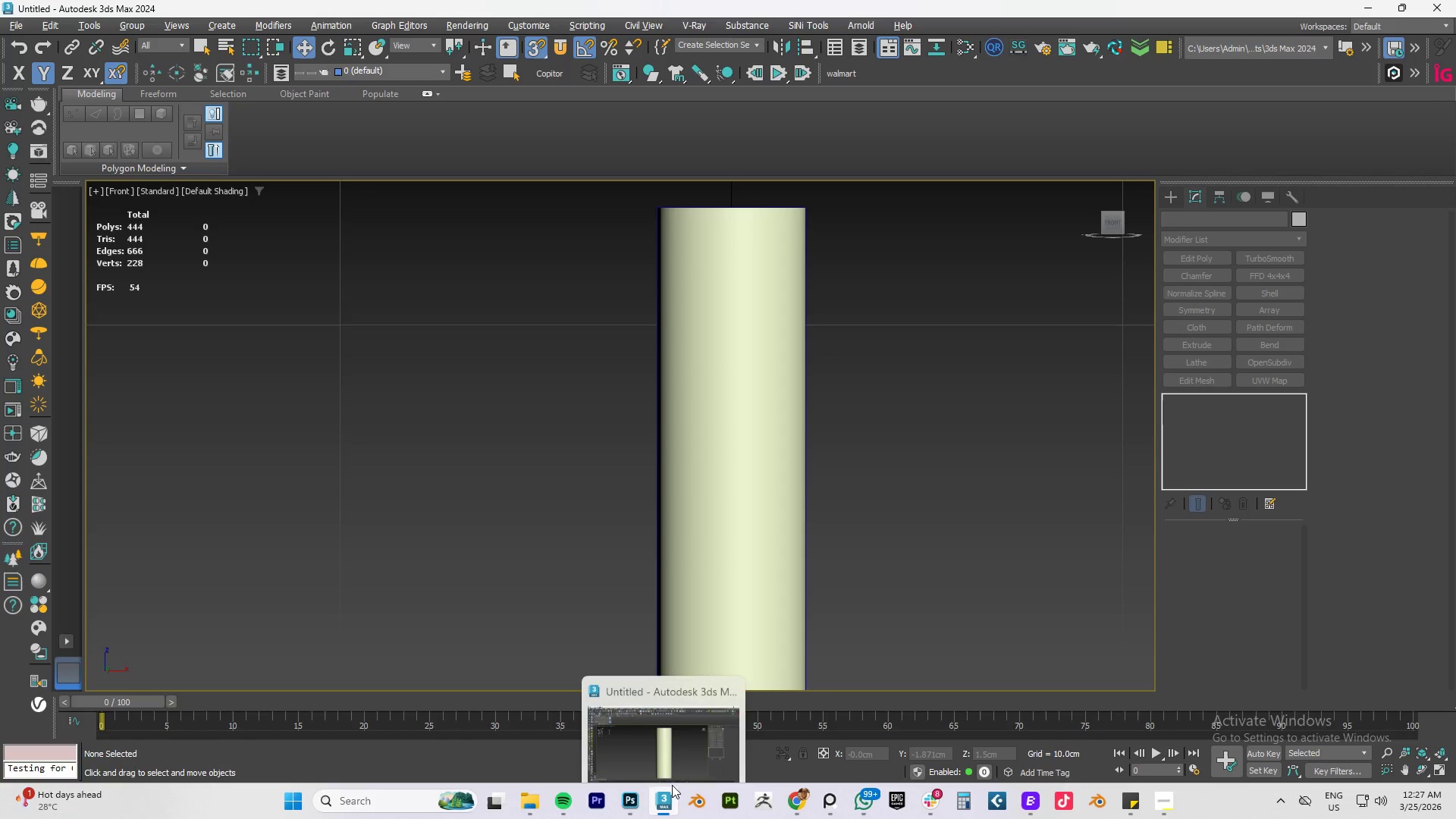 
mouse_move([670, 785])
 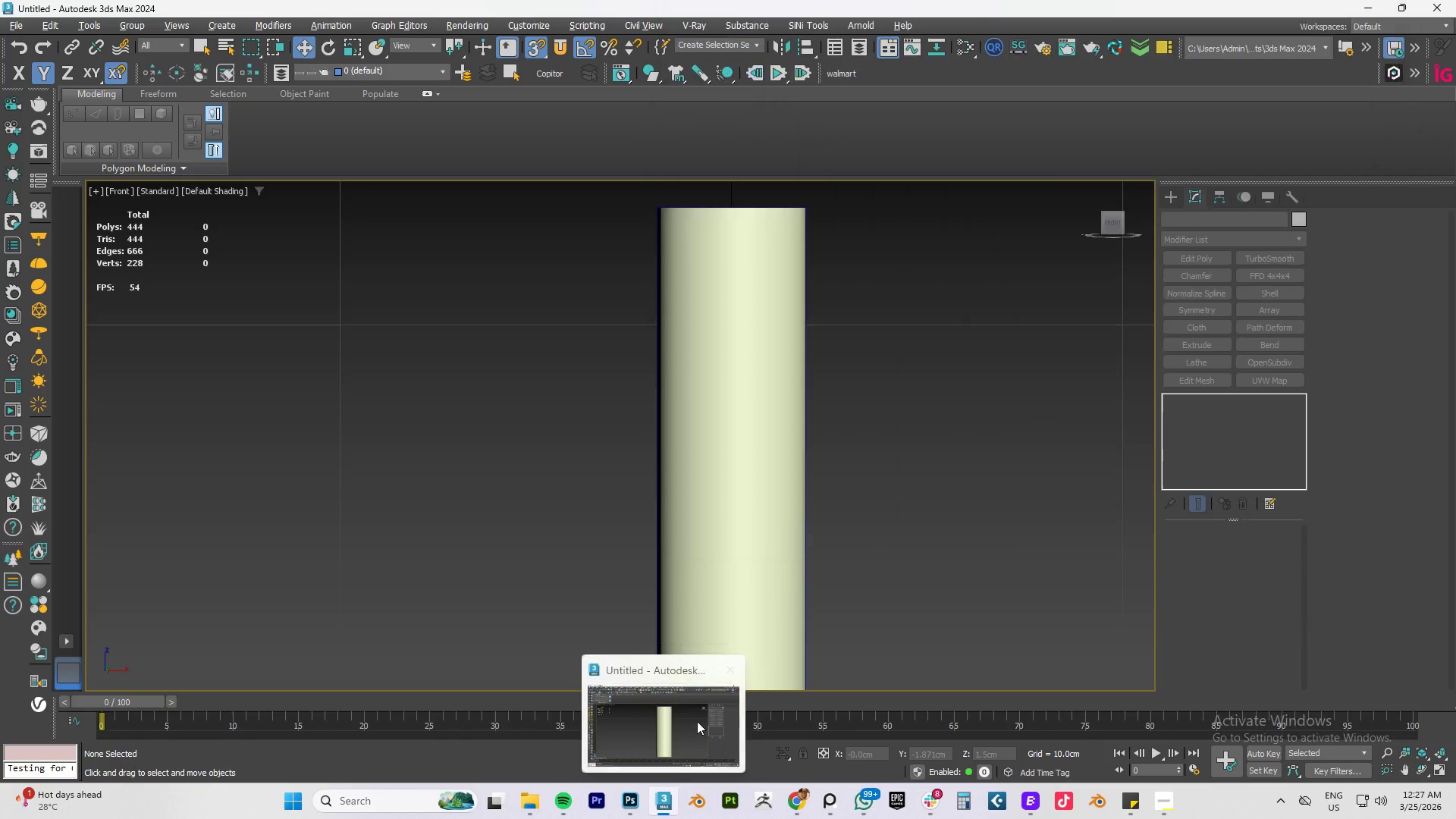 
wait(7.88)
 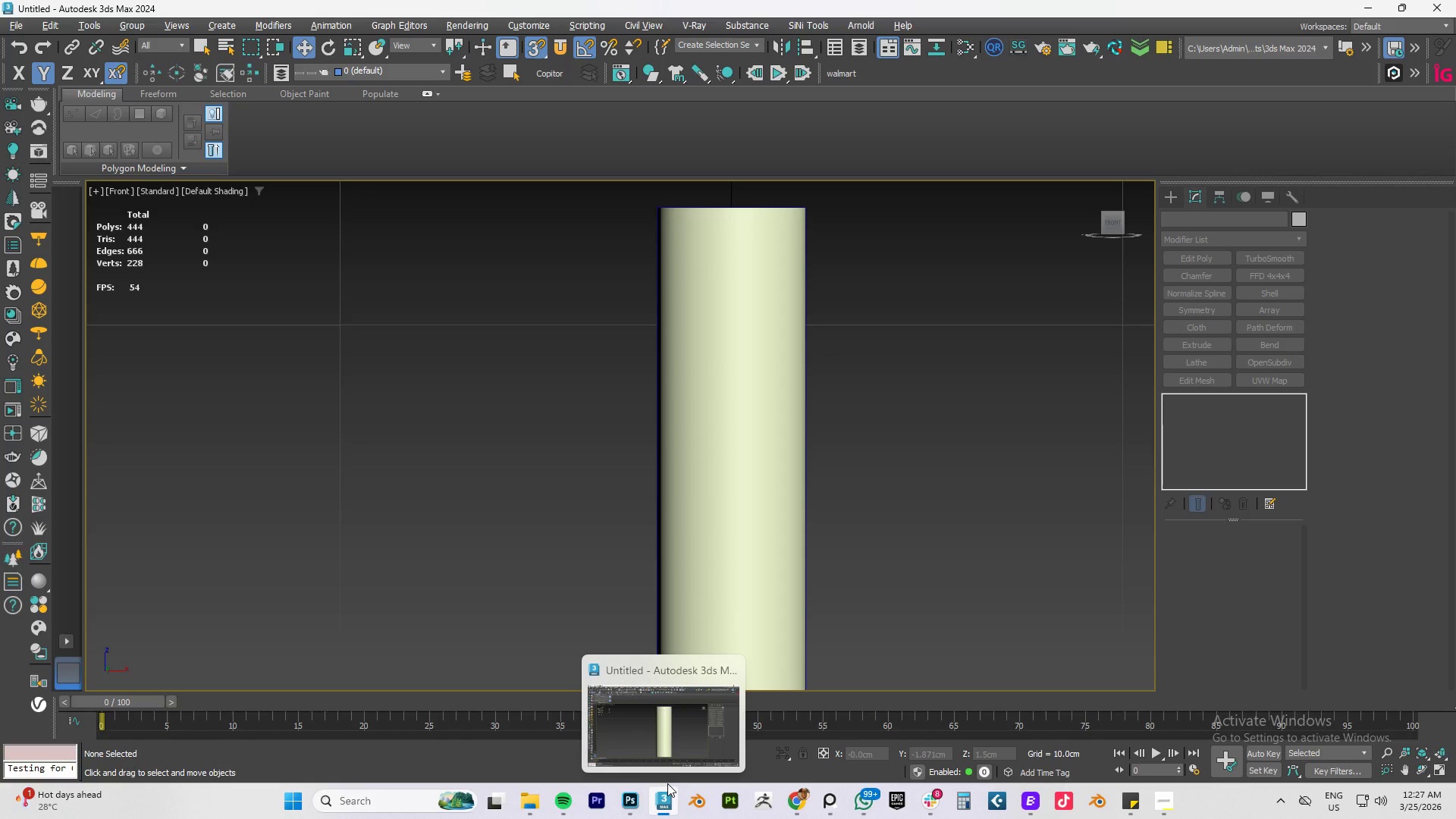 
left_click([726, 523])
 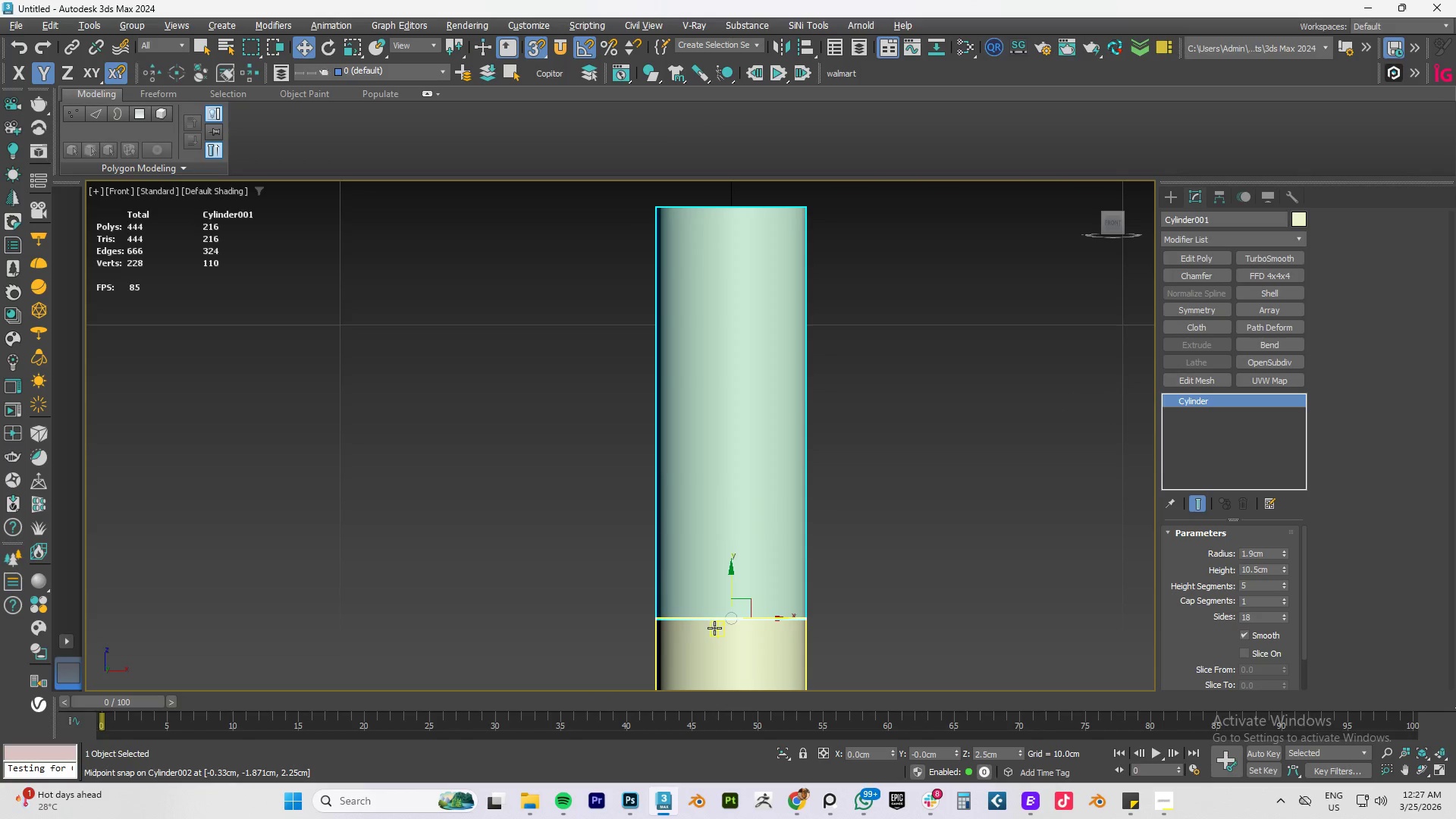 
left_click([714, 632])
 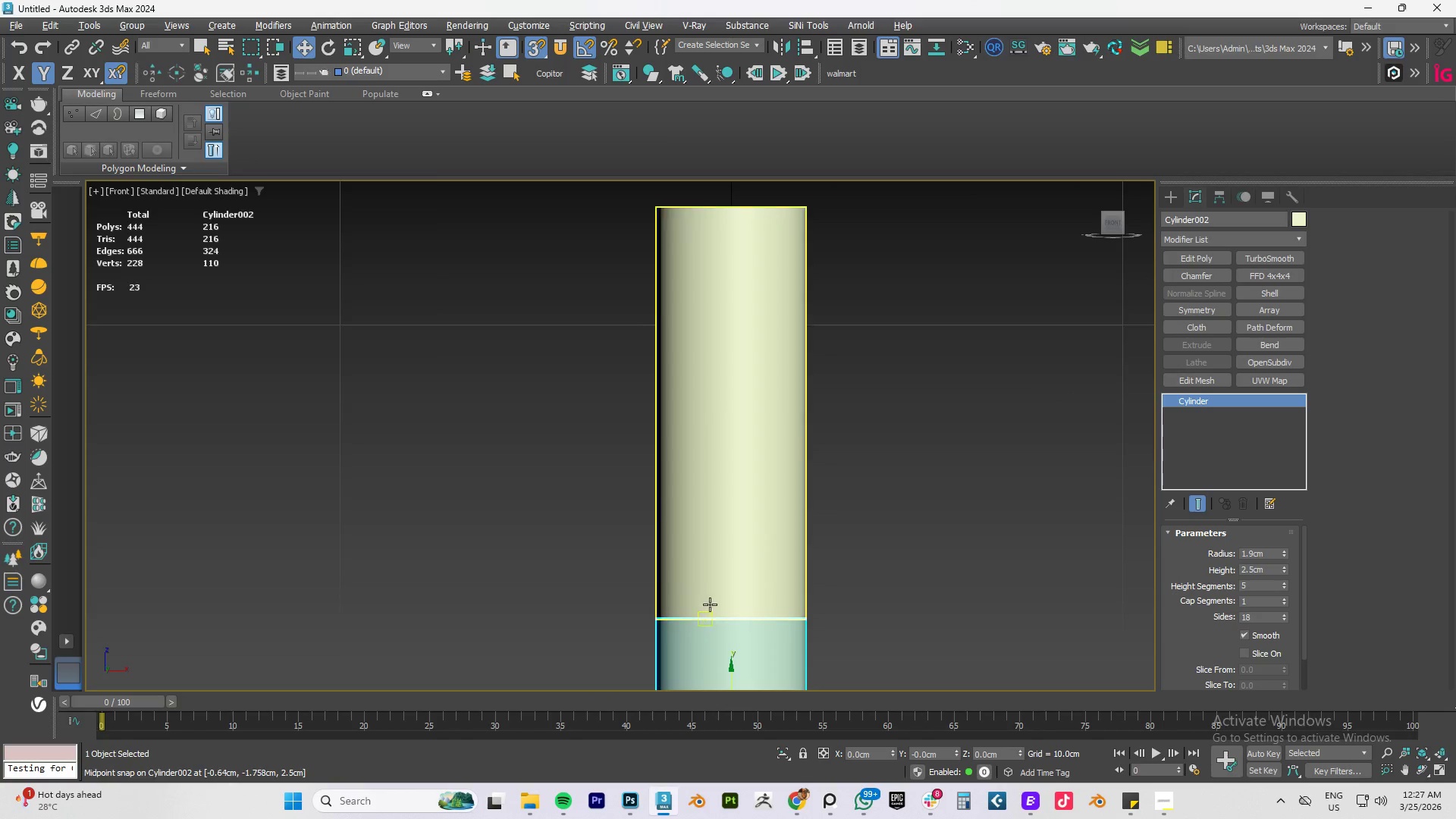 
scroll: coordinate [706, 595], scroll_direction: down, amount: 3.0
 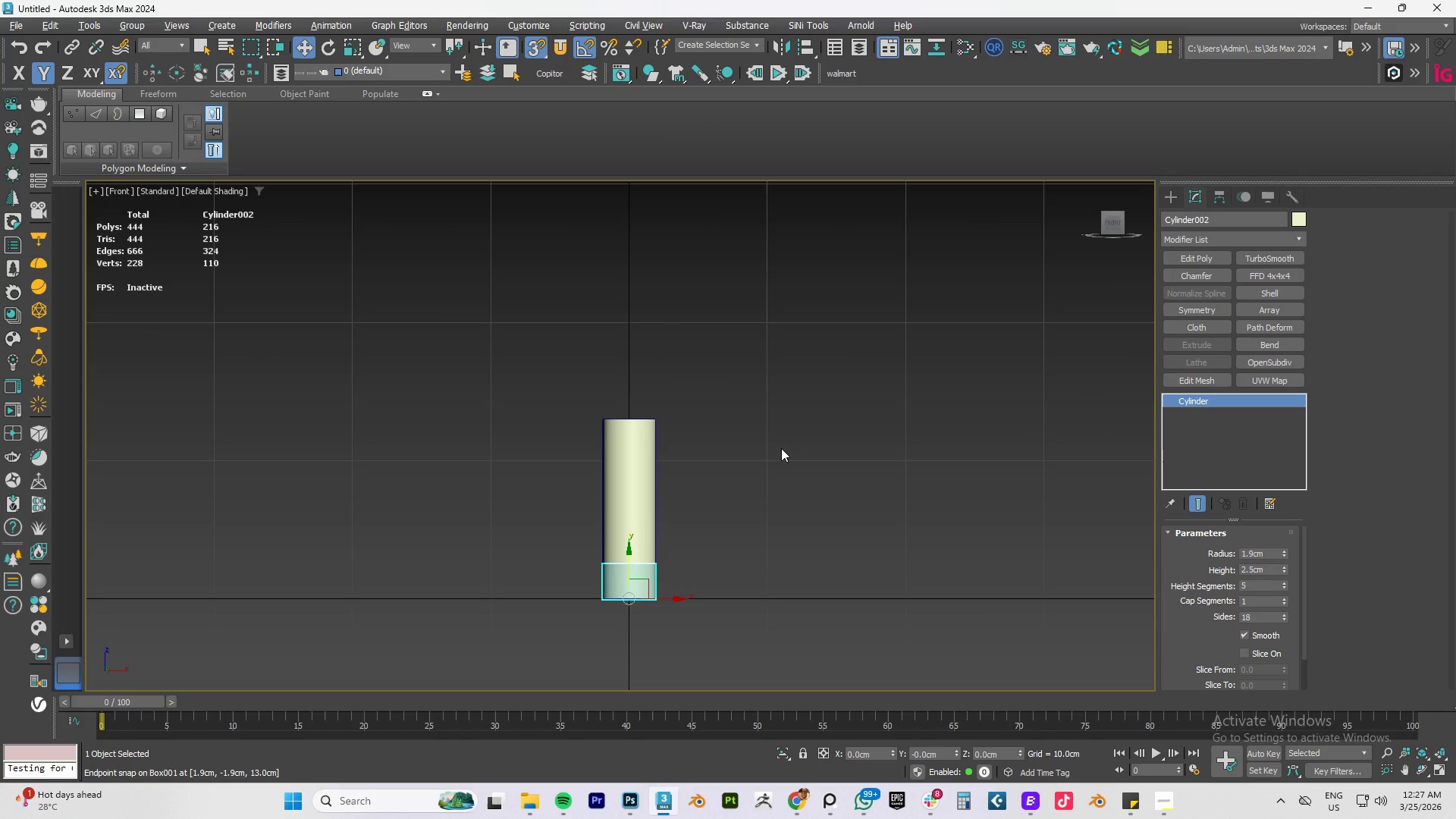 
wait(8.67)
 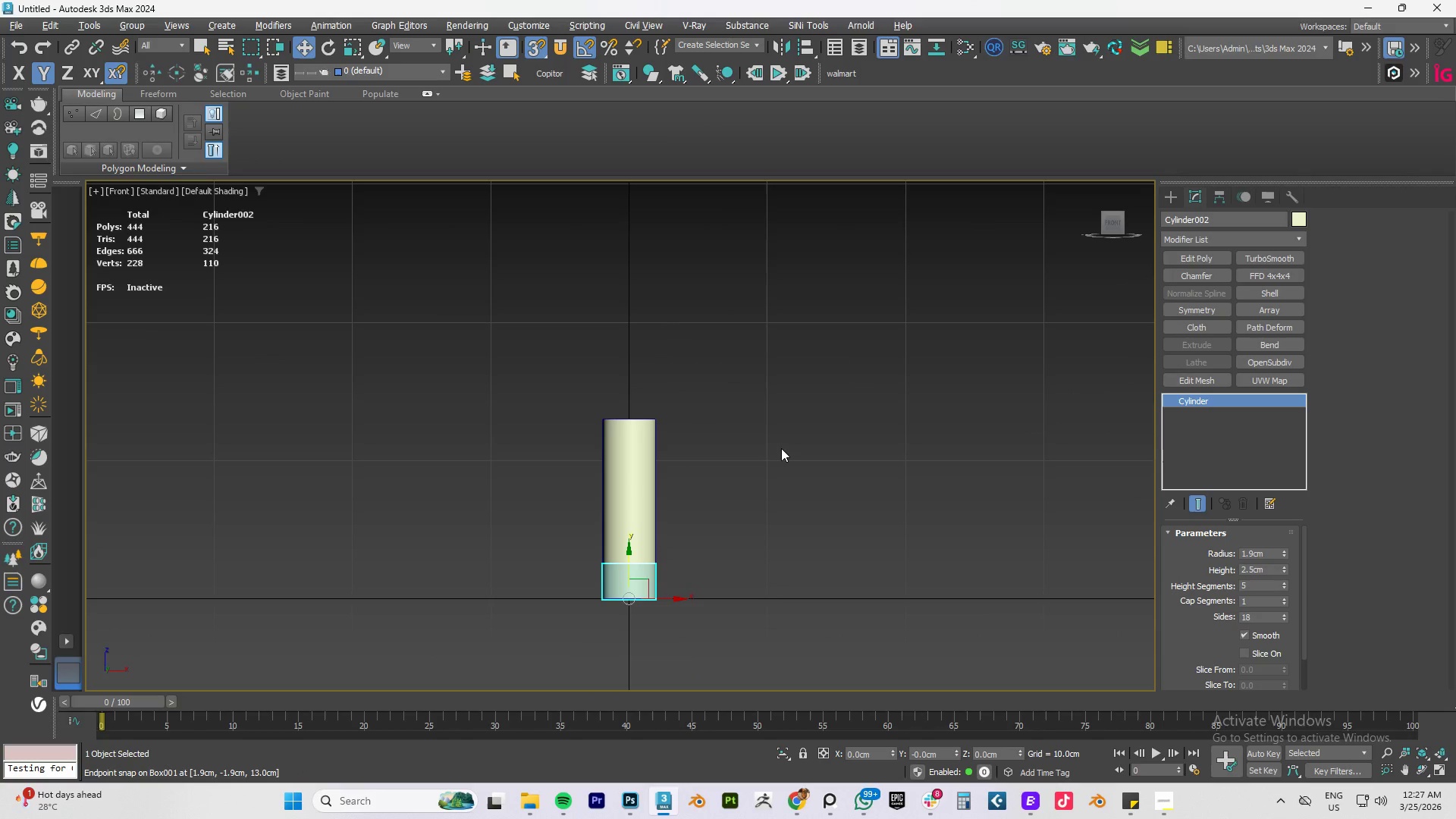 
scroll: coordinate [713, 509], scroll_direction: none, amount: 0.0
 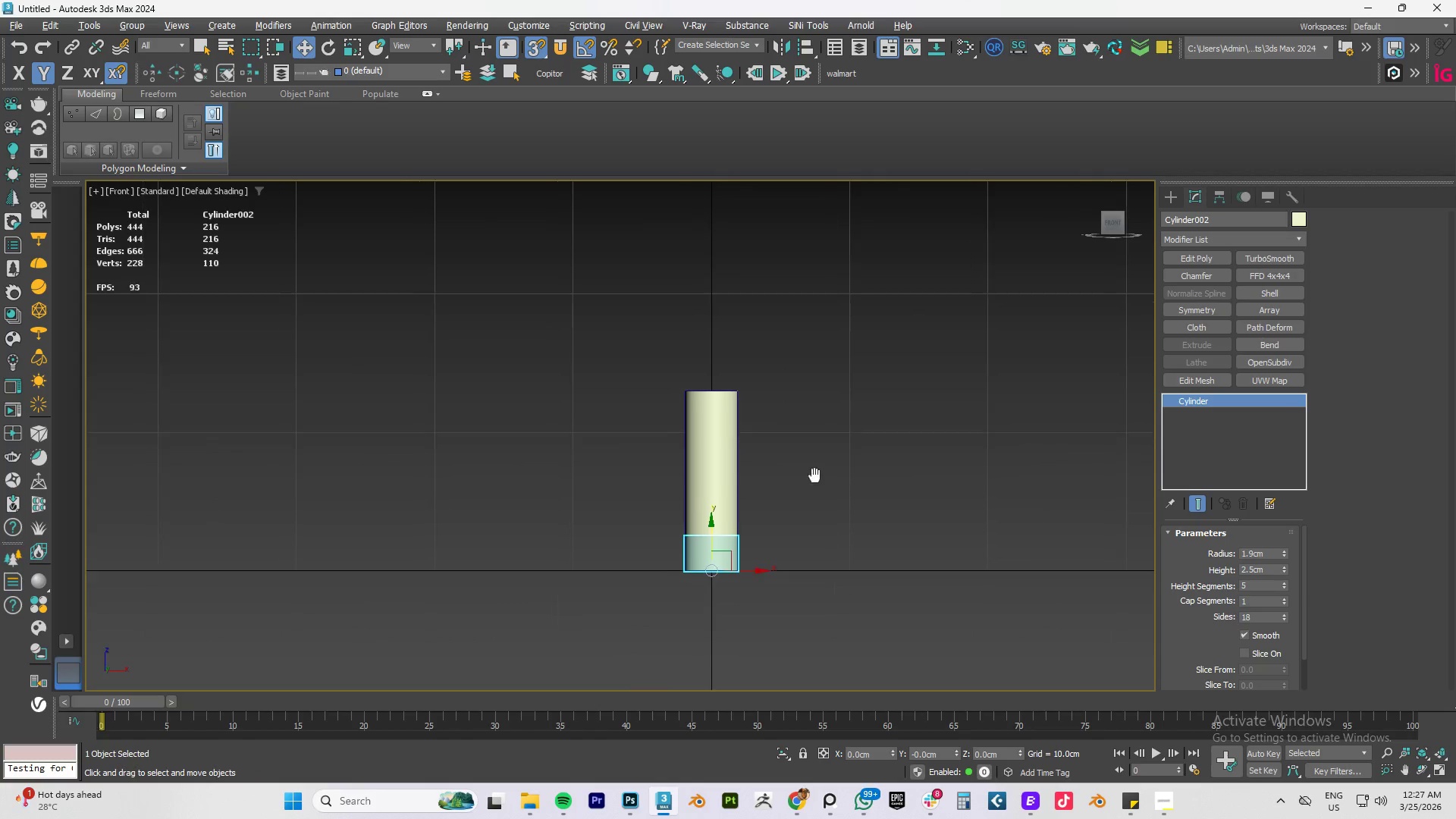 
scroll: coordinate [827, 469], scroll_direction: up, amount: 1.0
 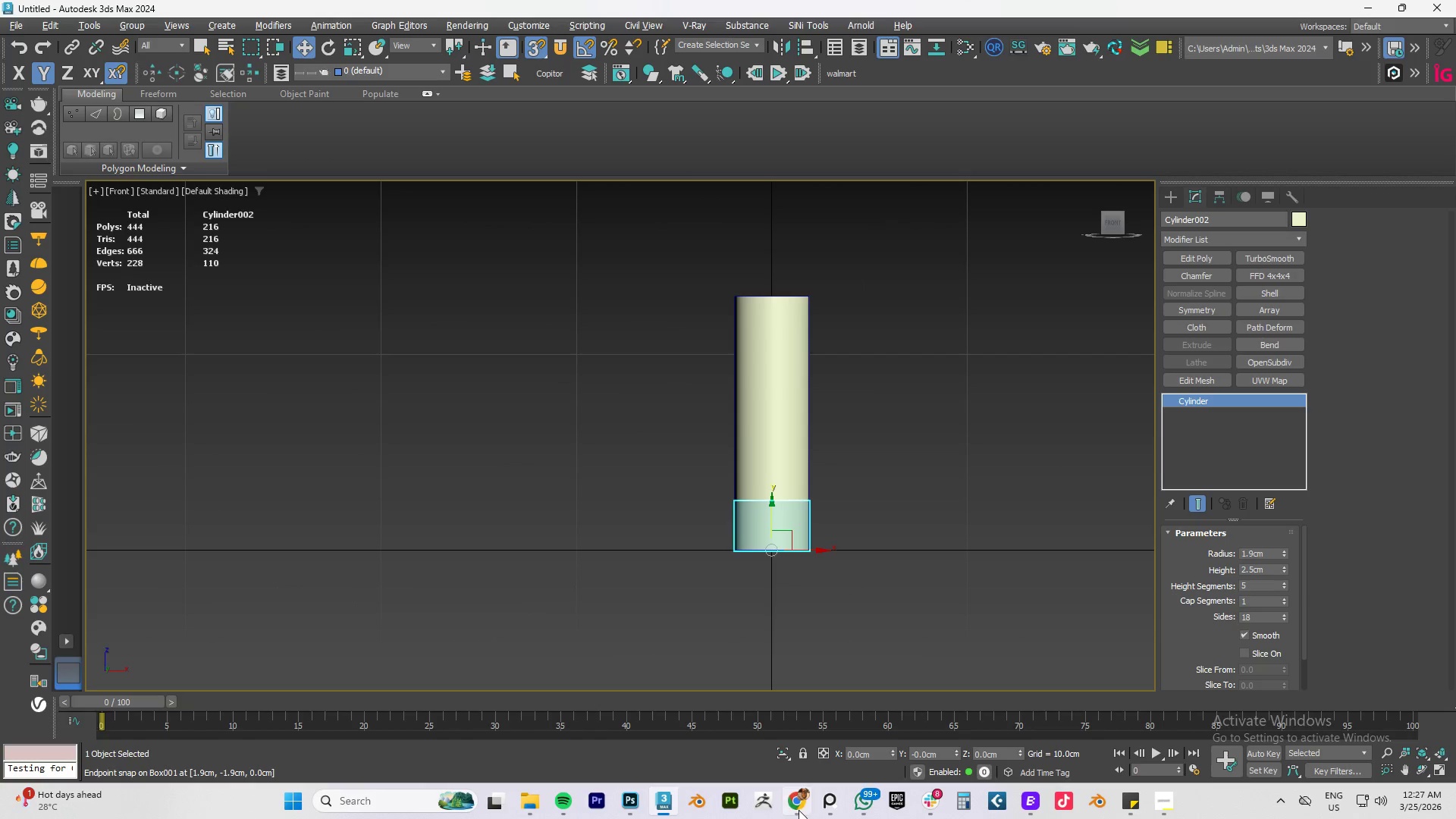 
wait(5.71)
 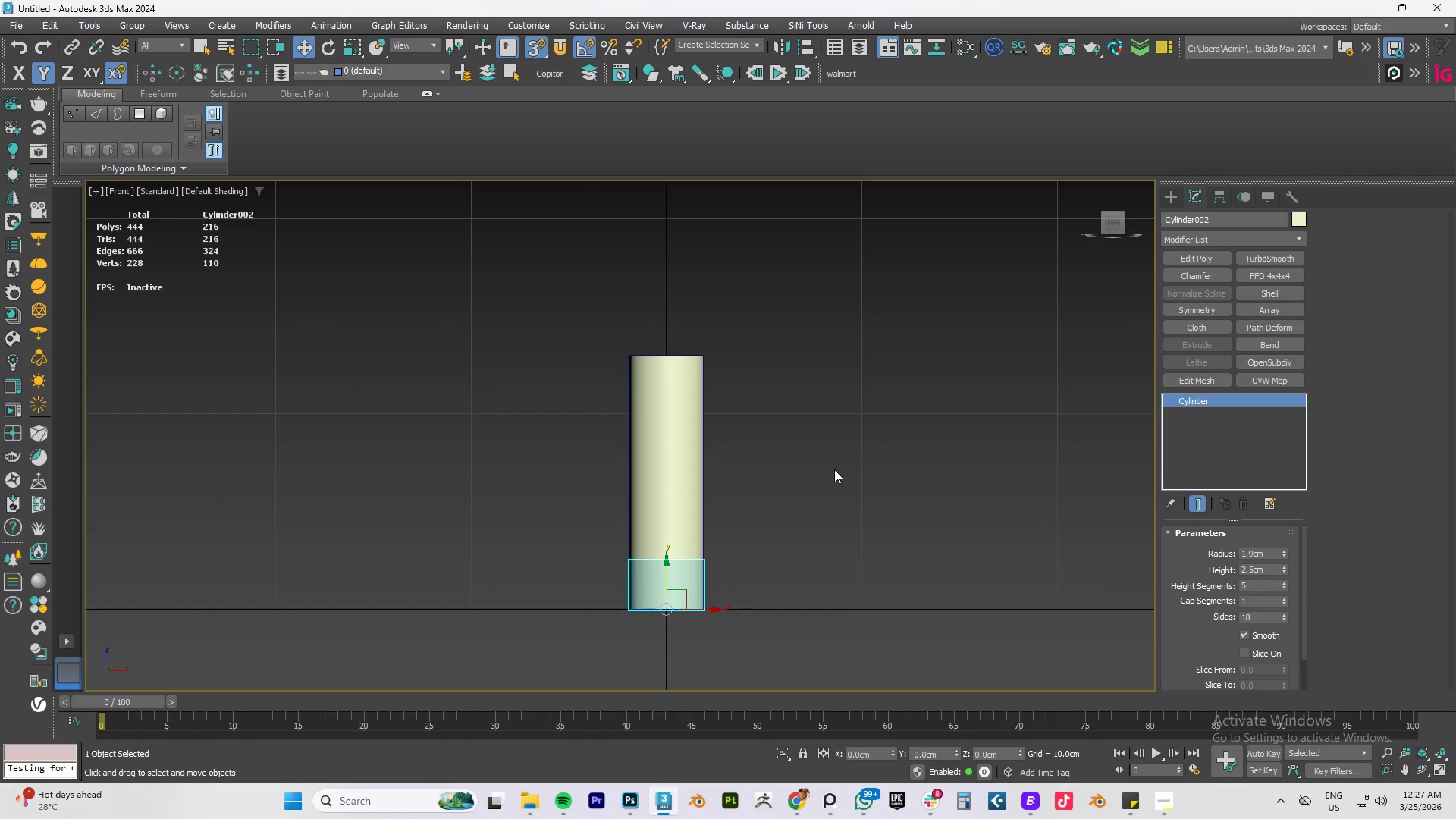 
left_click([791, 806])
 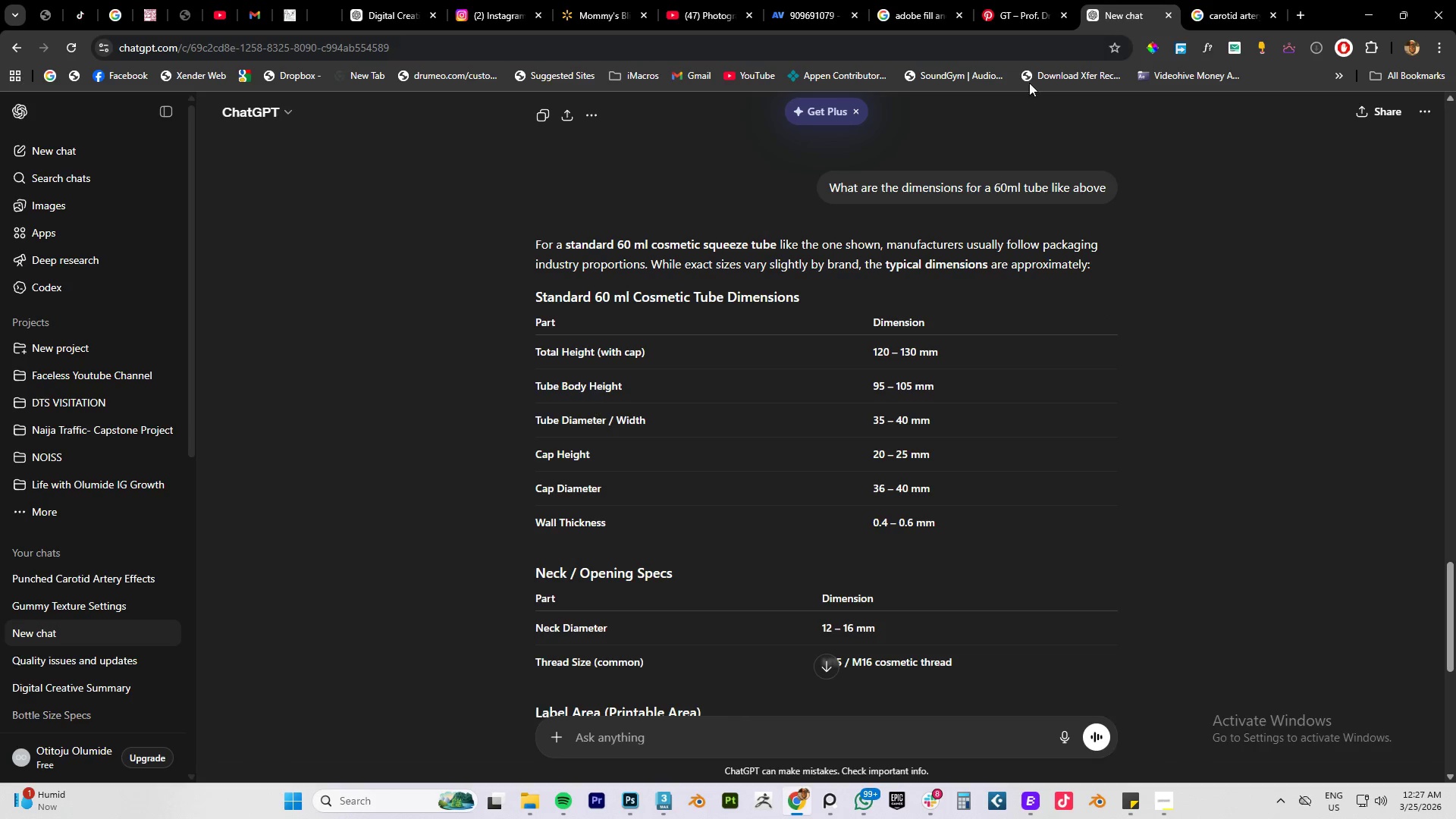 
left_click([732, 425])
 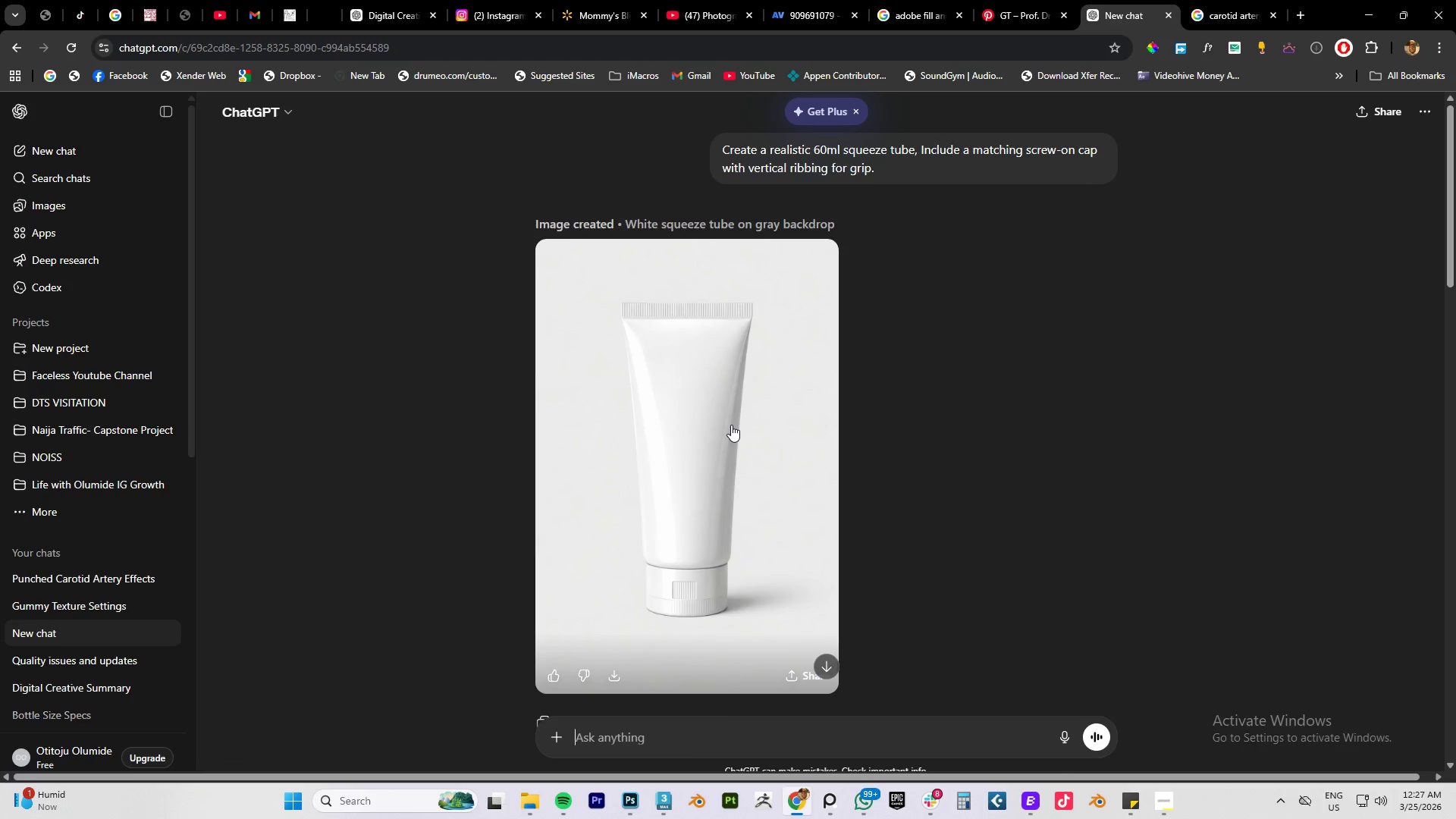 
scroll: coordinate [847, 425], scroll_direction: up, amount: 8.0
 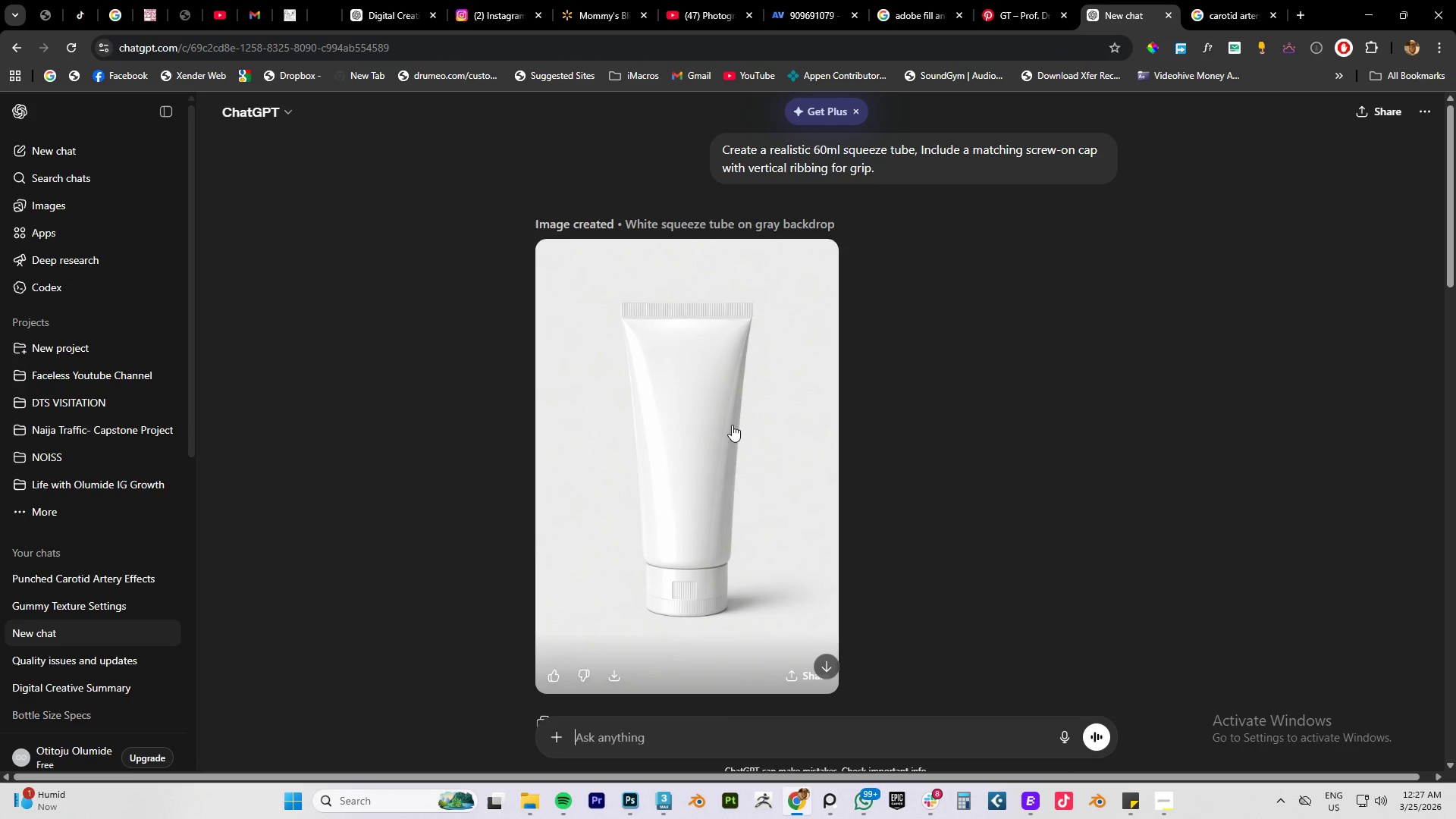 
right_click([731, 425])
 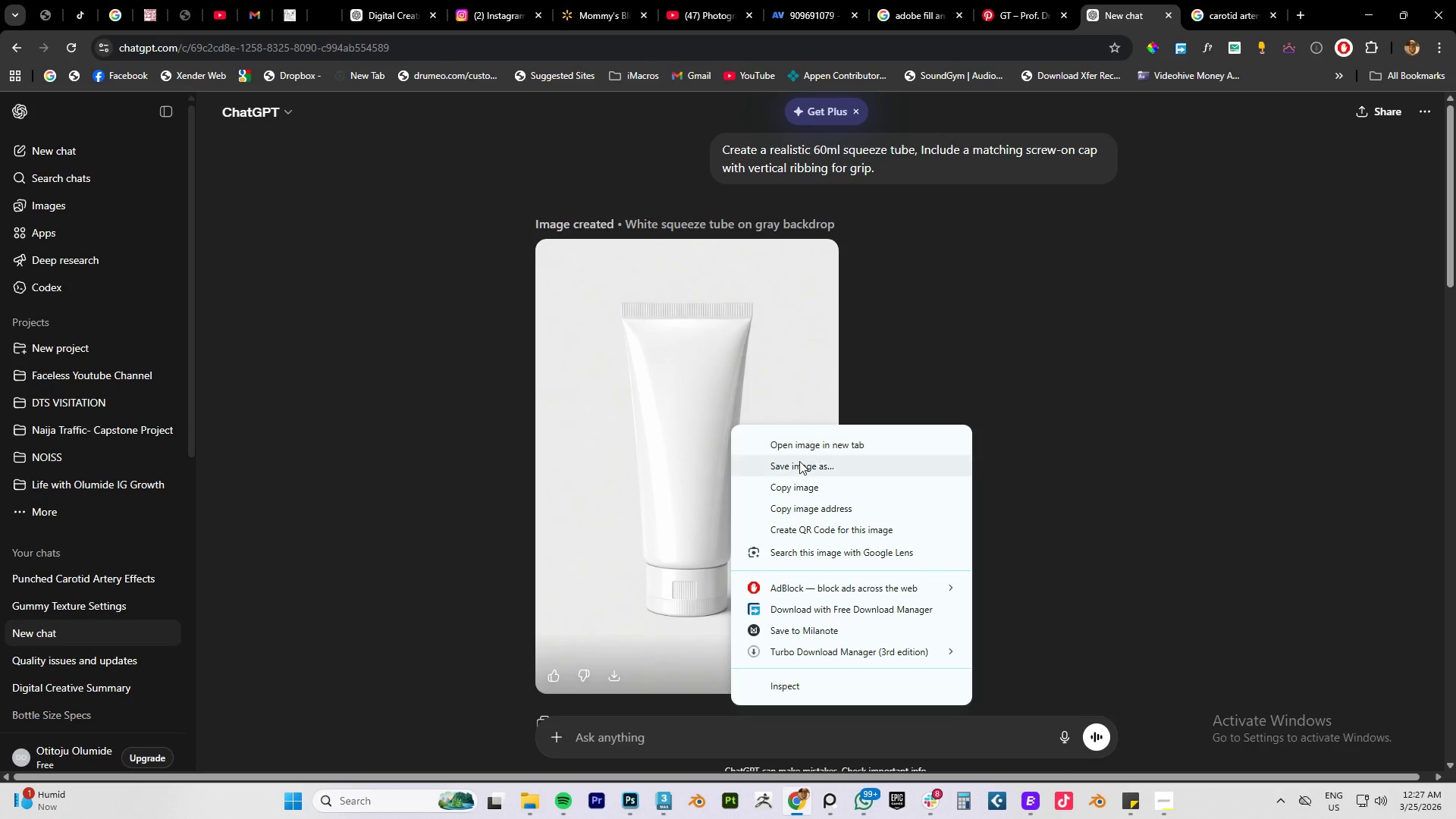 
left_click([801, 485])
 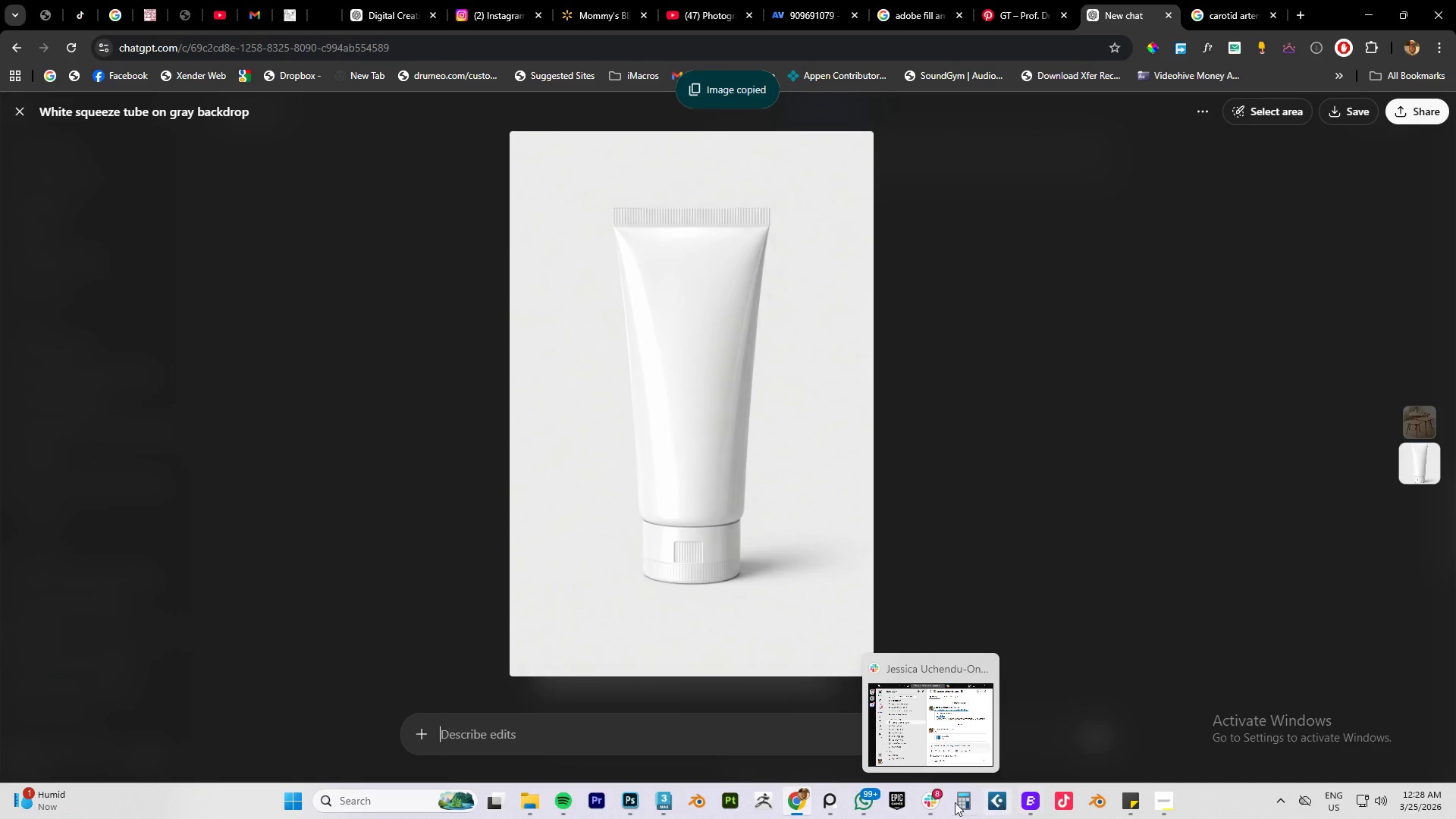 
left_click([831, 804])
 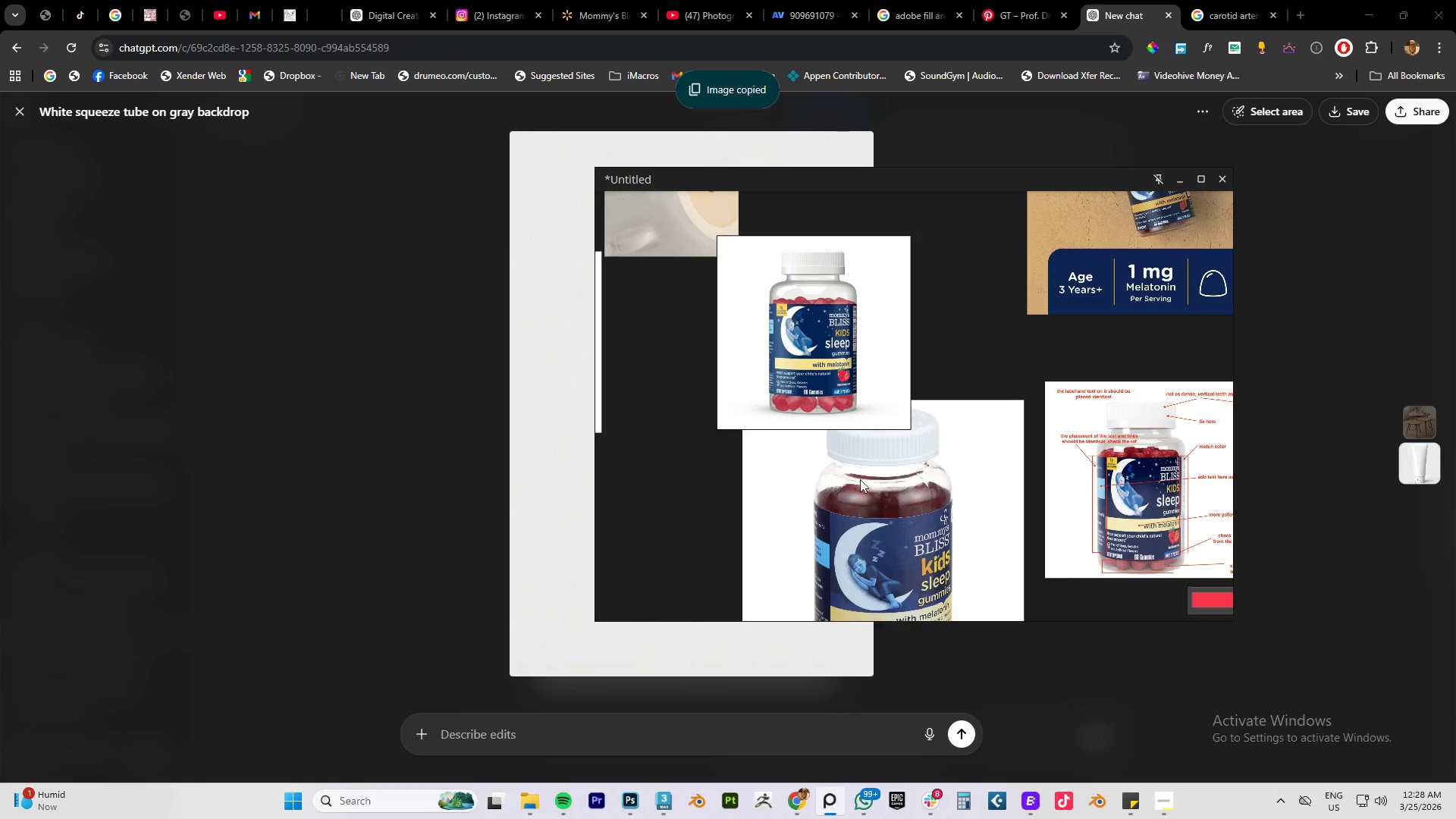 
scroll: coordinate [960, 437], scroll_direction: down, amount: 12.0
 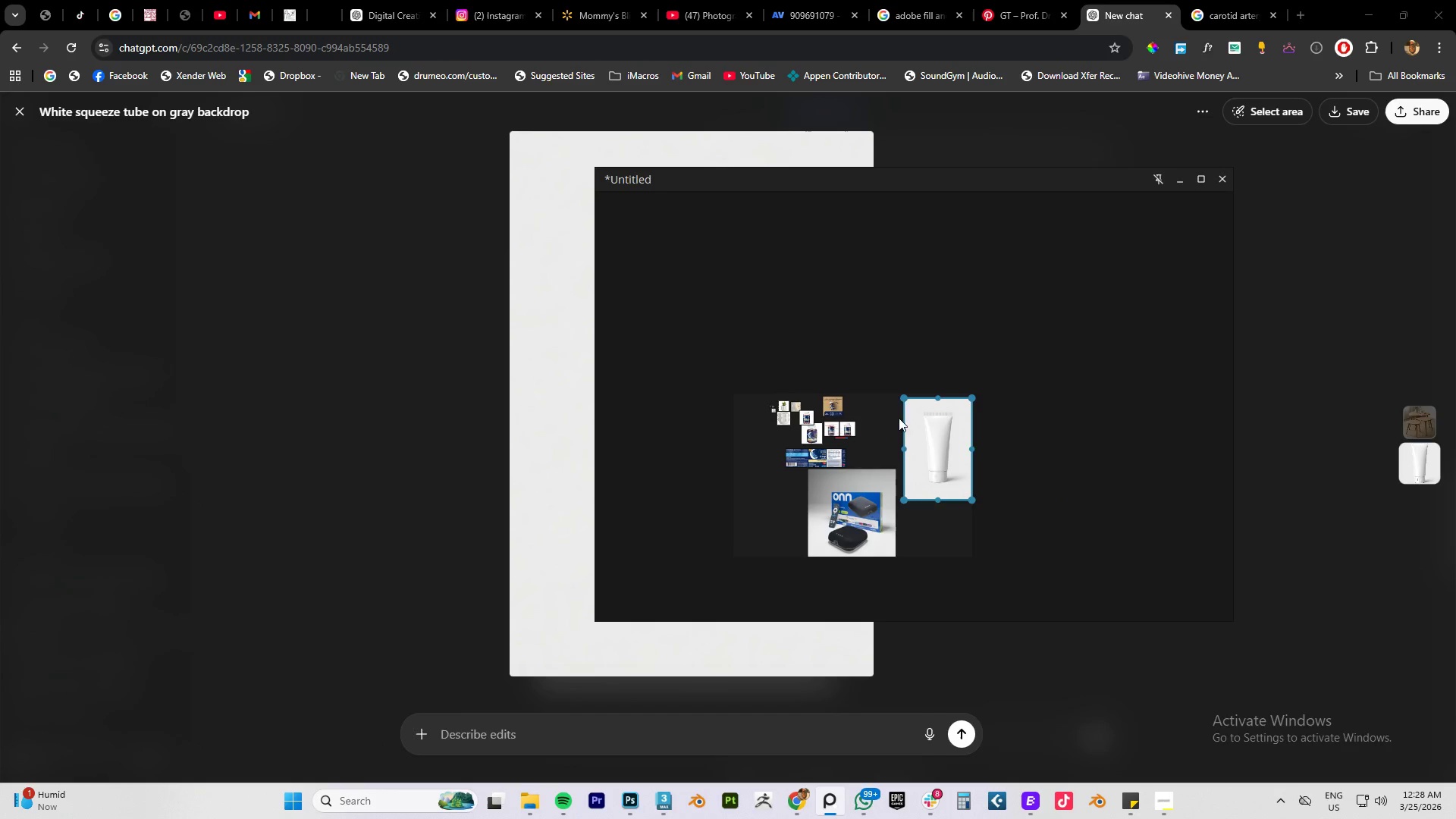 
scroll: coordinate [987, 413], scroll_direction: up, amount: 4.0
 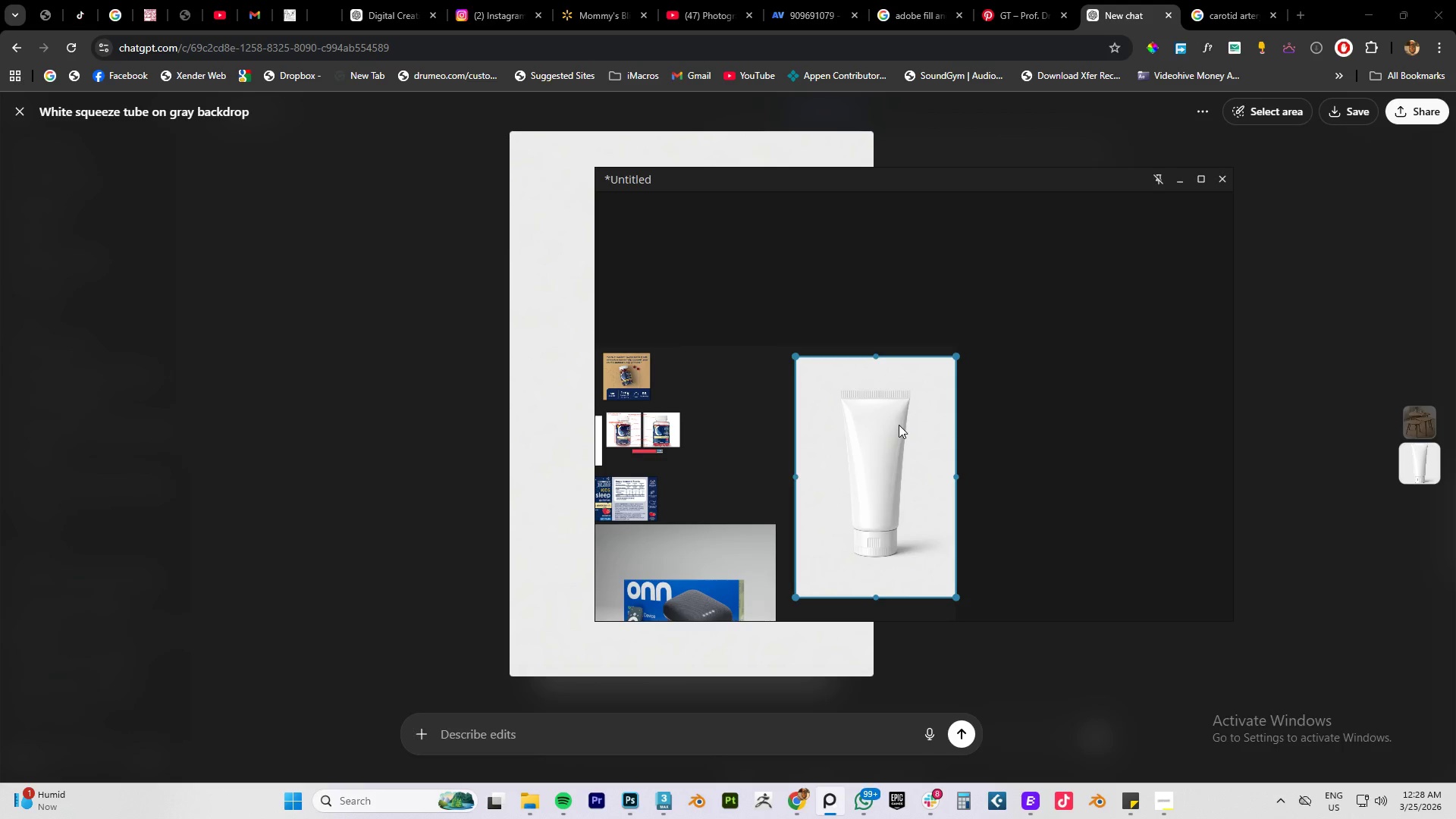 
left_click([899, 425])
 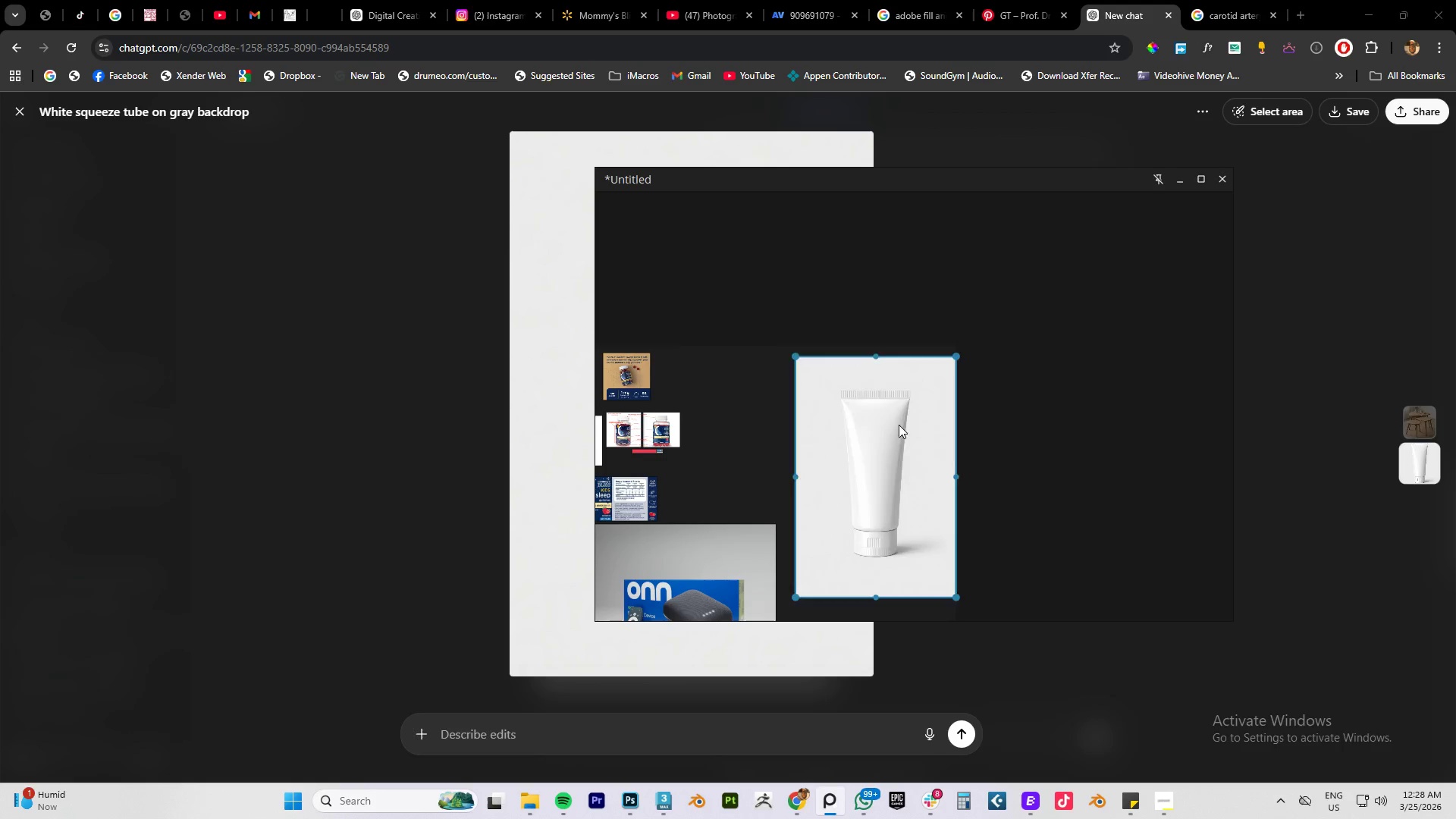 
key(Delete)
 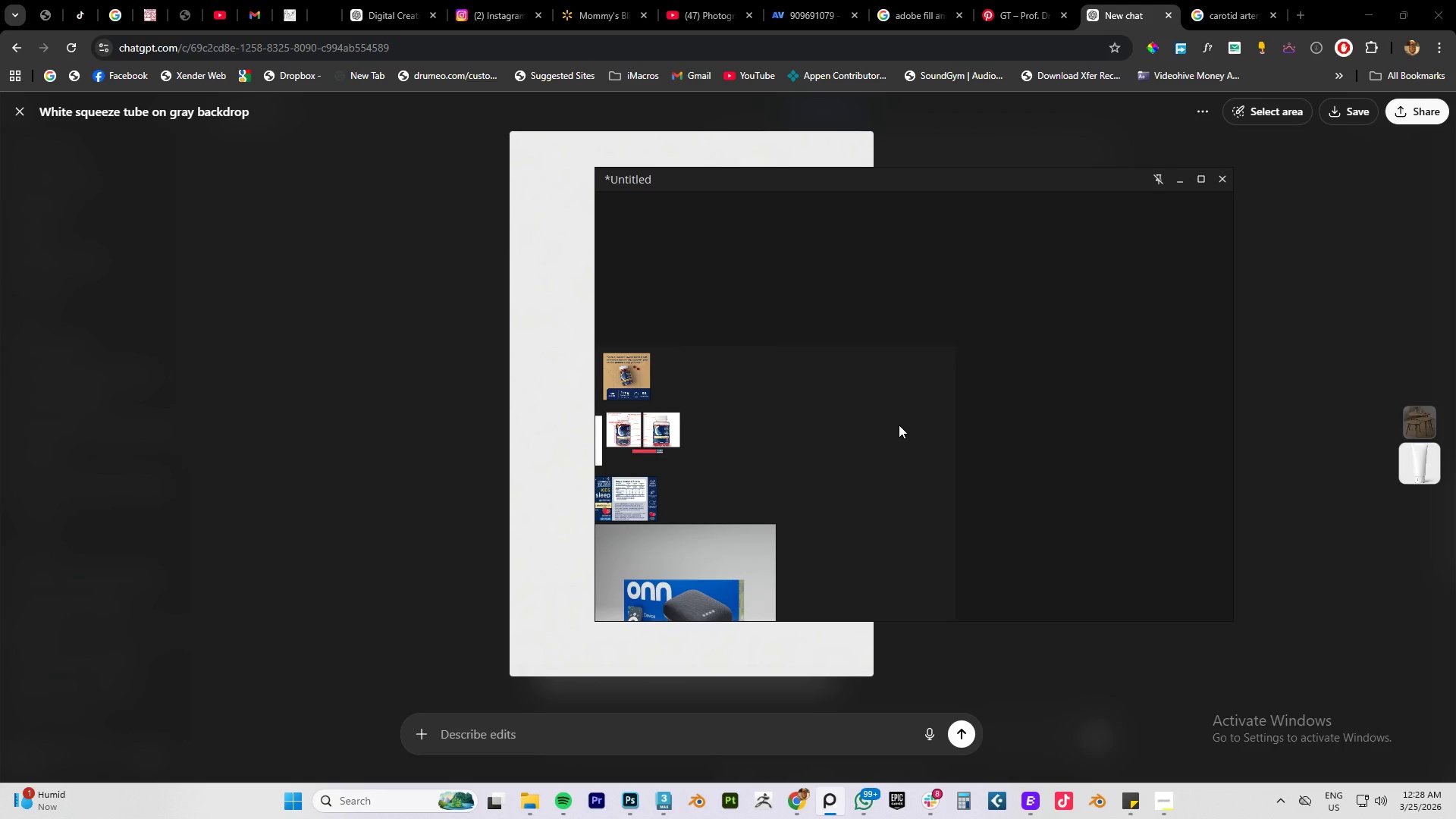 
key(Control+V)
 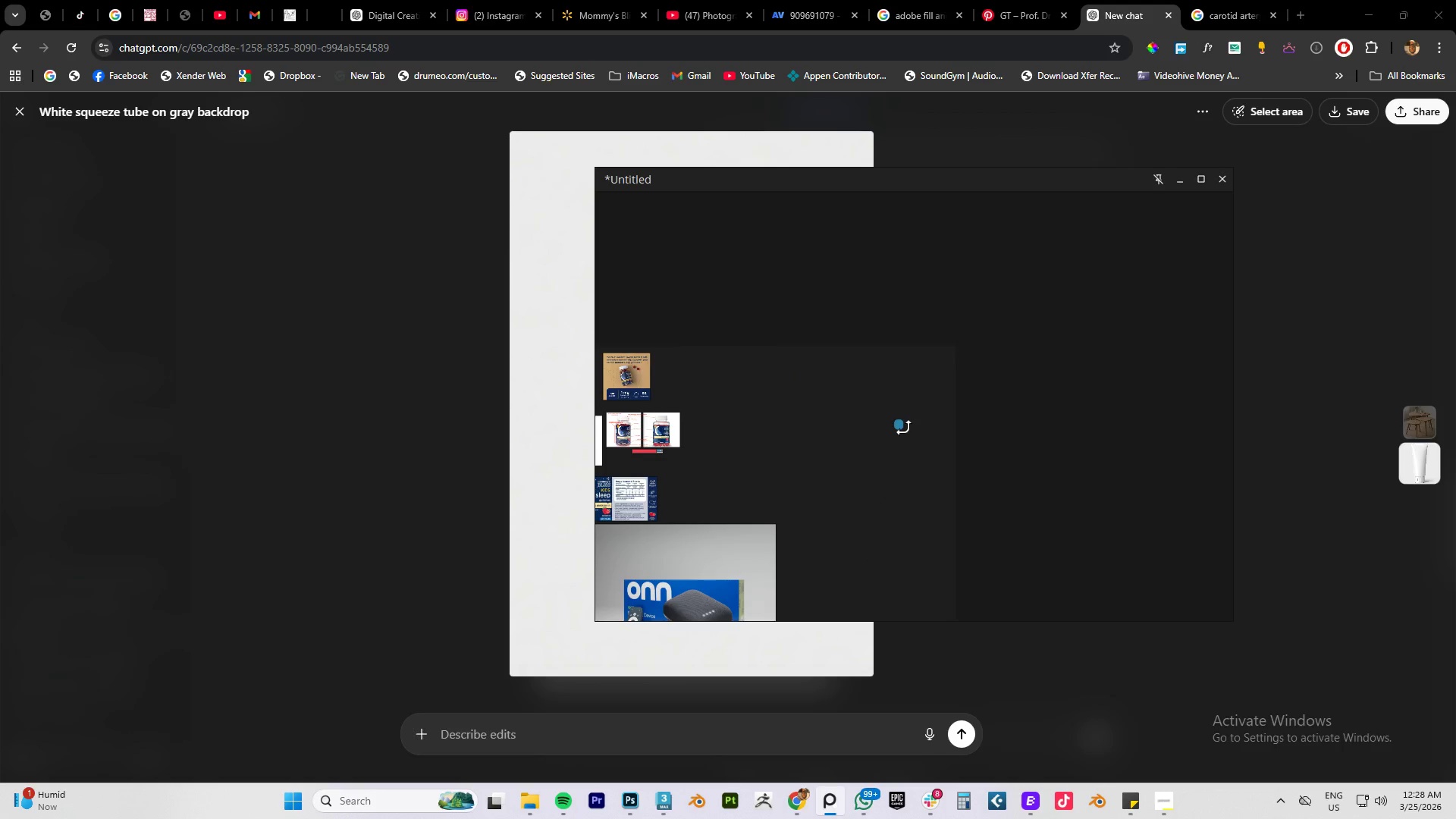 
left_click_drag(start_coordinate=[902, 426], to_coordinate=[1269, 800])
 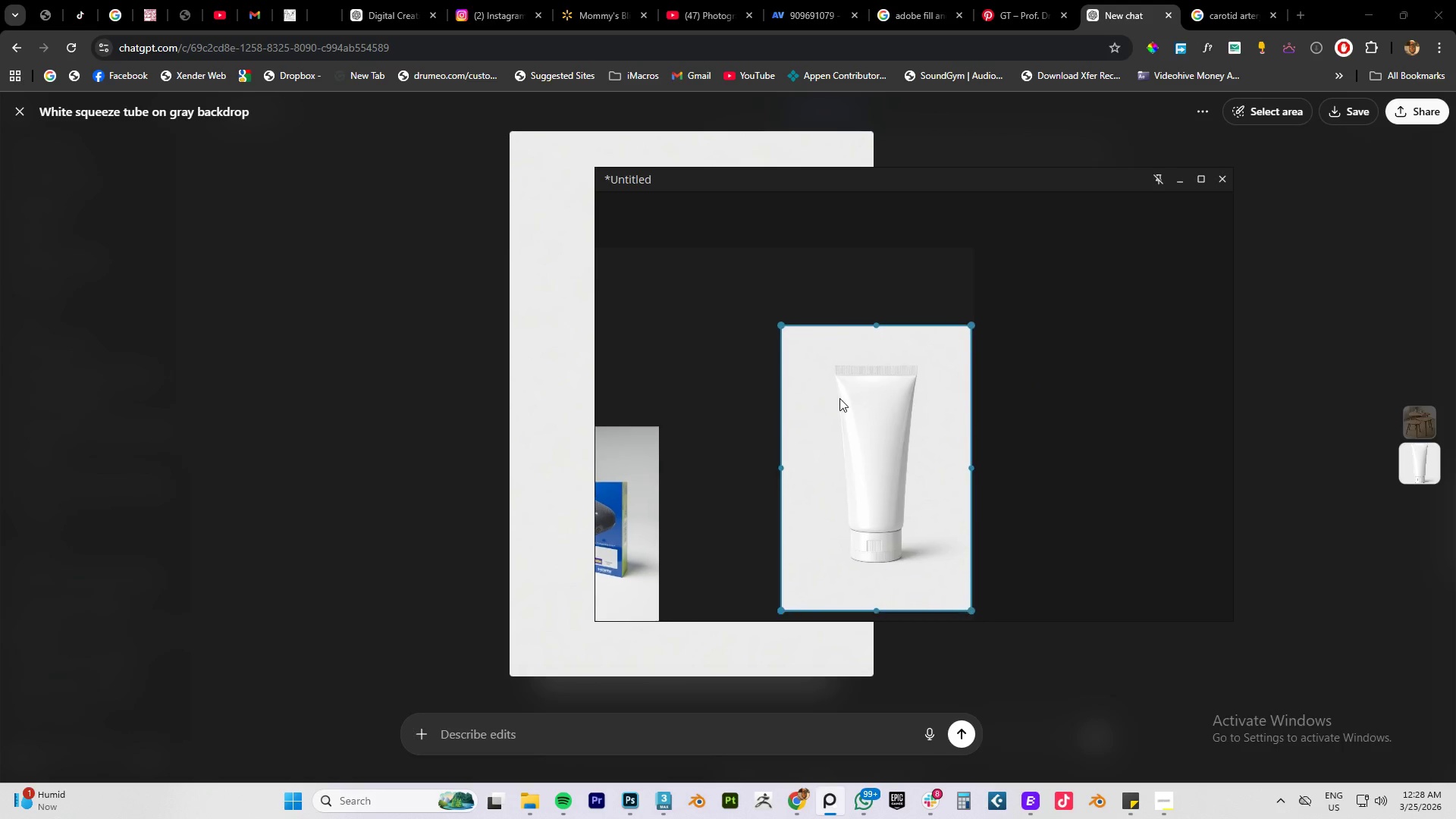 
scroll: coordinate [872, 435], scroll_direction: up, amount: 3.0
 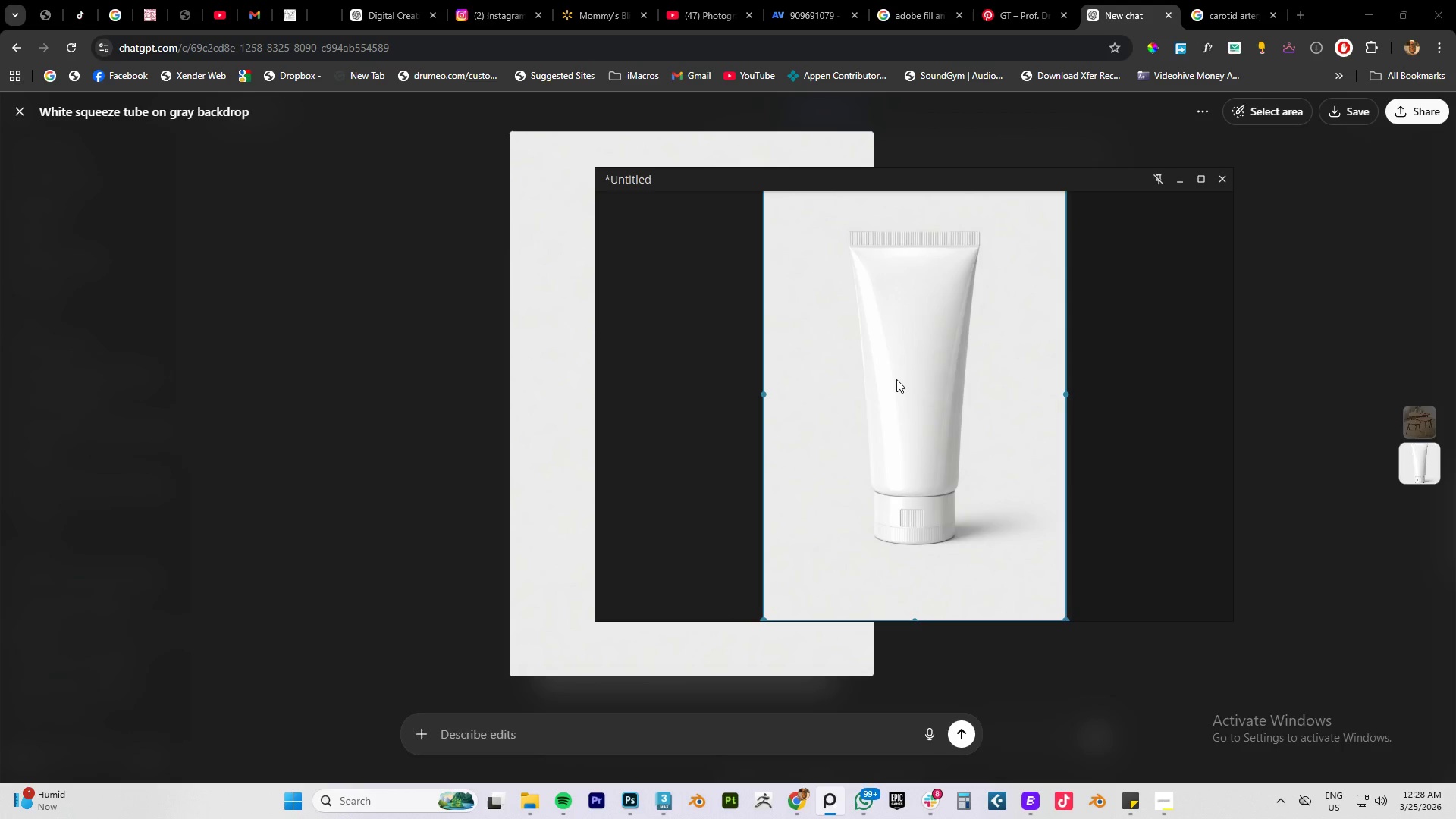 
double_click([896, 379])
 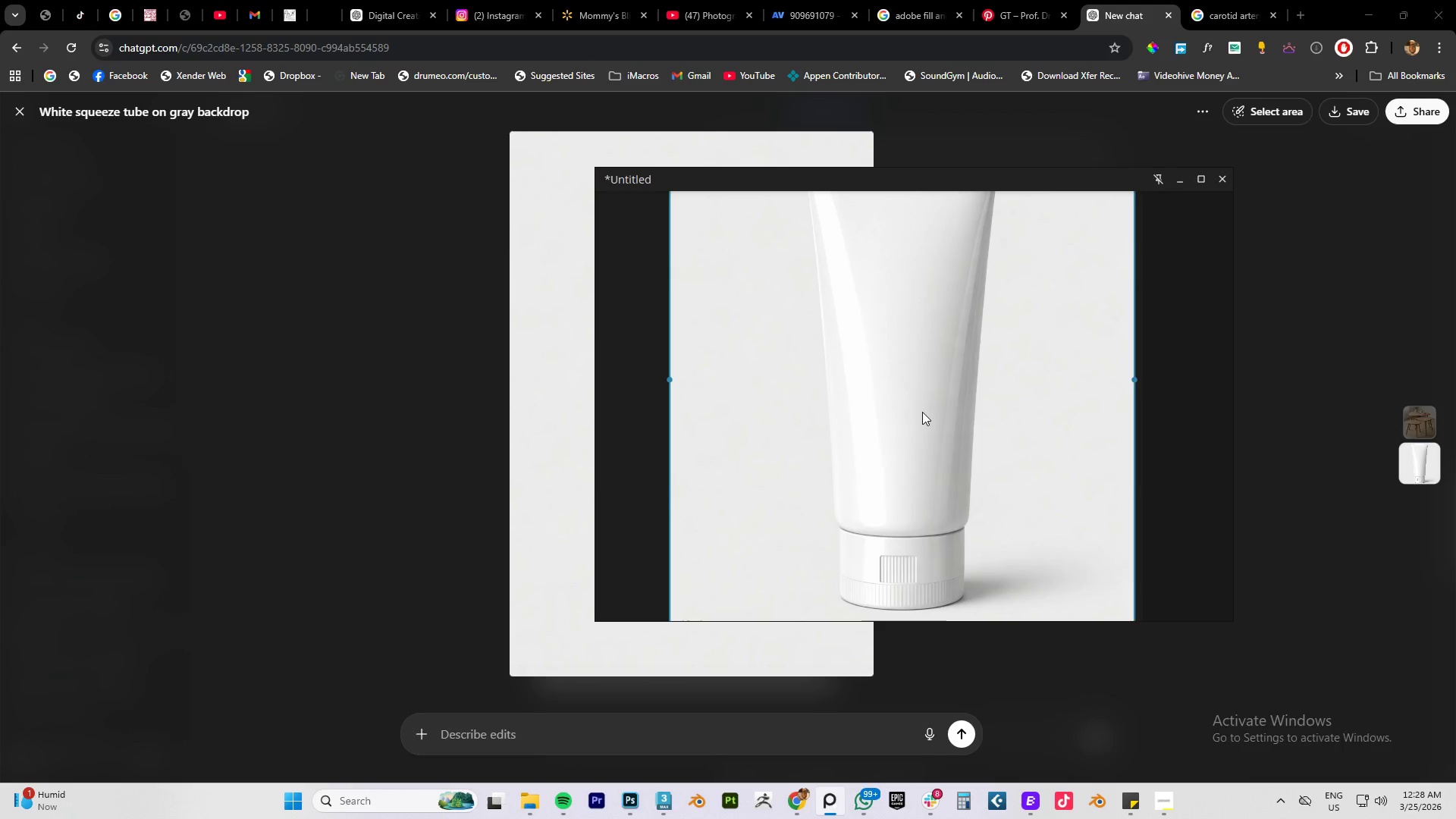 
scroll: coordinate [862, 483], scroll_direction: up, amount: 10.0
 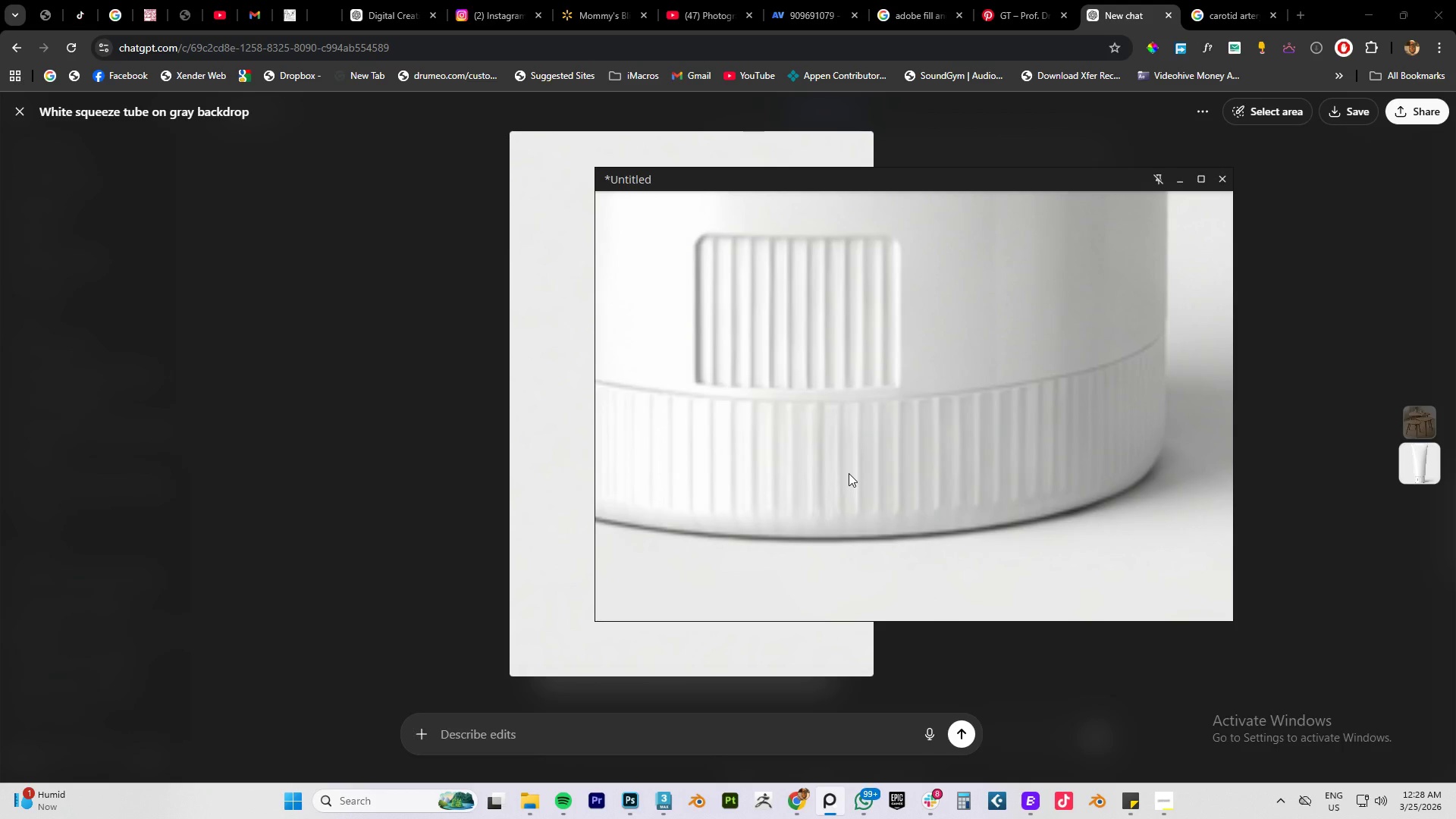 
key(Alt+AltLeft)
 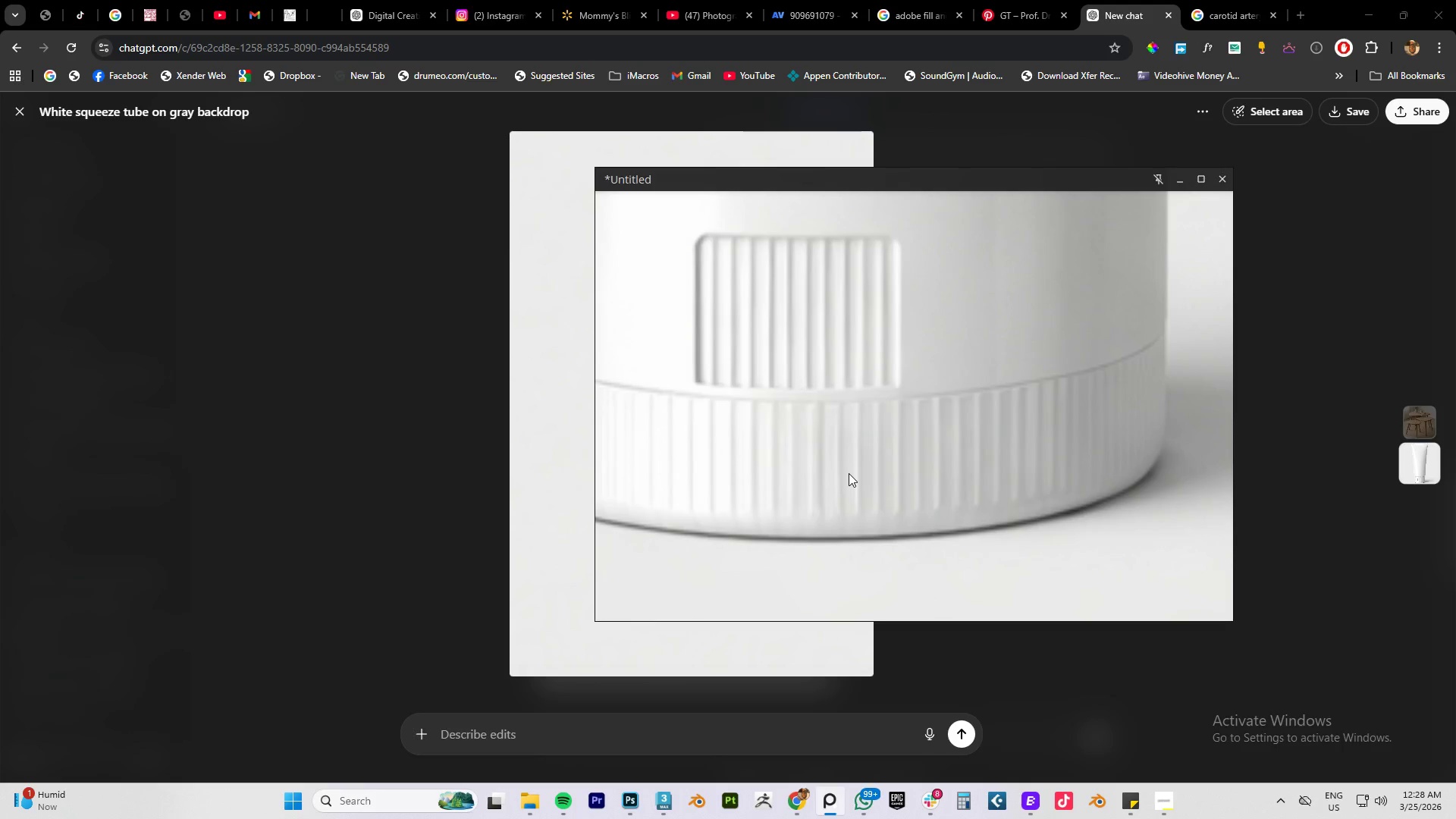 
key(Alt+Tab)
 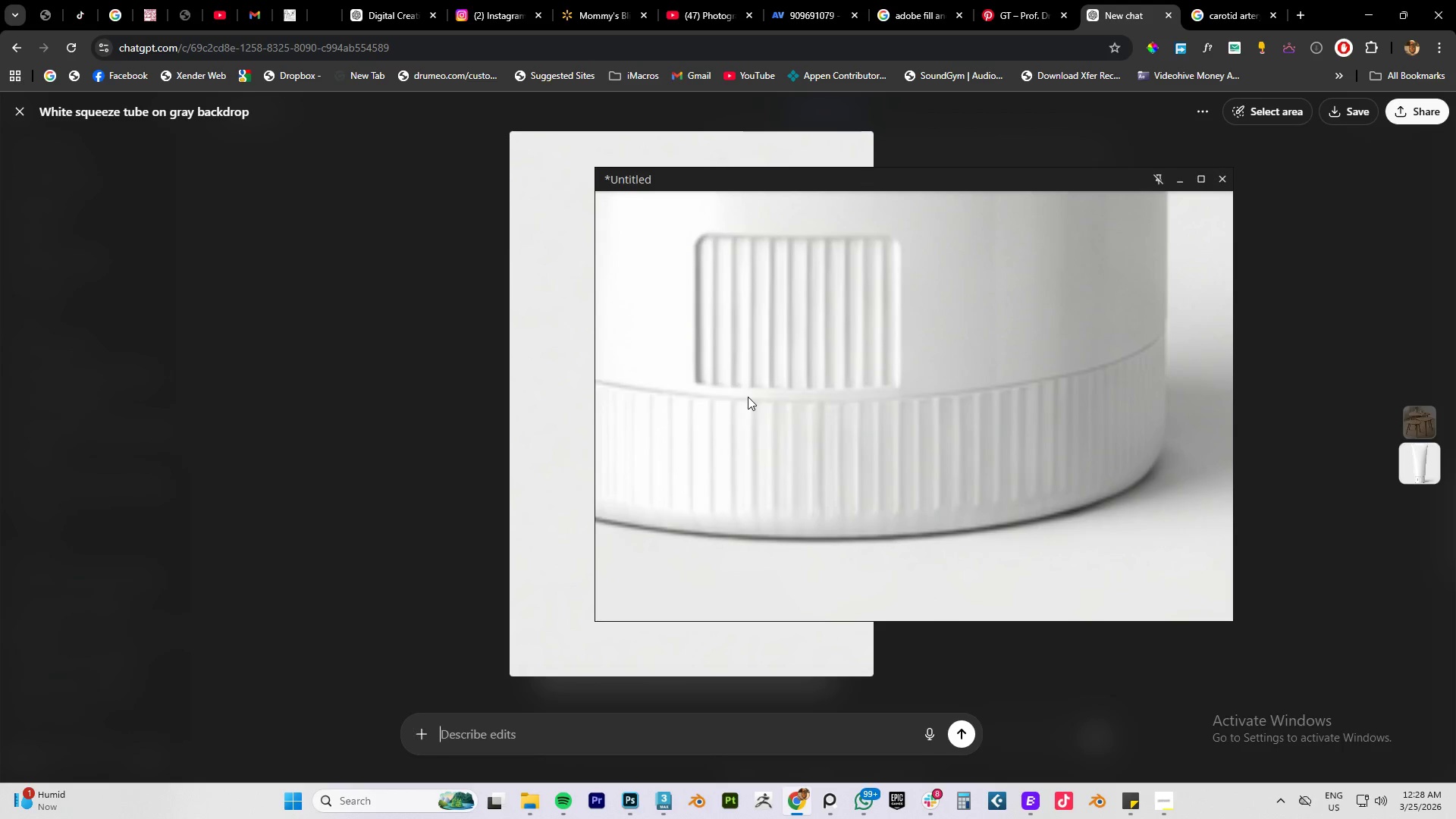 
key(Alt+Tab)
 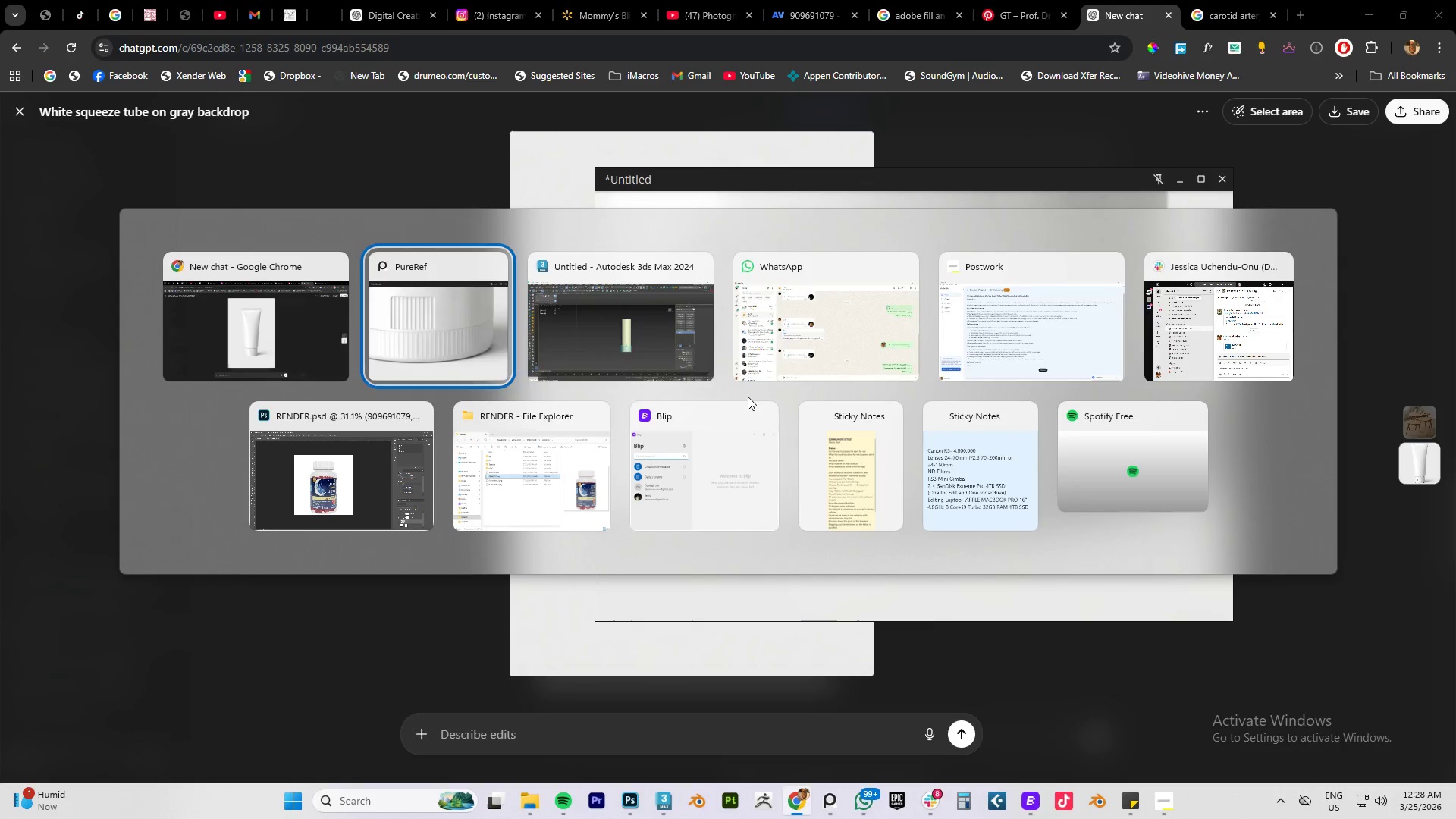 
key(Alt+Tab)
 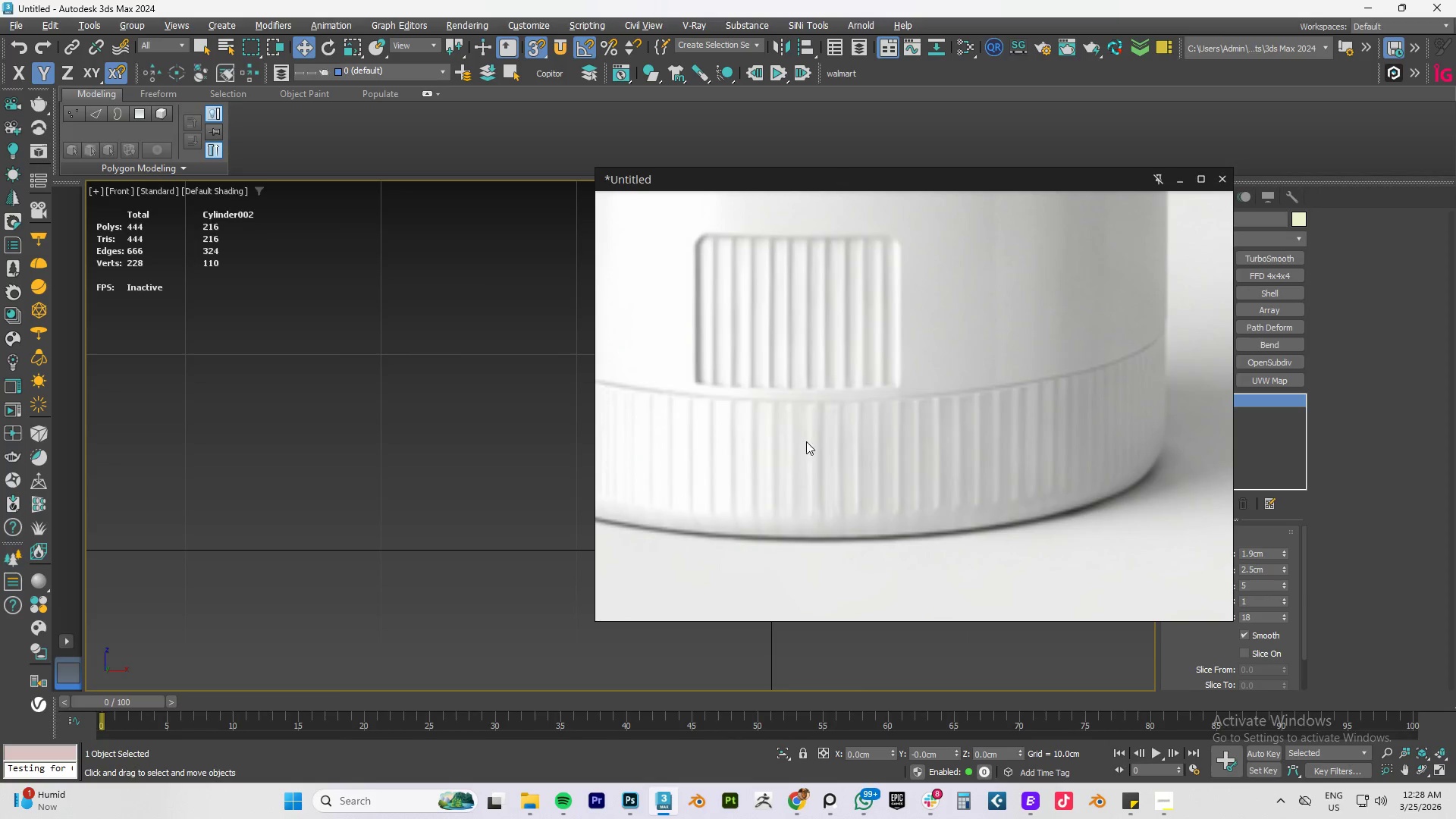 
key(Alt+AltLeft)
 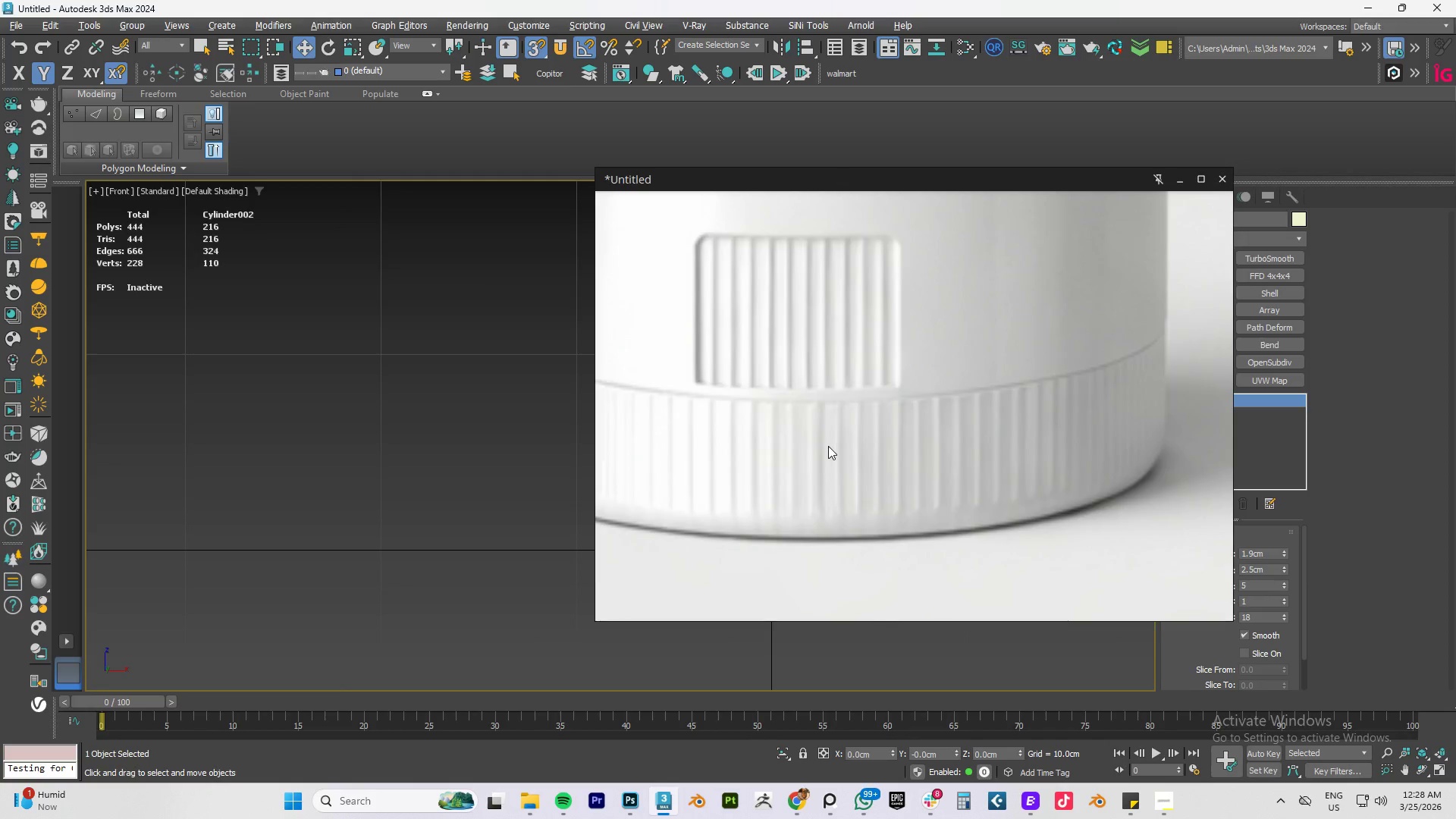 
key(Alt+Tab)
 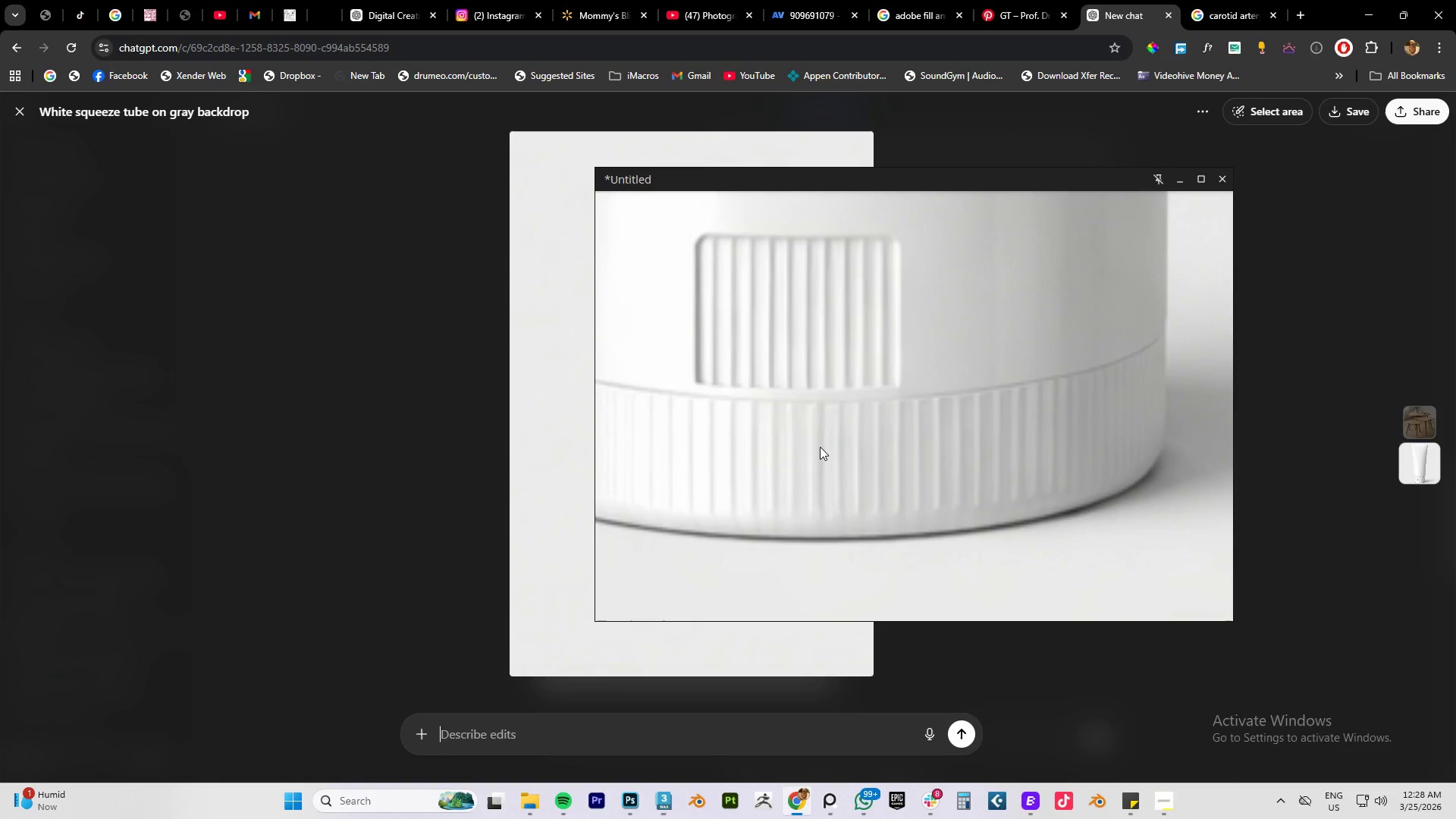 
key(Alt+AltLeft)
 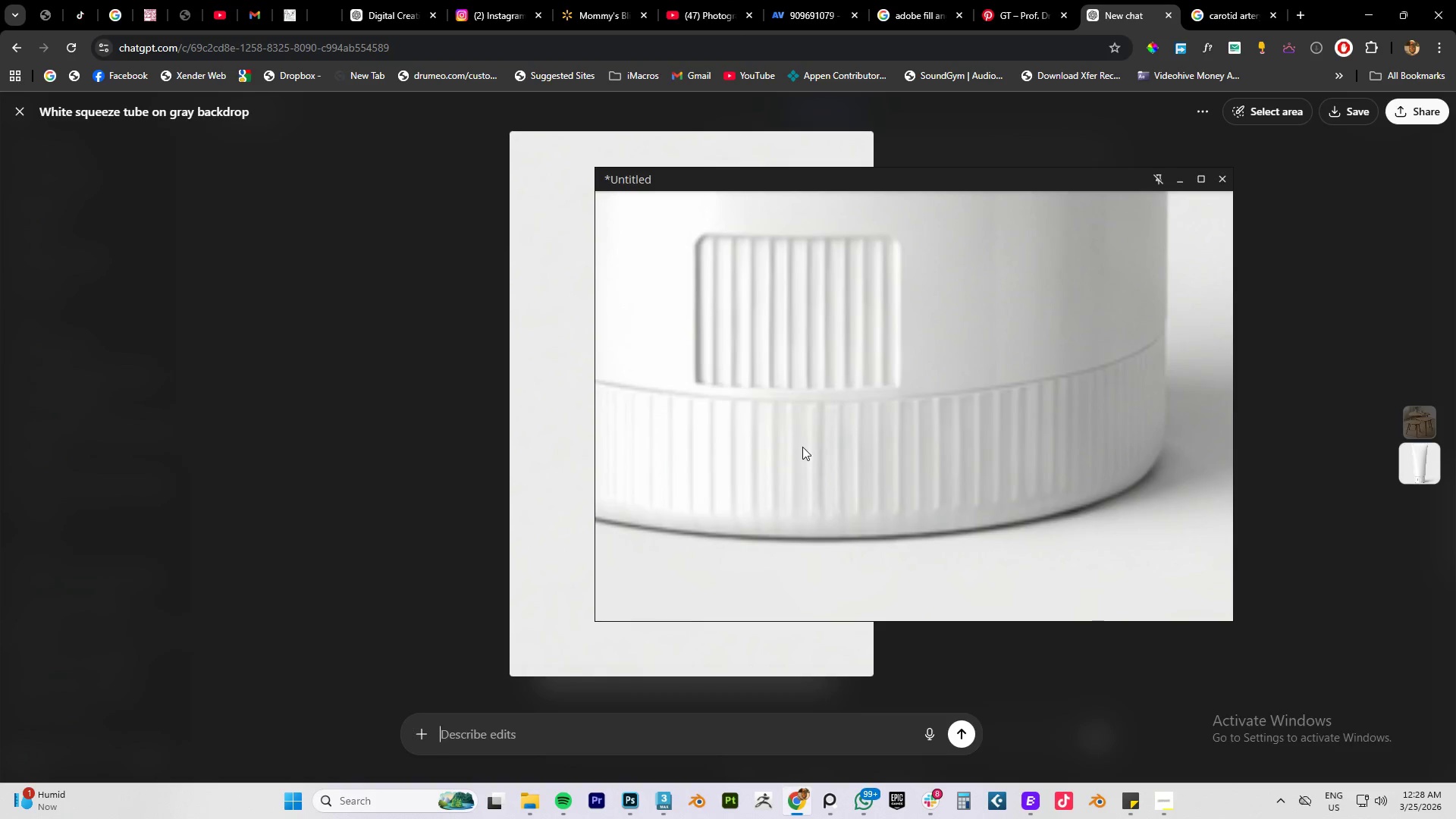 
key(Alt+Tab)
 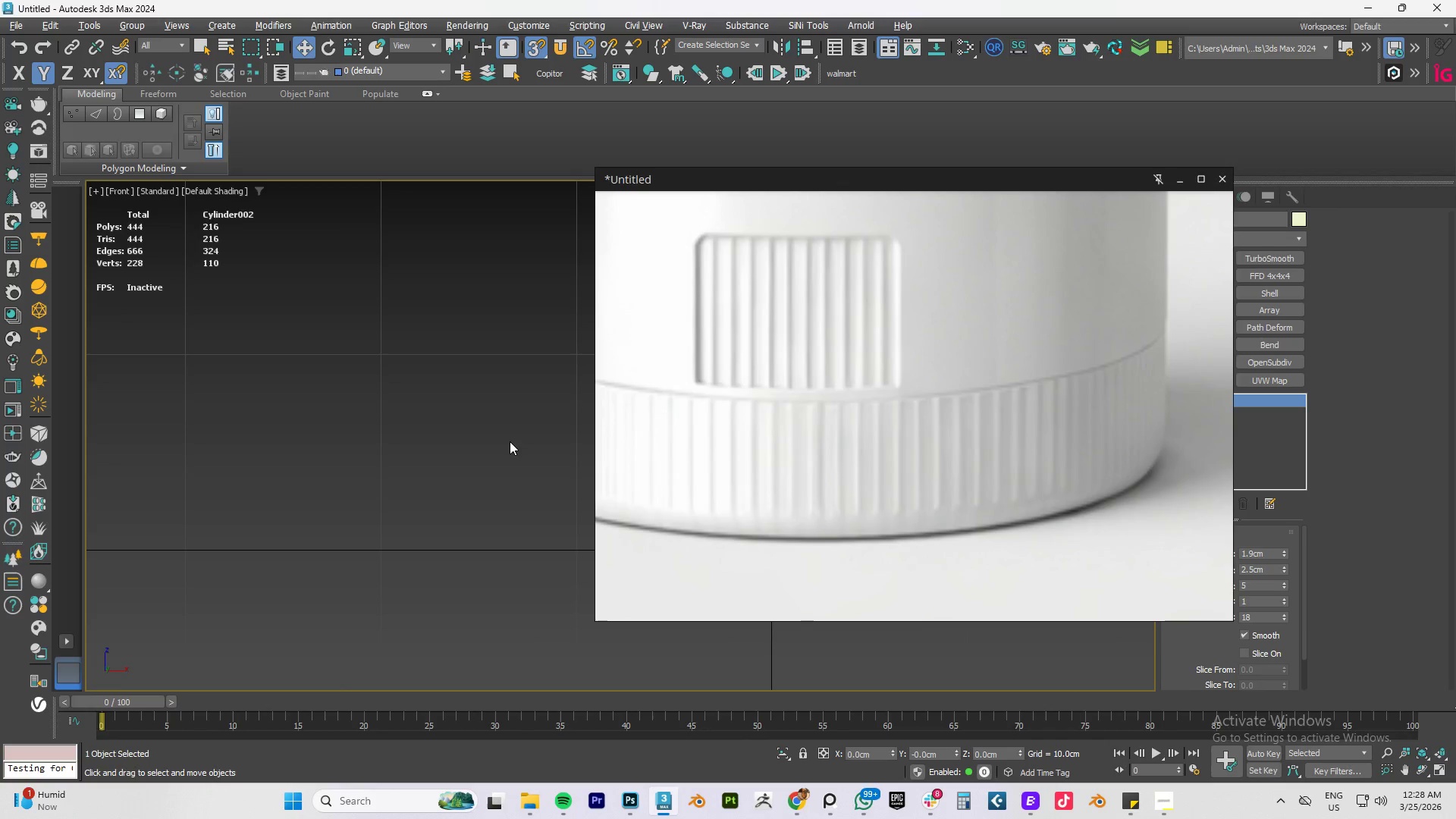 
left_click([510, 441])
 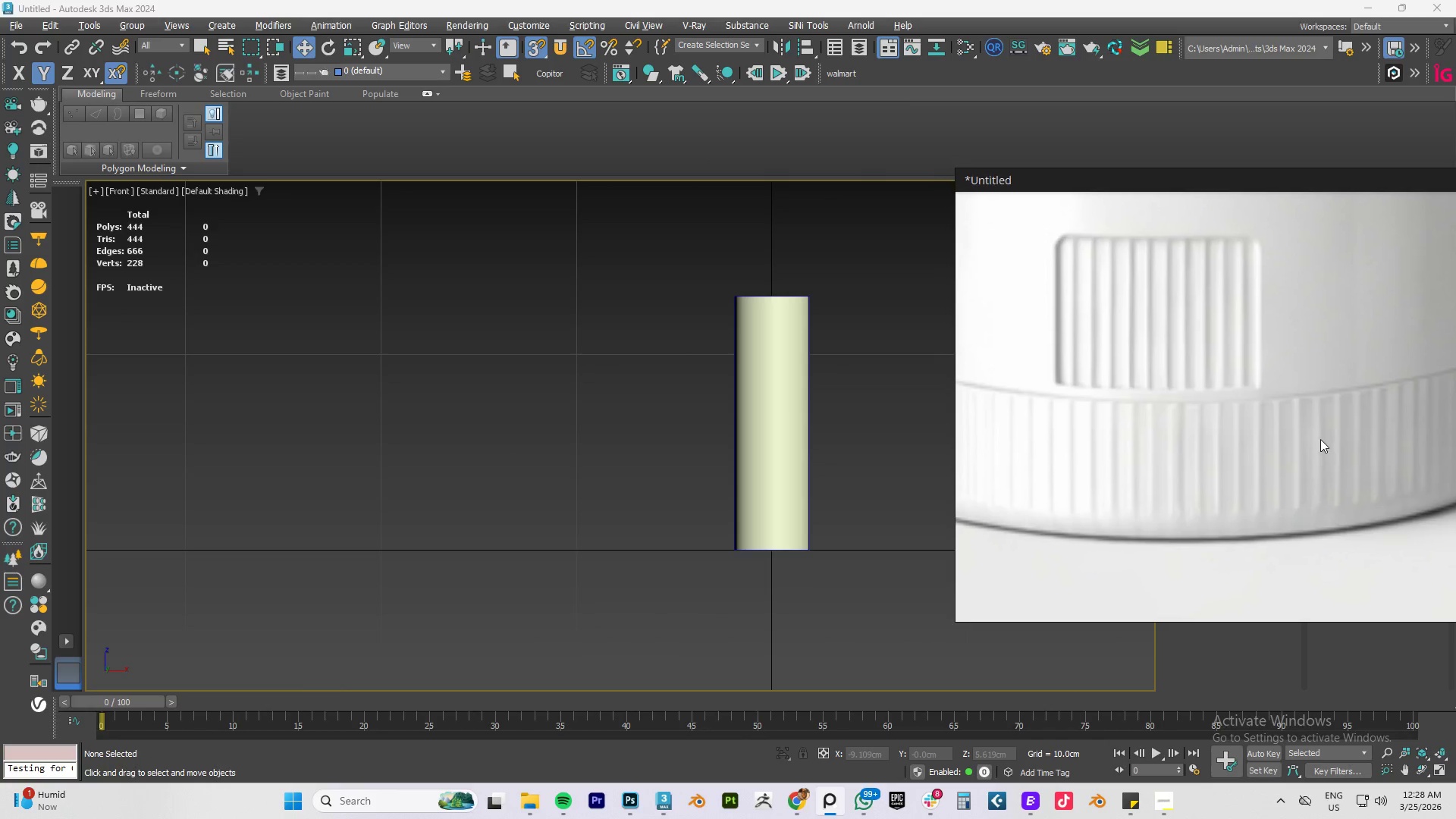 
scroll: coordinate [1313, 441], scroll_direction: down, amount: 3.0
 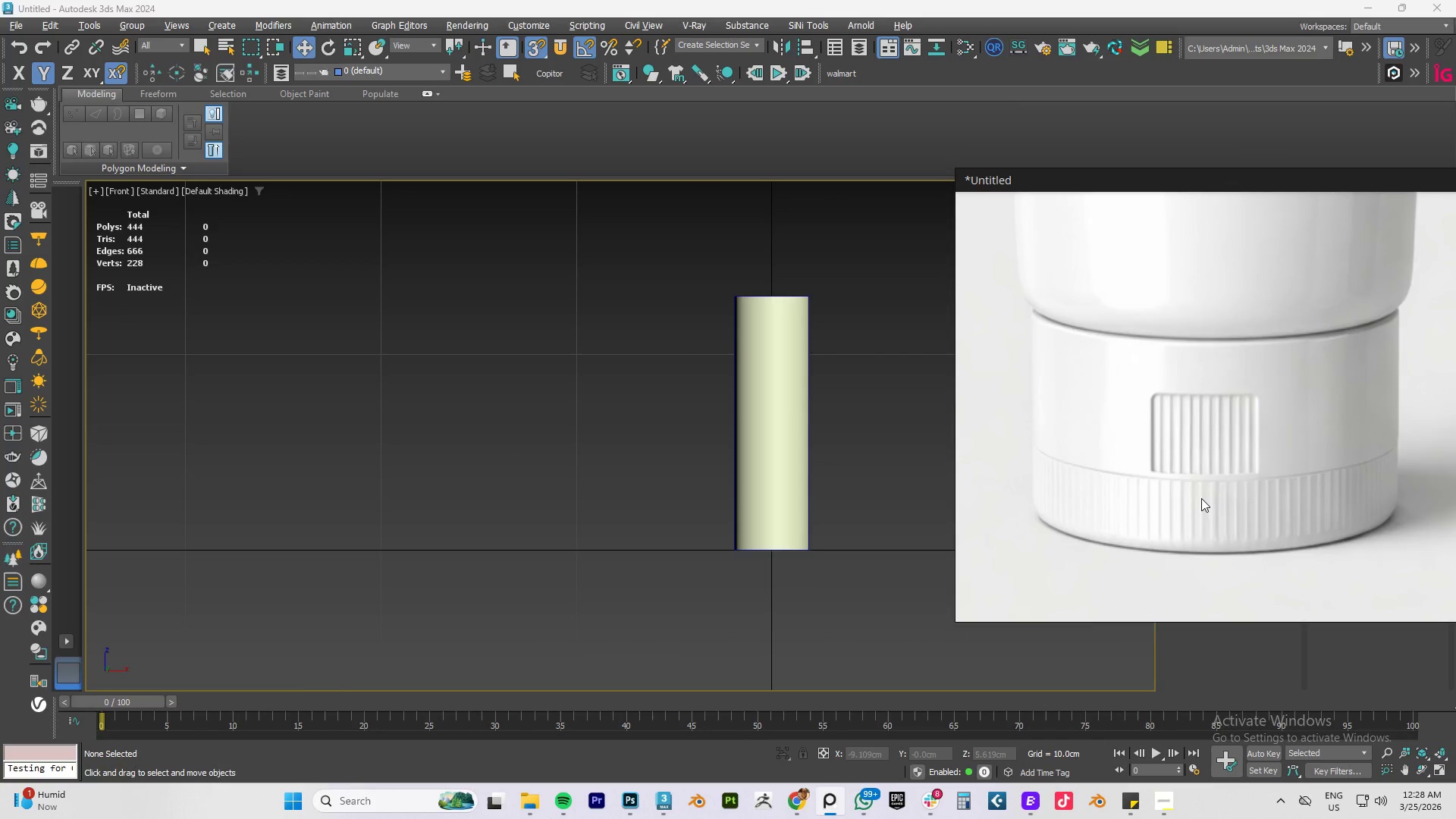 
scroll: coordinate [544, 488], scroll_direction: up, amount: 5.0
 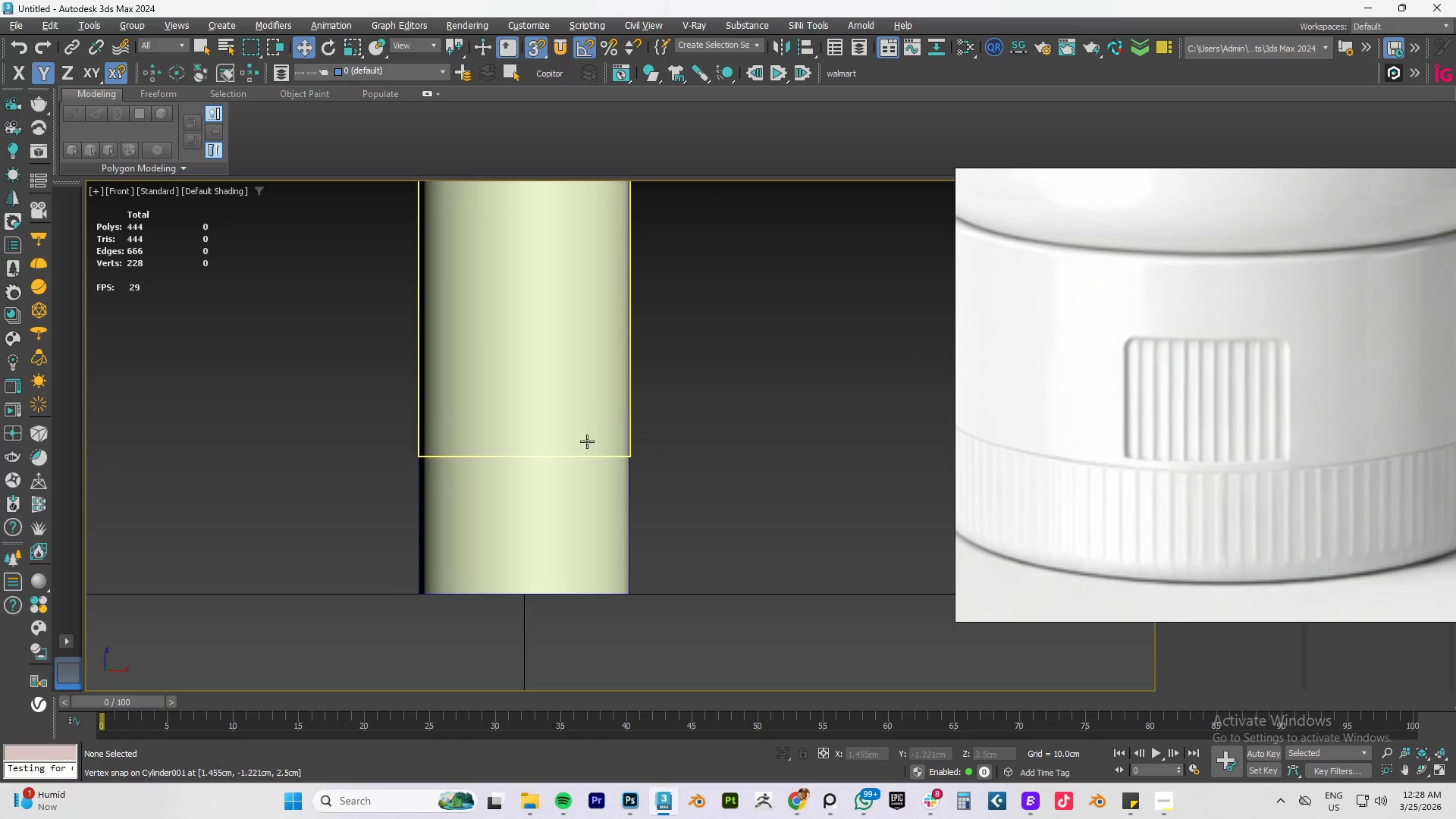 
left_click([529, 406])
 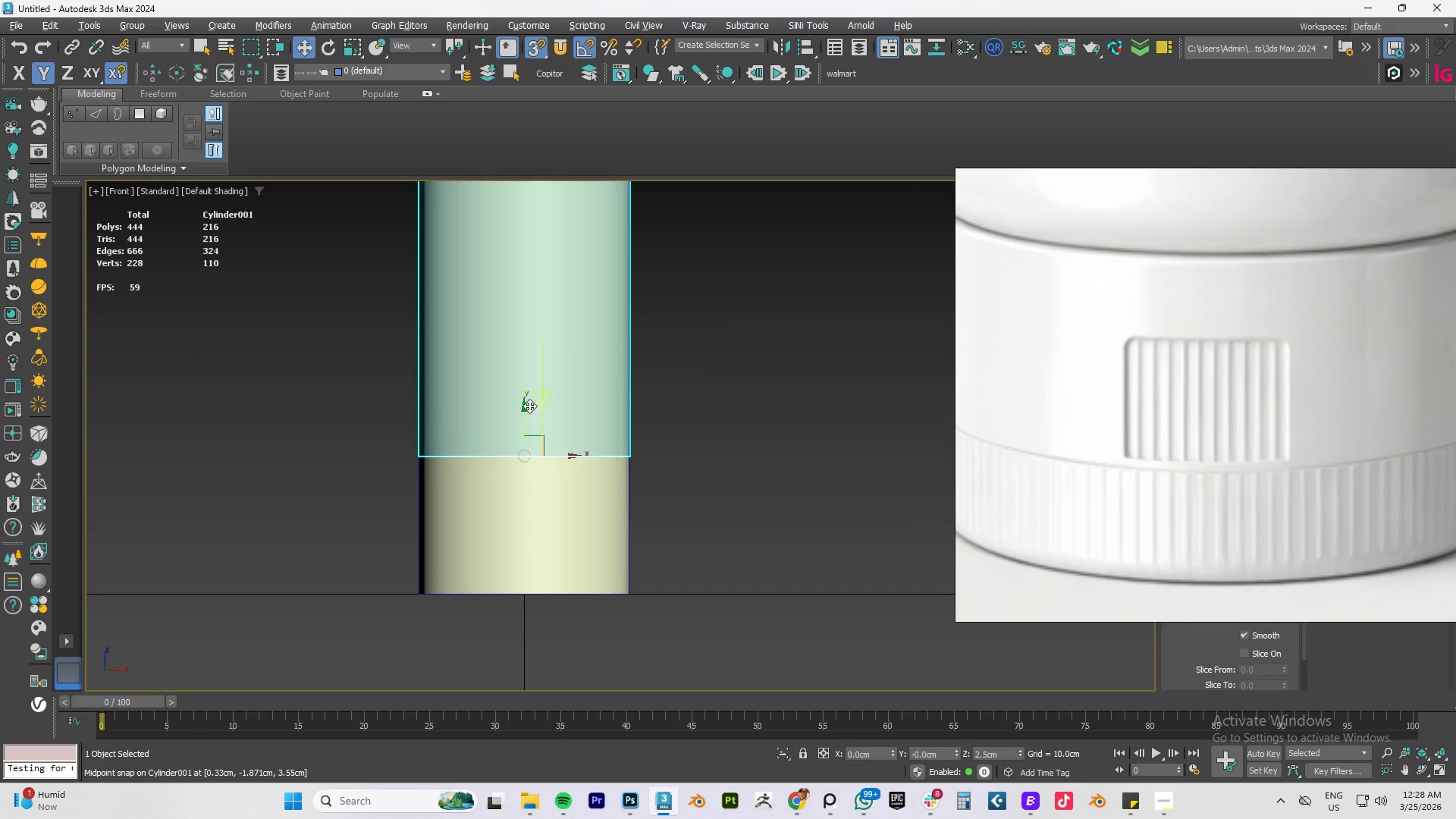 
right_click([529, 406])
 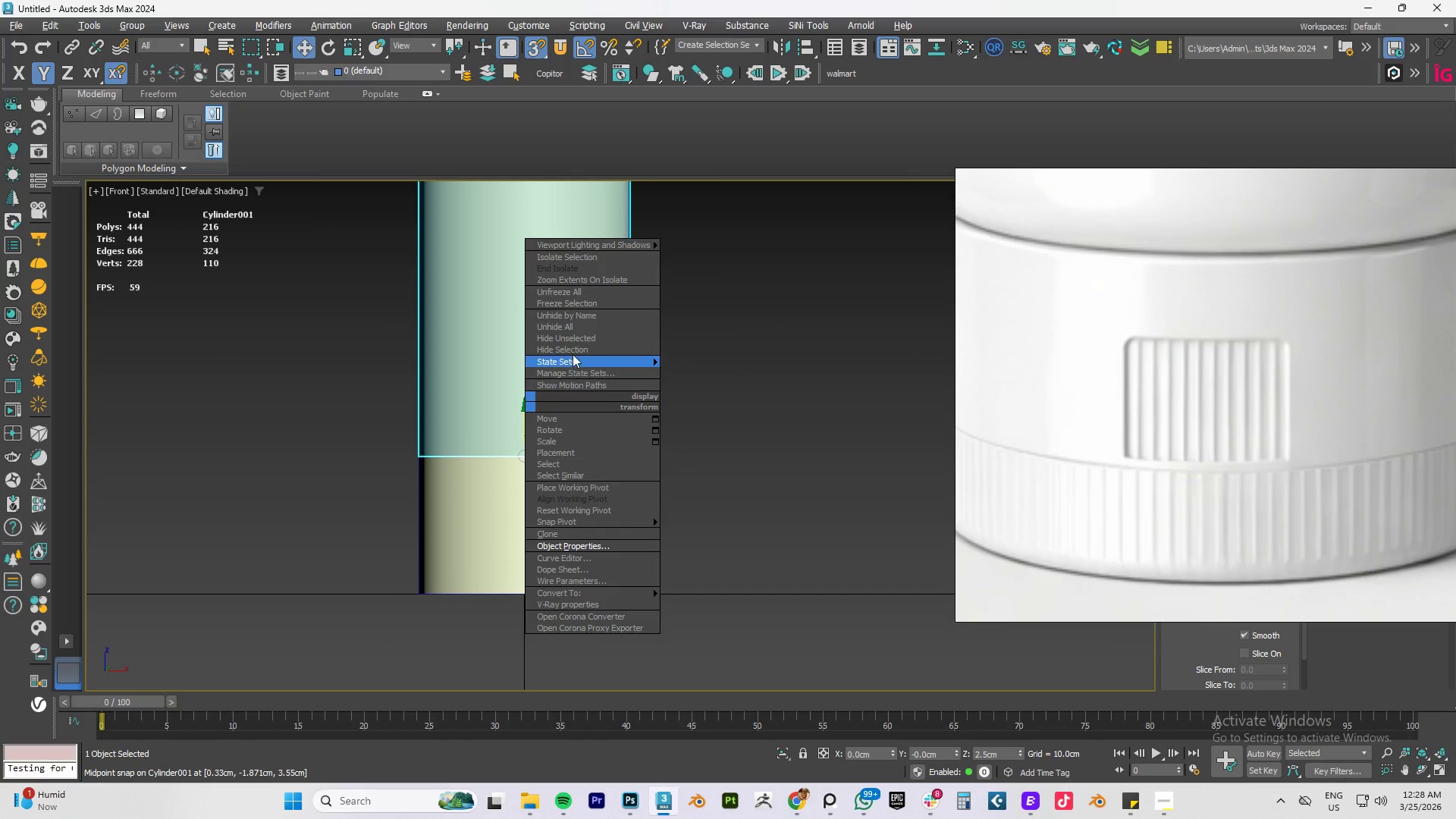 
left_click([573, 352])
 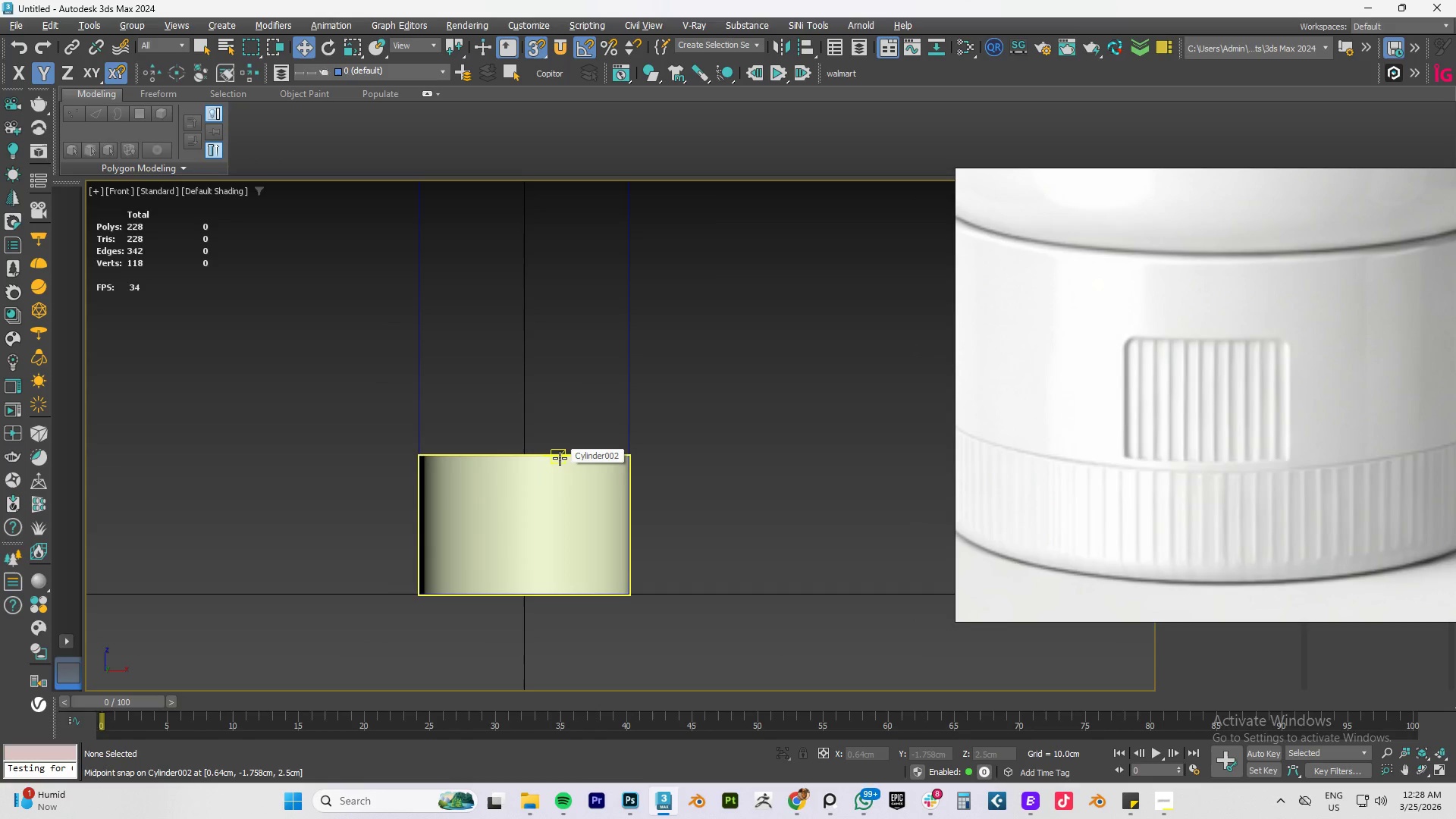 
left_click([503, 522])
 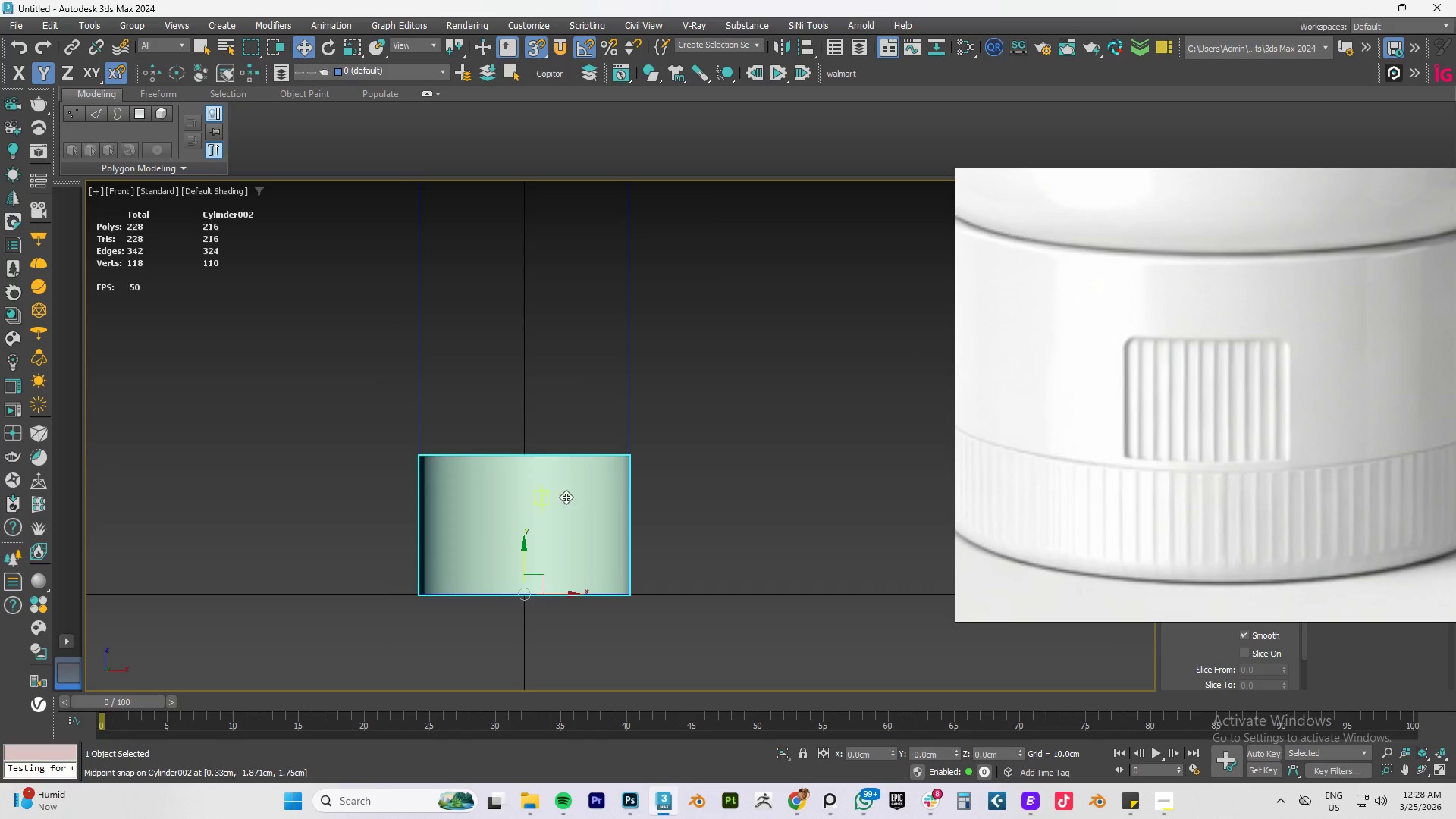 
right_click([588, 497])
 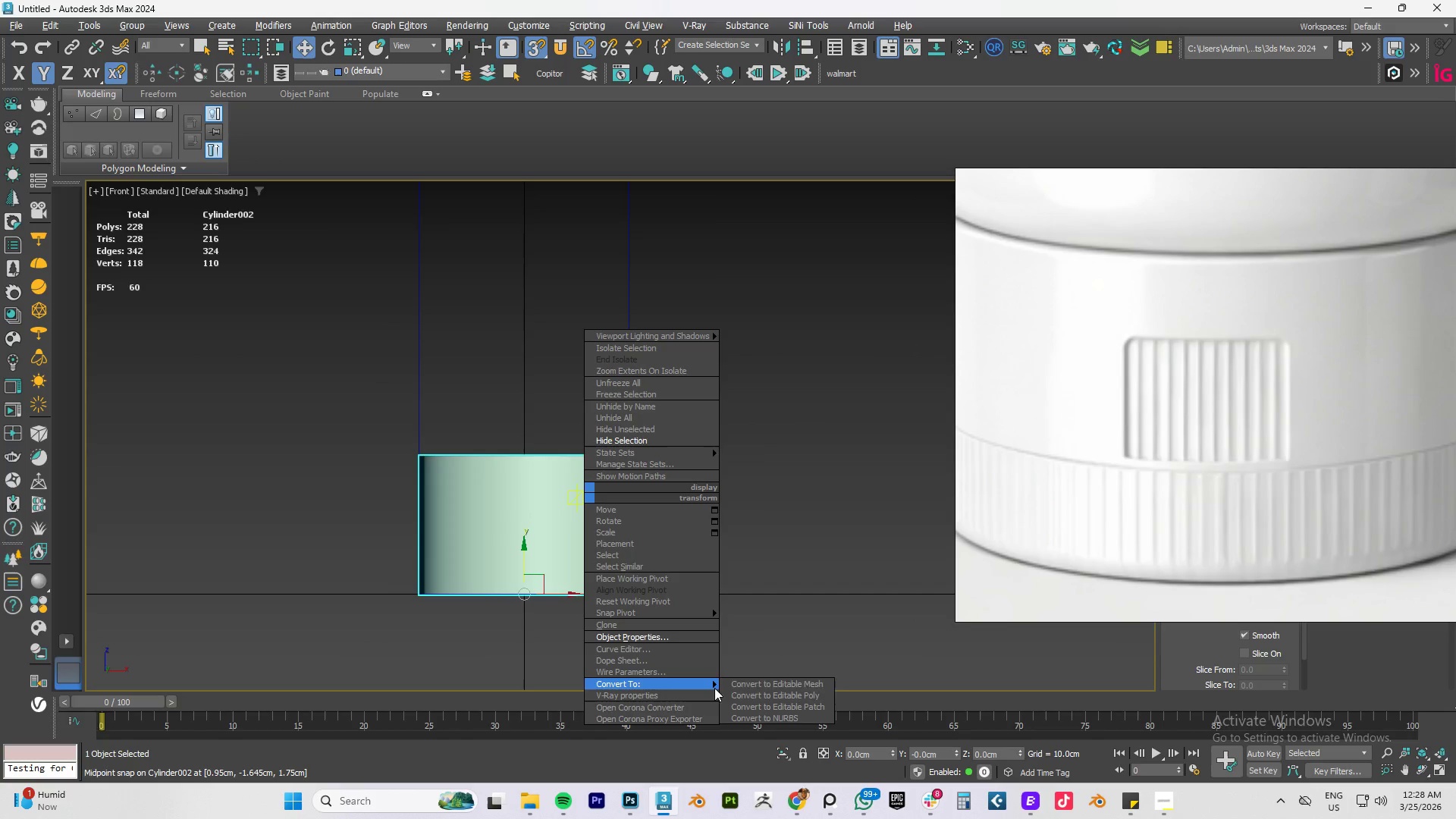 
left_click([774, 696])
 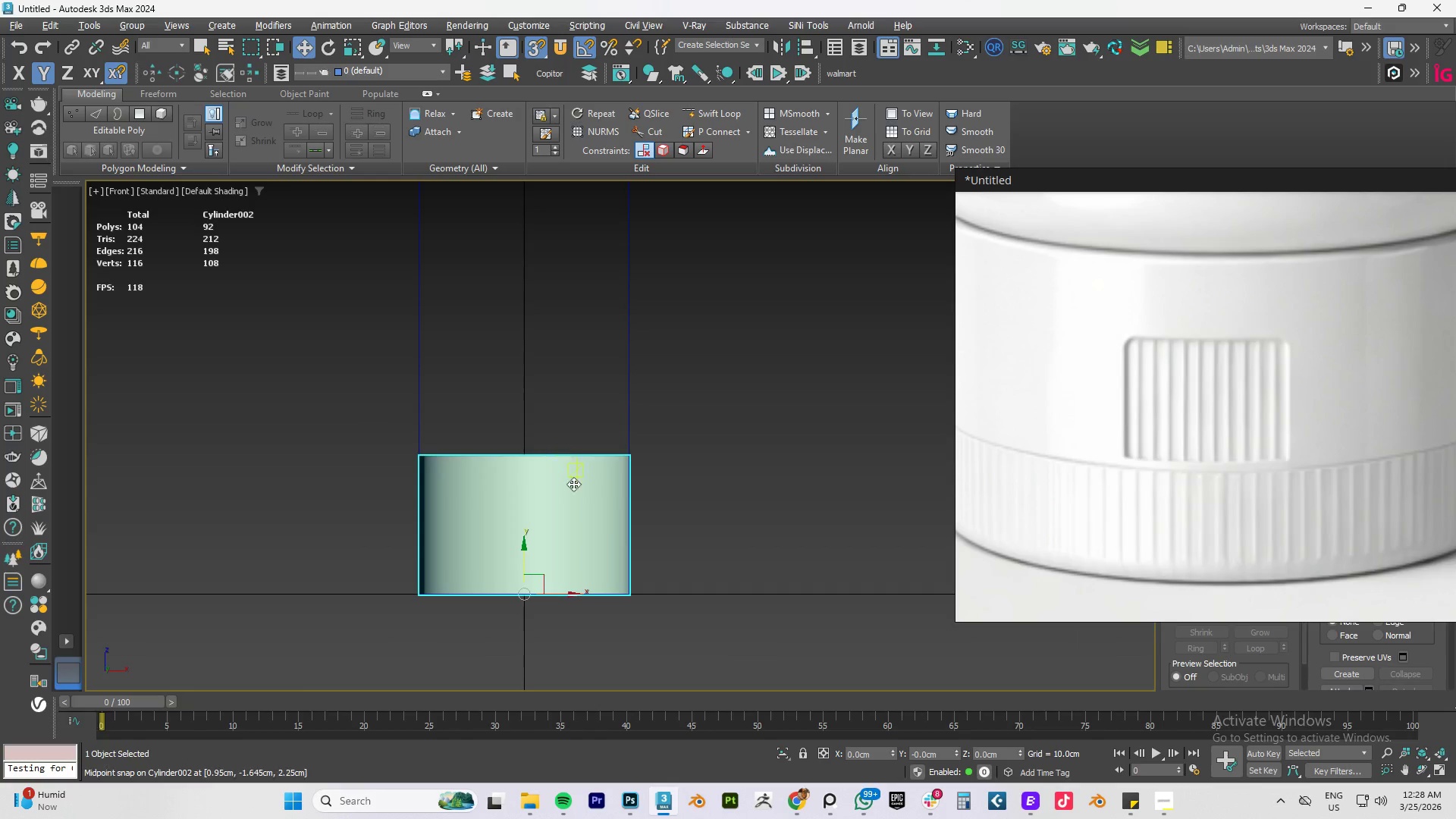 
hold_key(key=AltLeft, duration=0.72)
 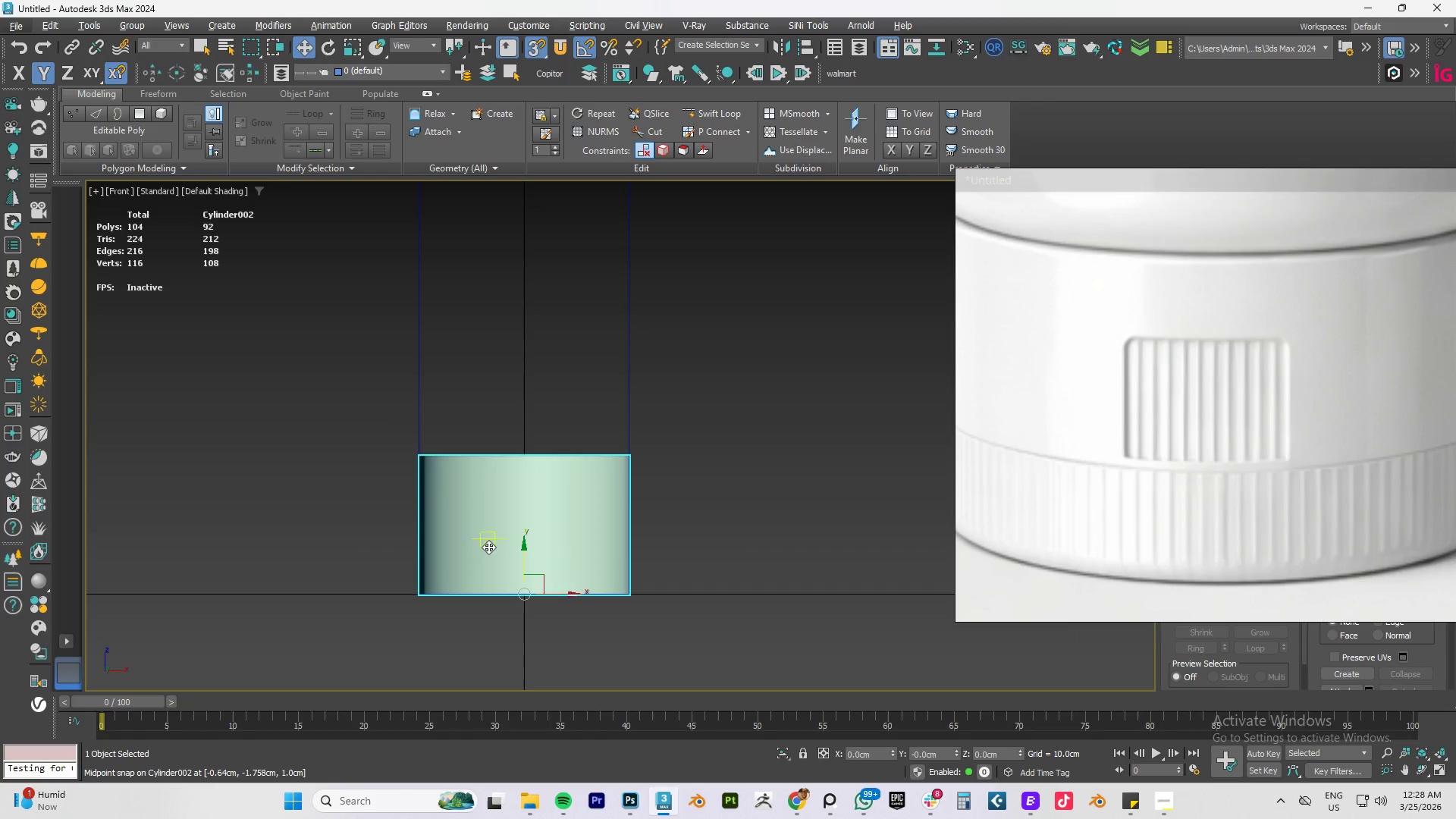 
key(F4)
 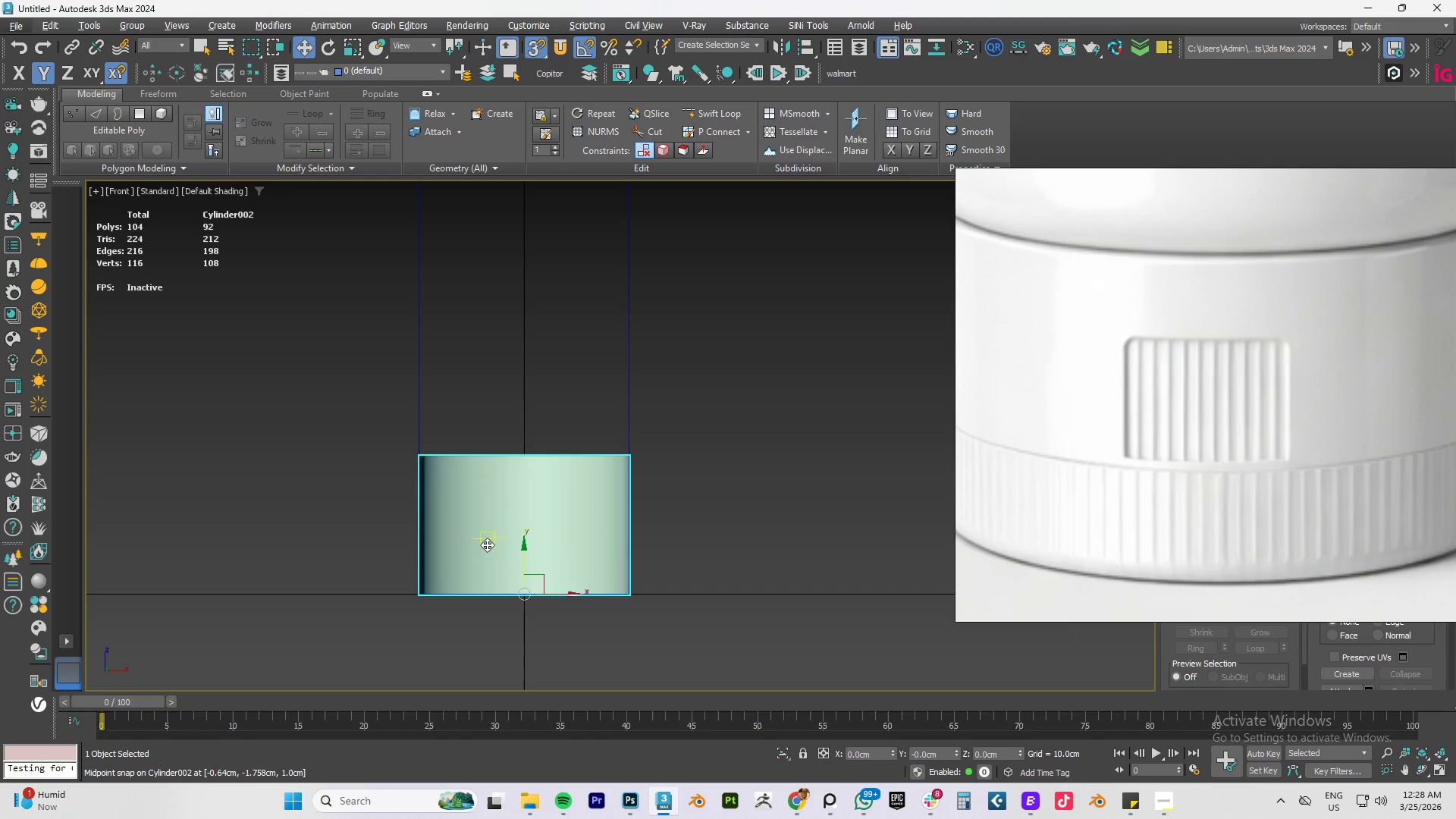 
key(F3)
 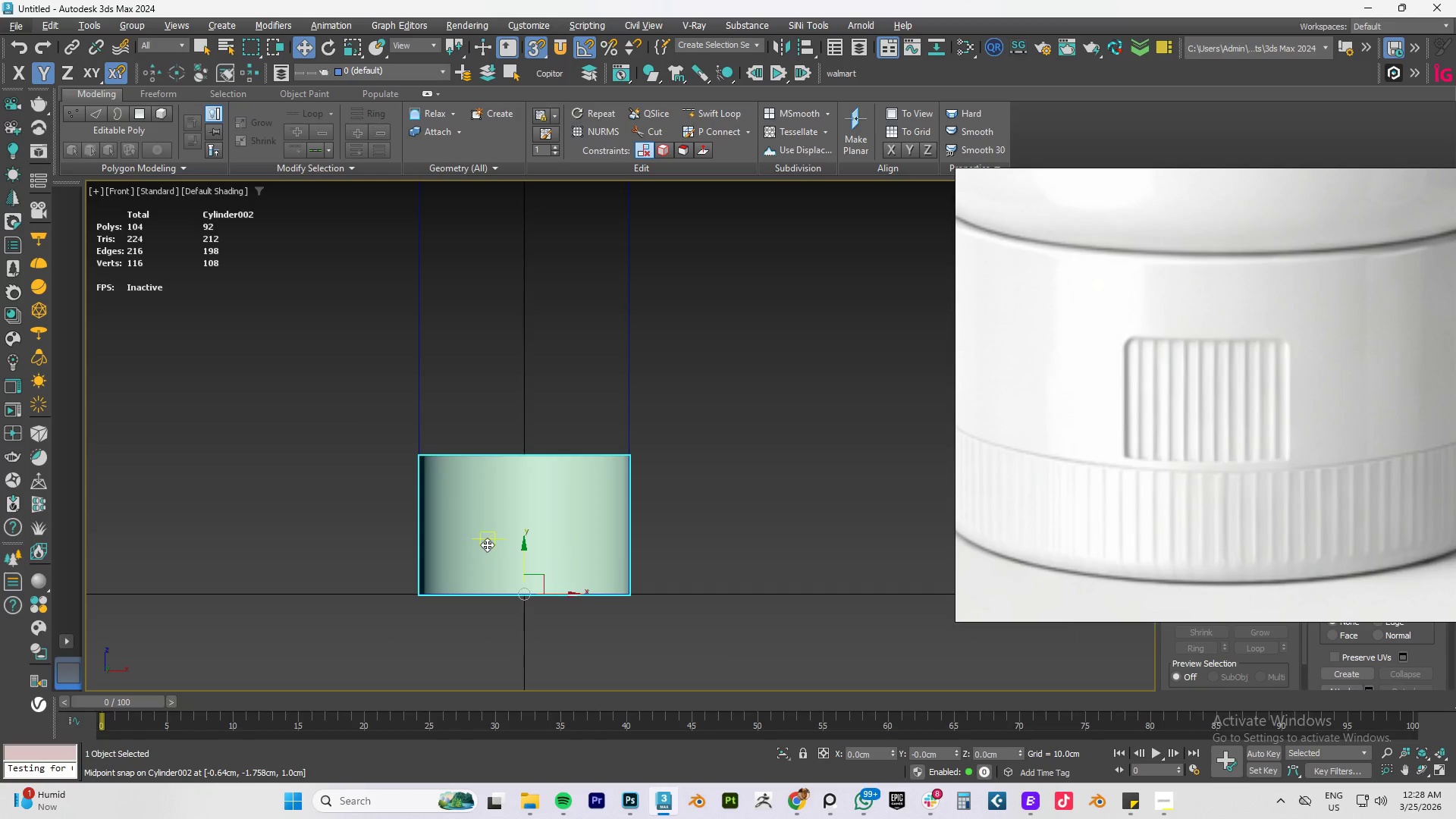 
key(F4)
 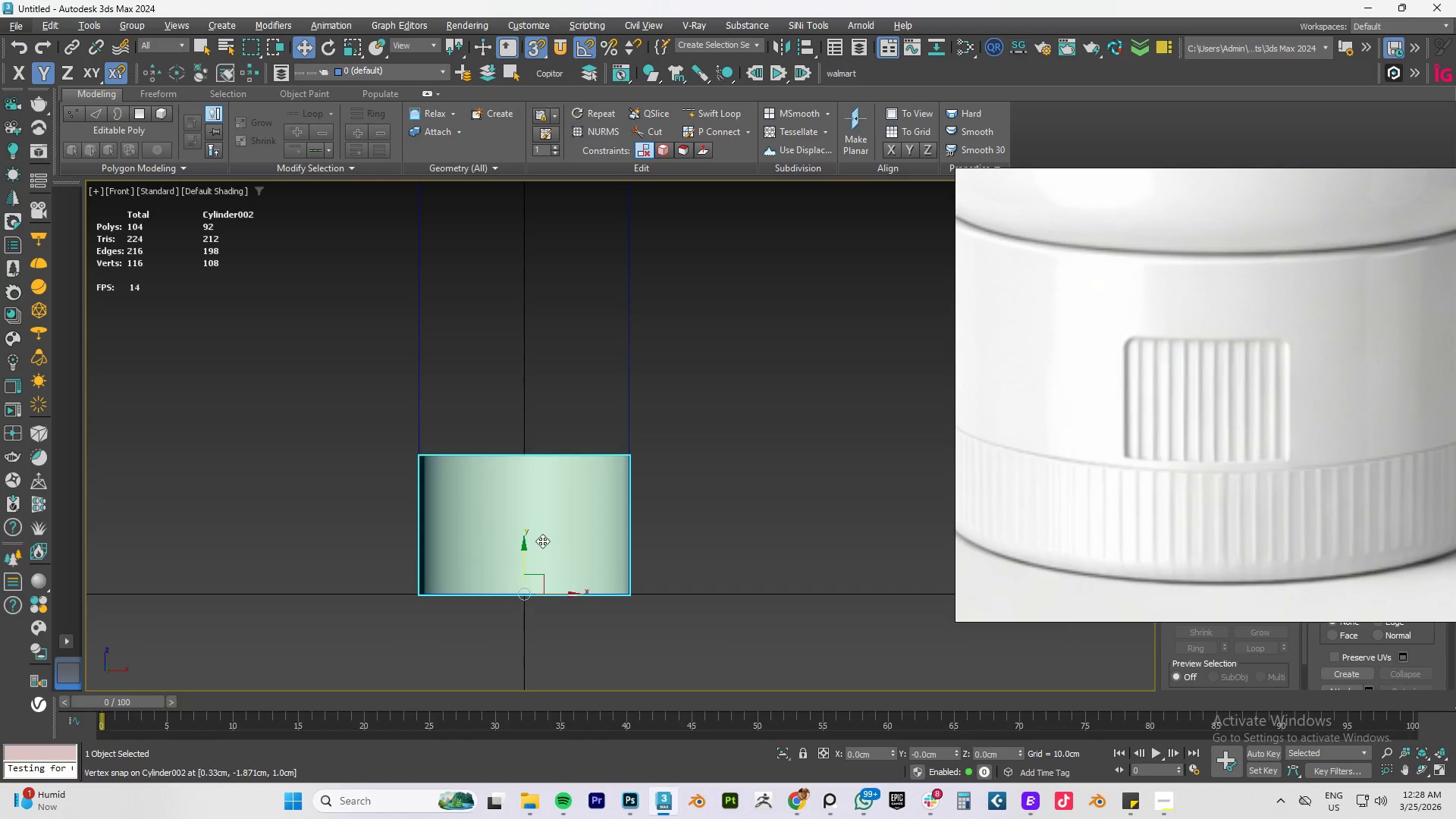 
left_click([542, 541])
 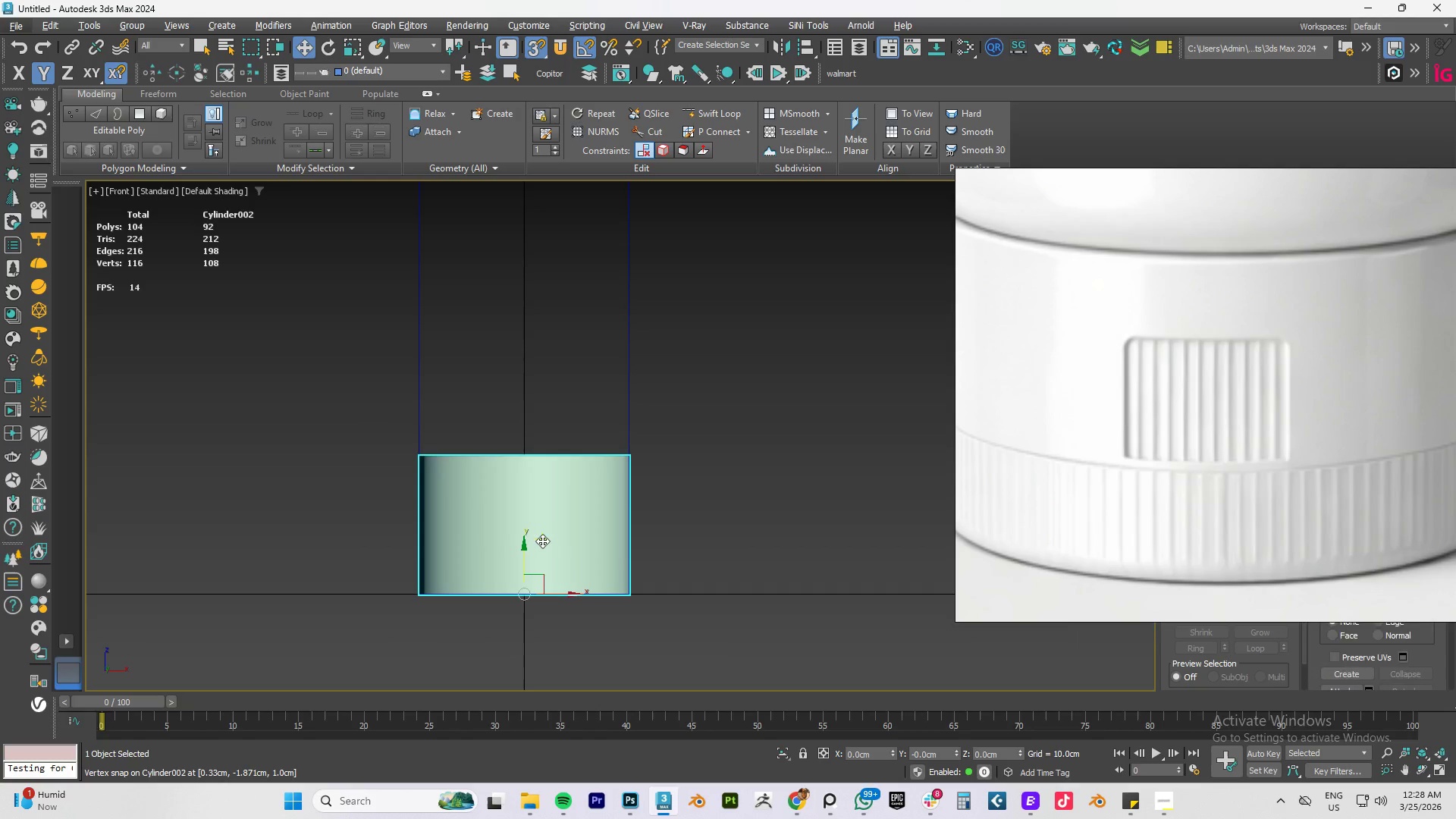 
key(F4)
 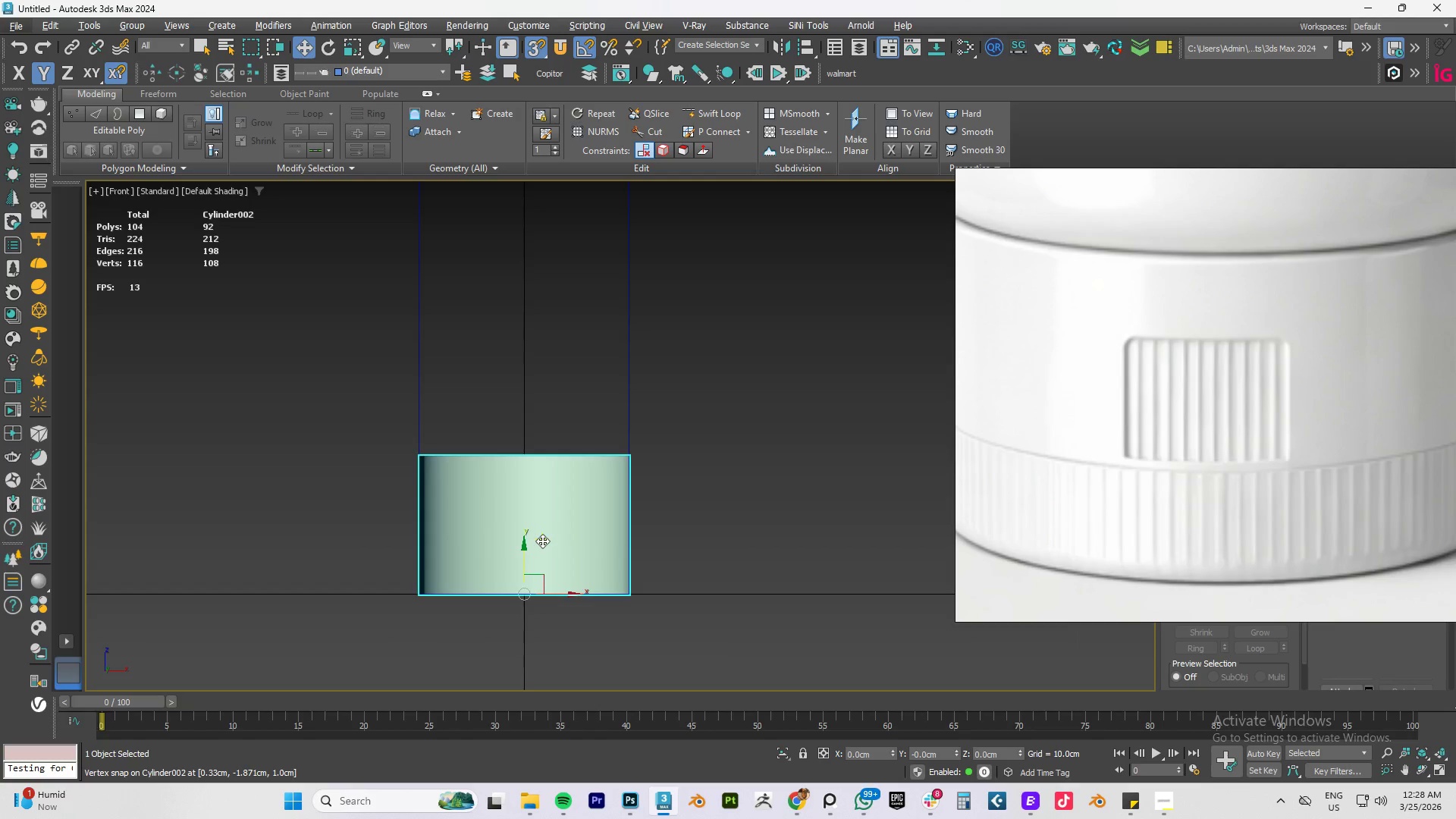 
key(F3)
 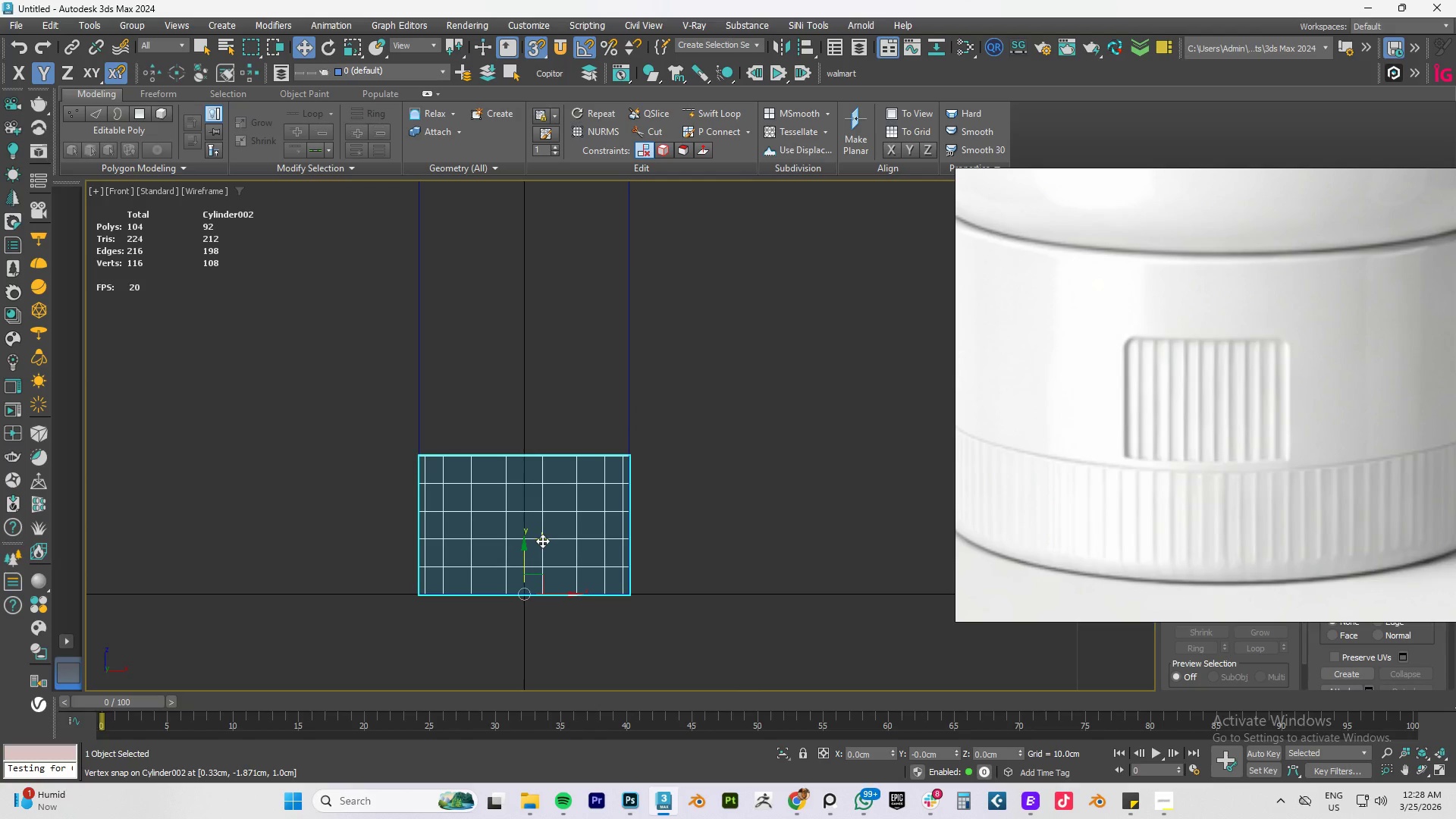 
key(F4)
 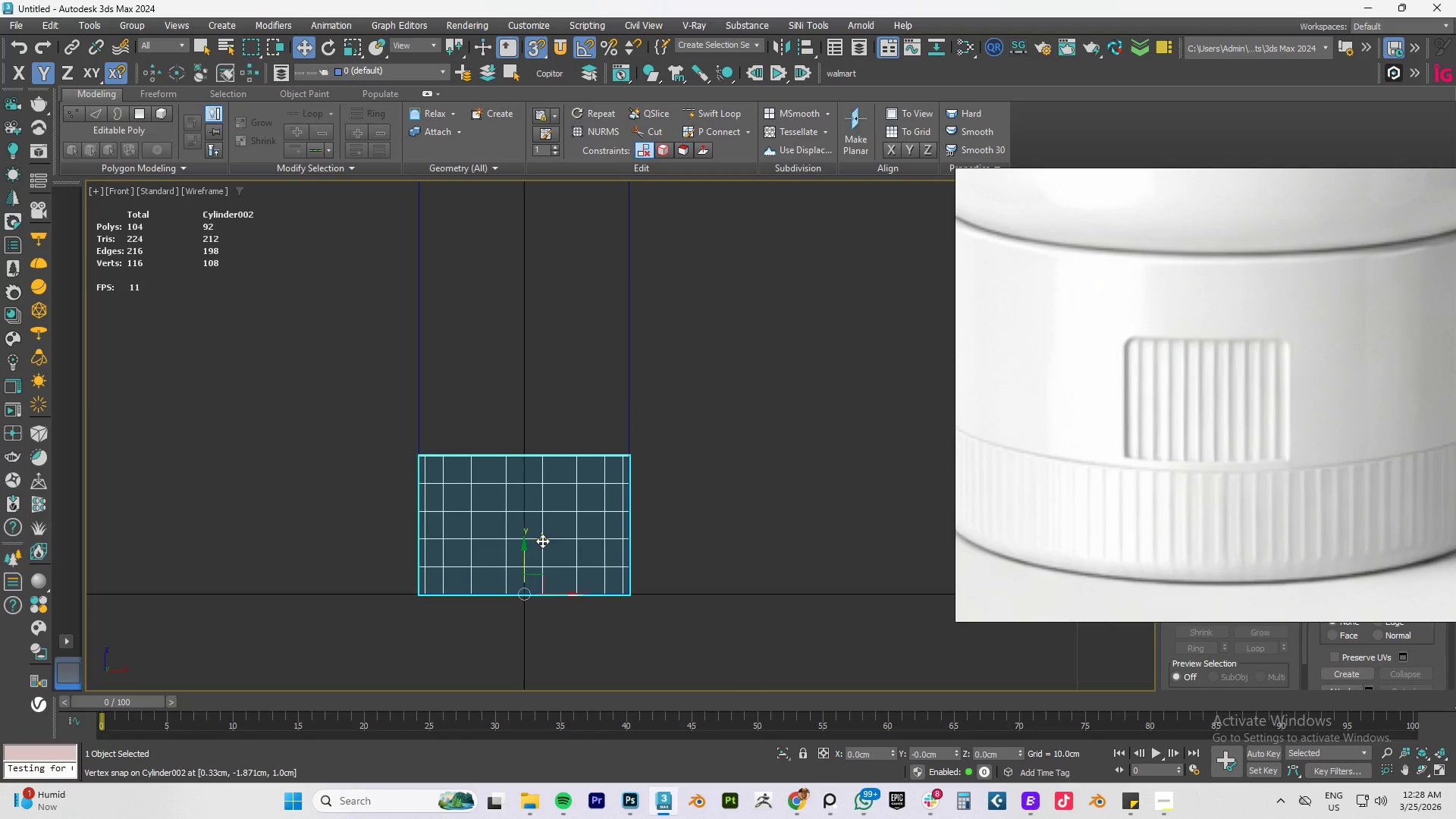 
key(F3)
 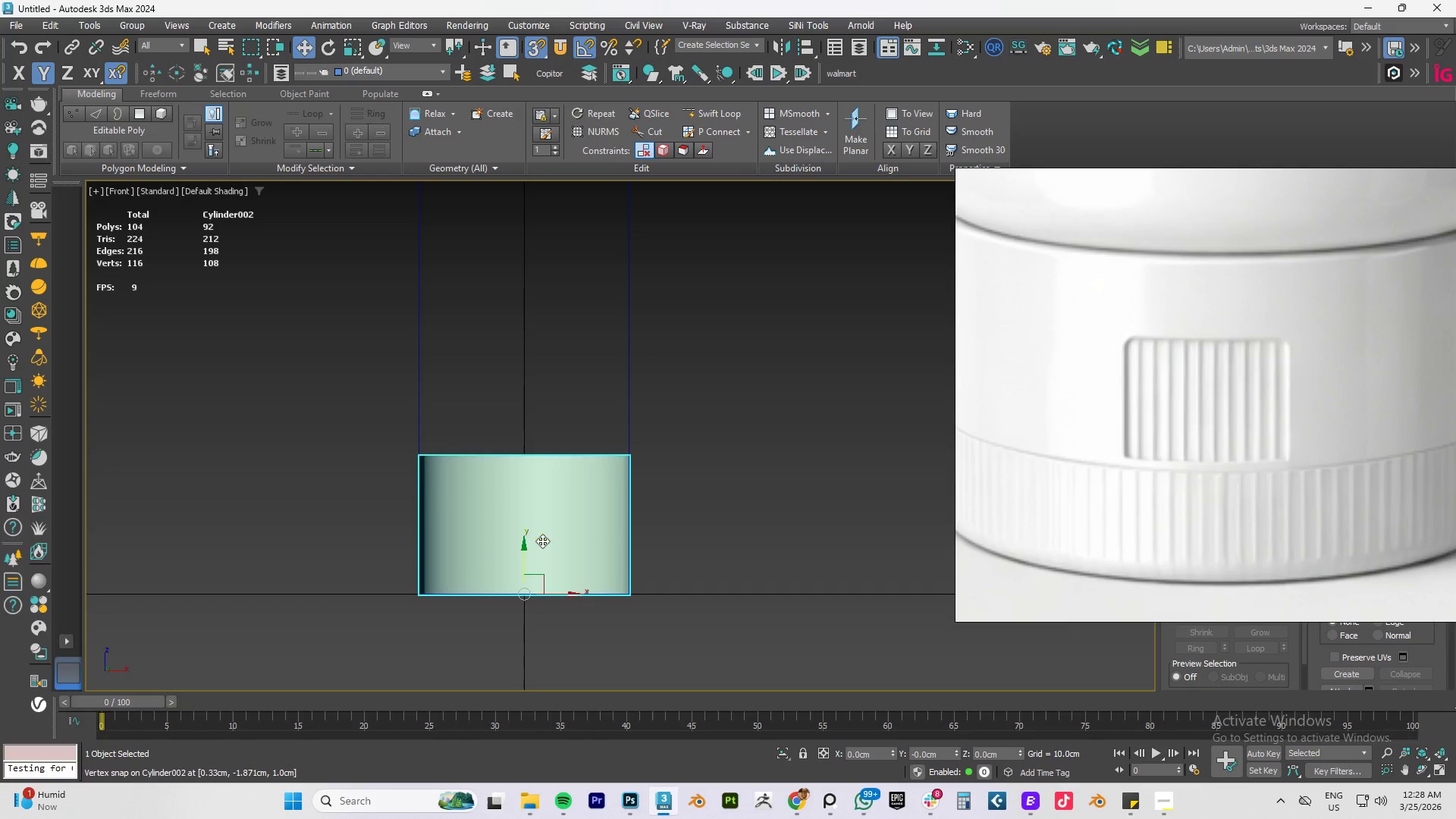 
key(F4)
 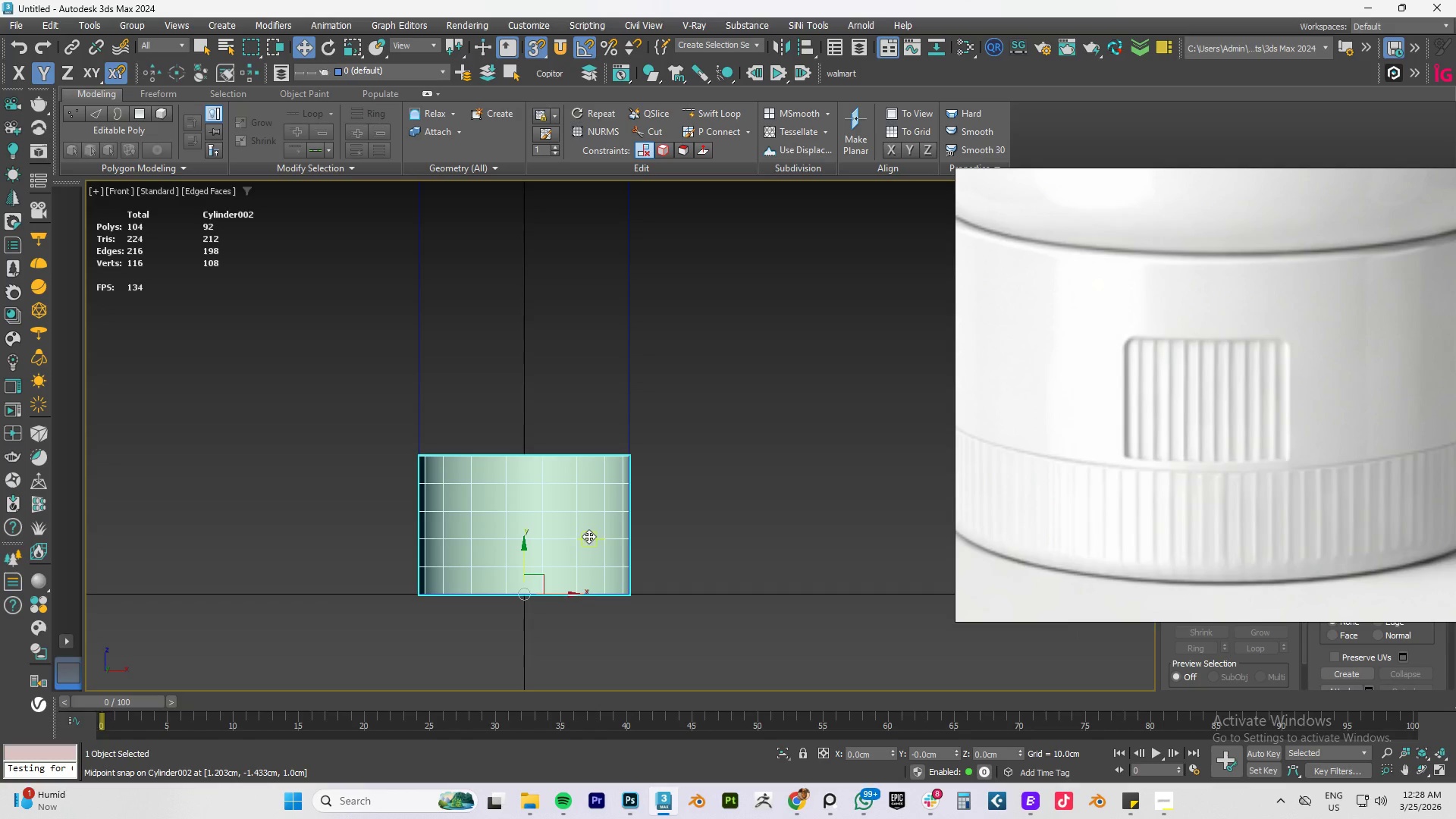 
scroll: coordinate [548, 533], scroll_direction: up, amount: 2.0
 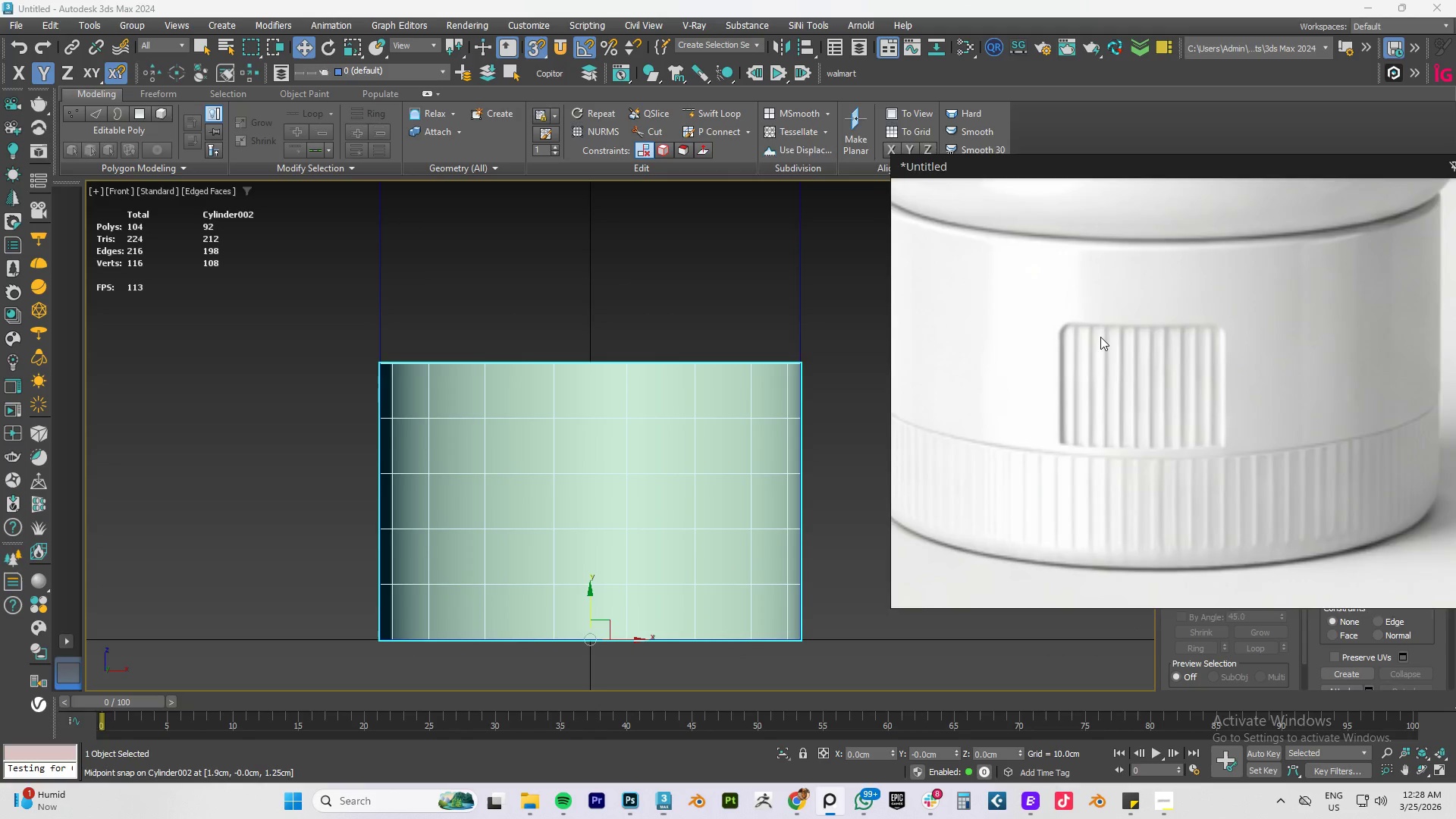 
scroll: coordinate [1047, 323], scroll_direction: down, amount: 3.0
 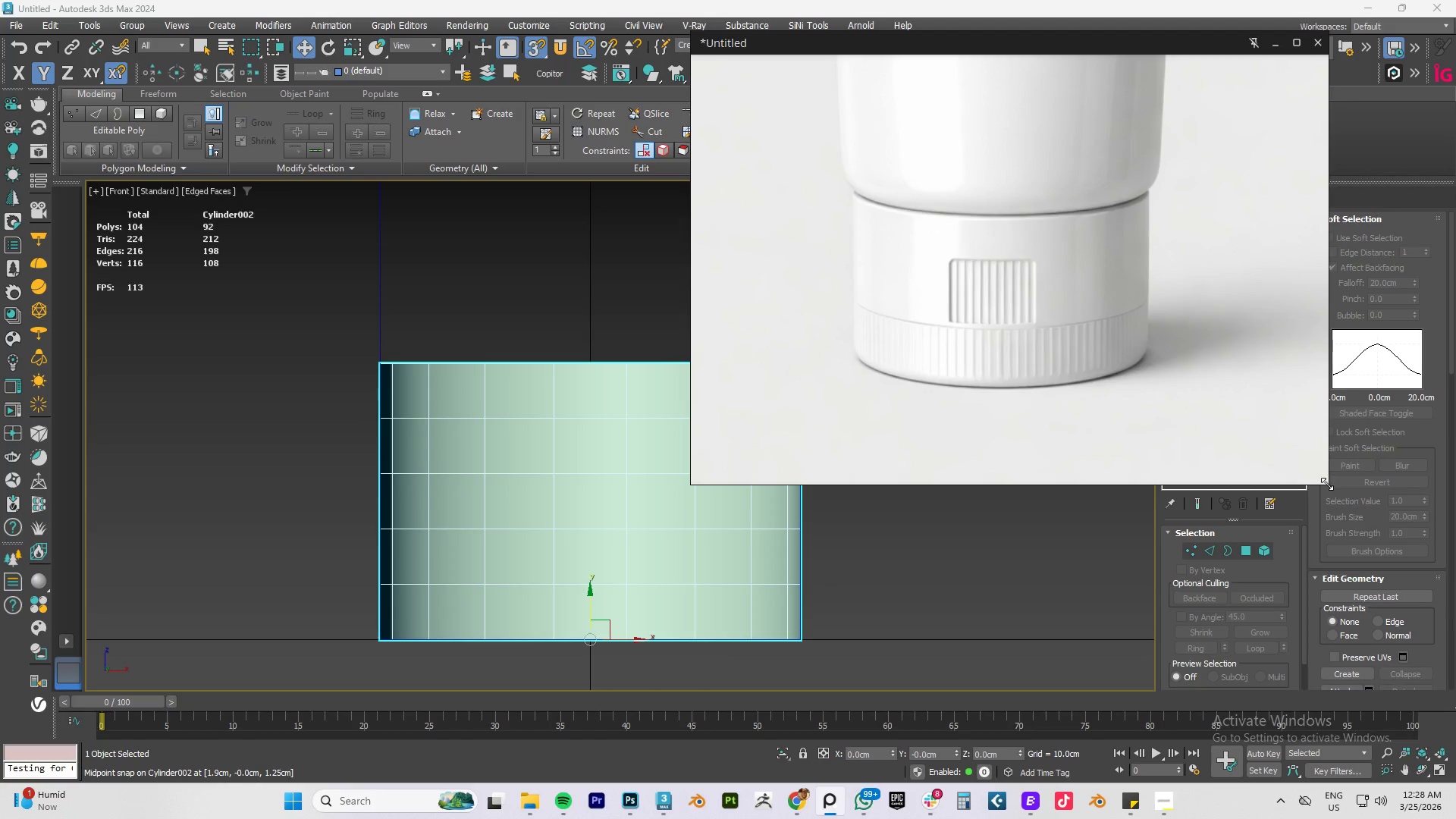 
left_click_drag(start_coordinate=[1328, 485], to_coordinate=[1096, 336])
 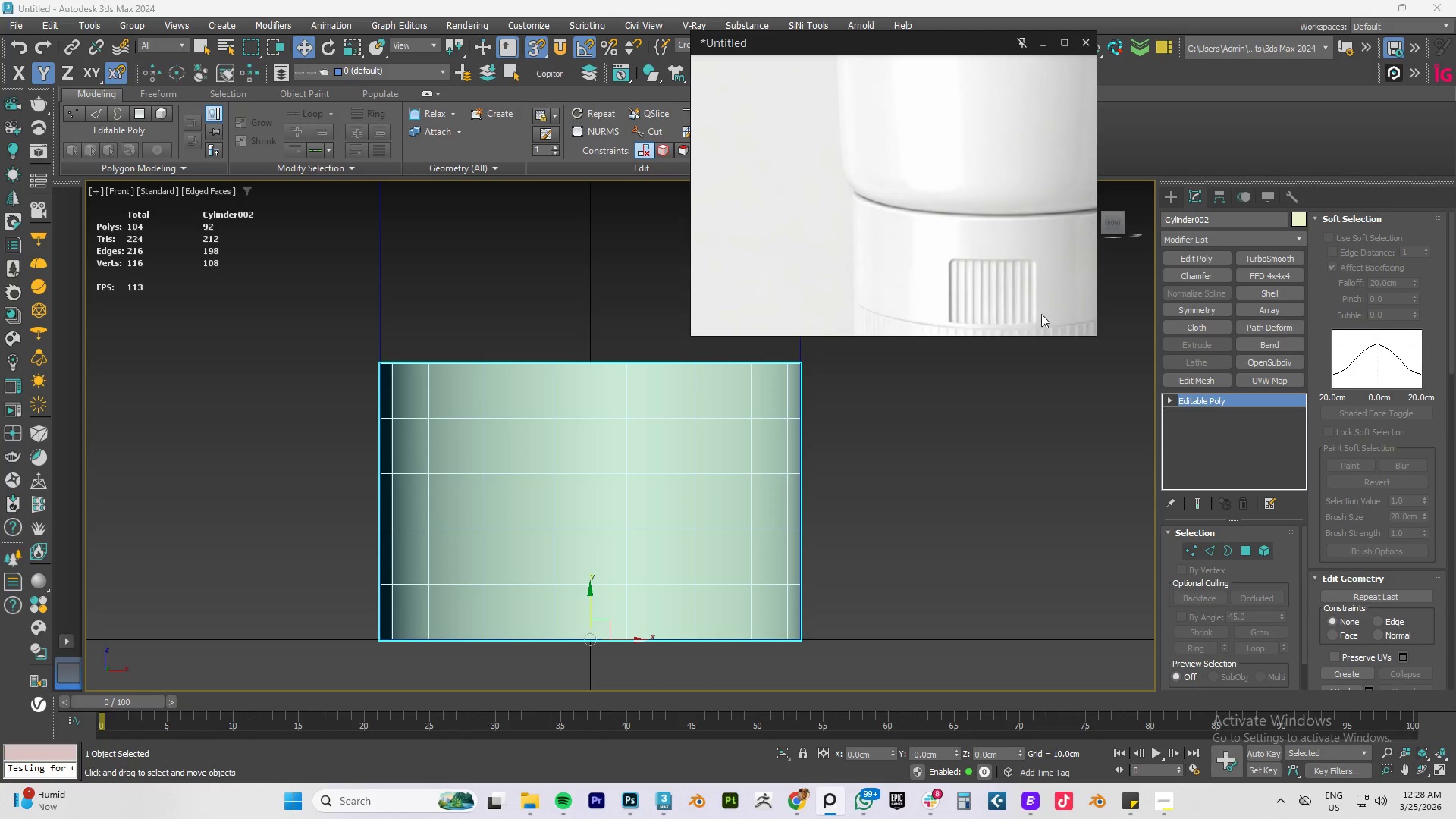 
left_click_drag(start_coordinate=[1097, 336], to_coordinate=[1021, 288])
 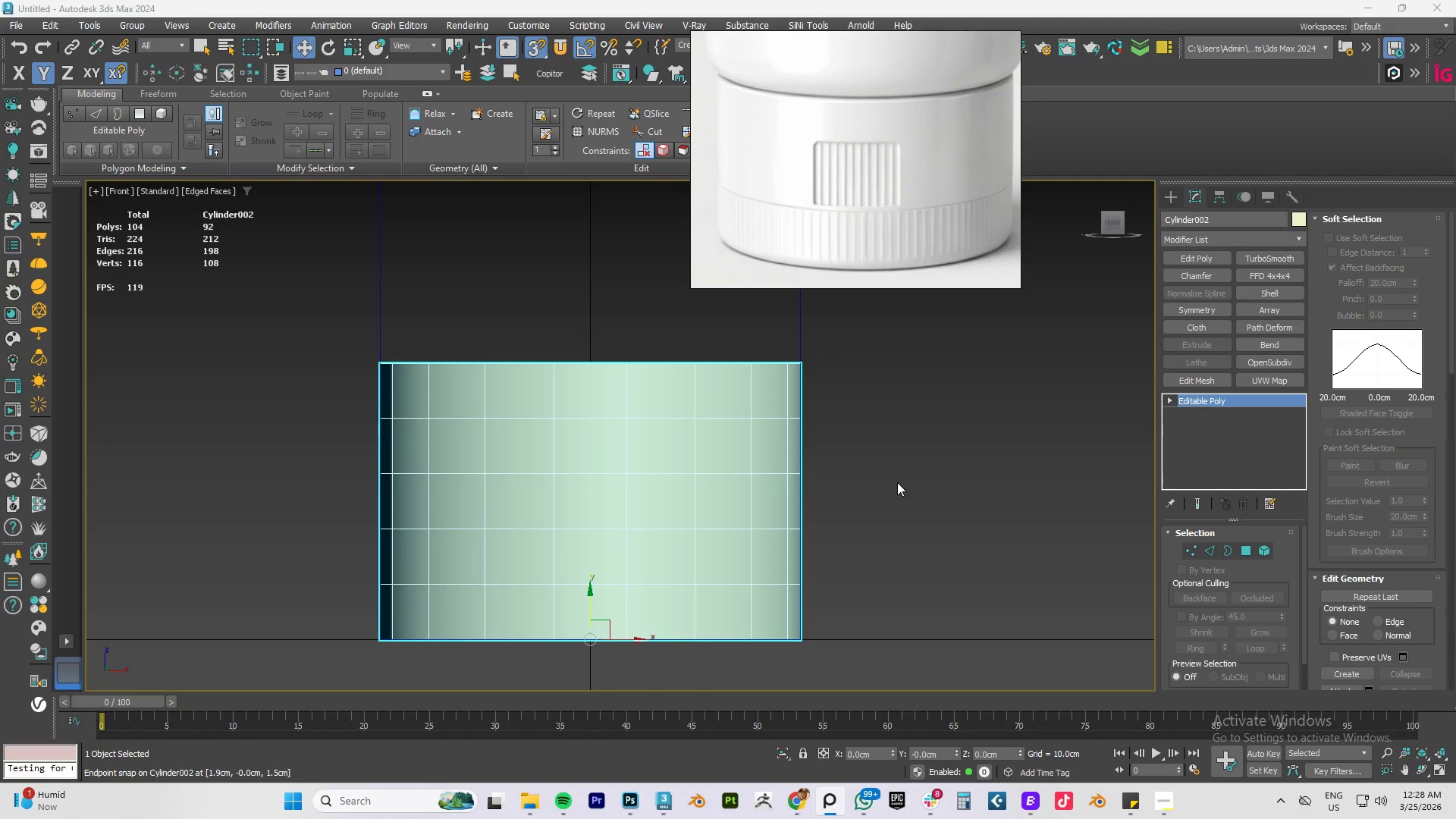 
wait(10.3)
 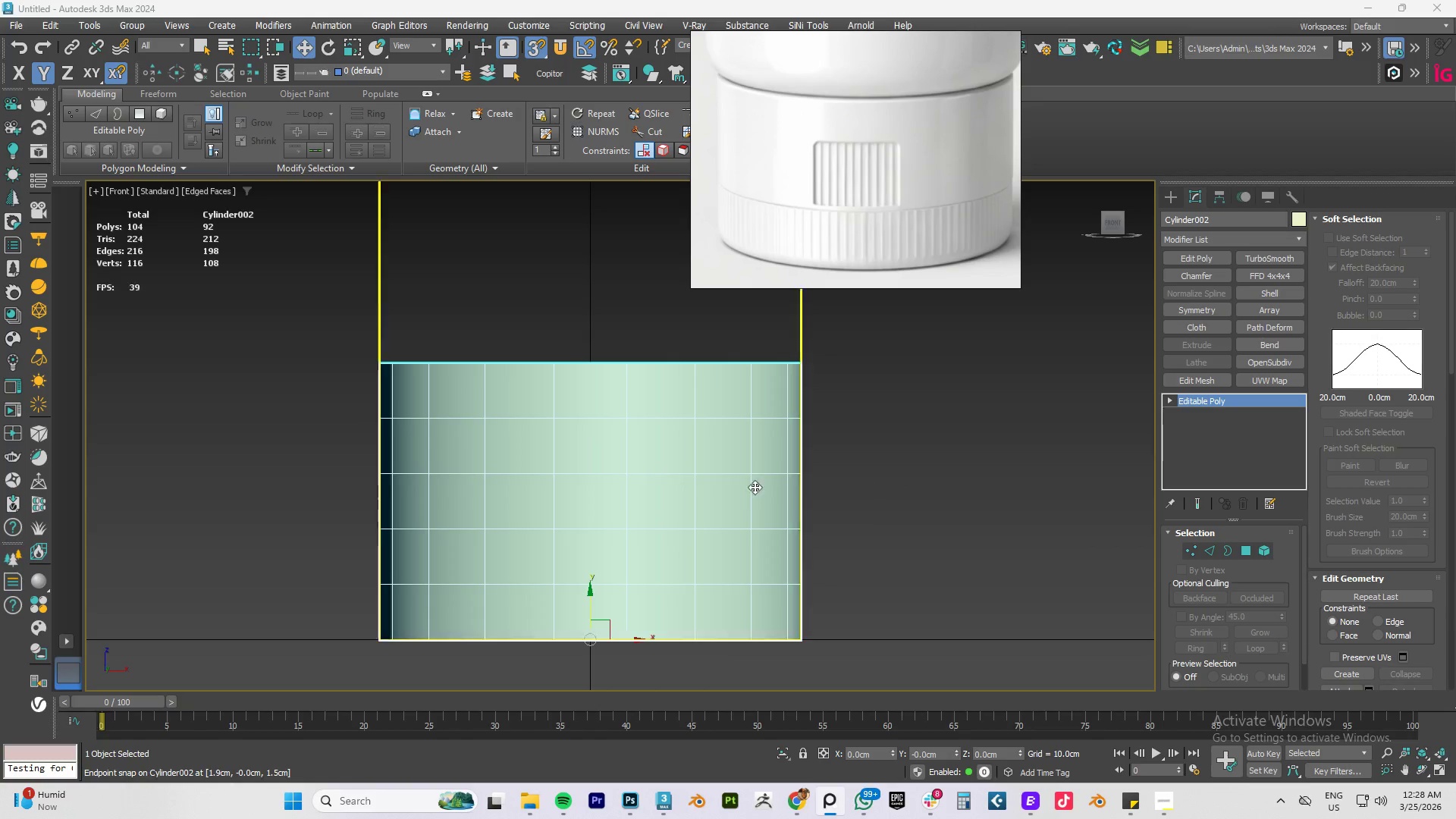 
key(Control+Z)
 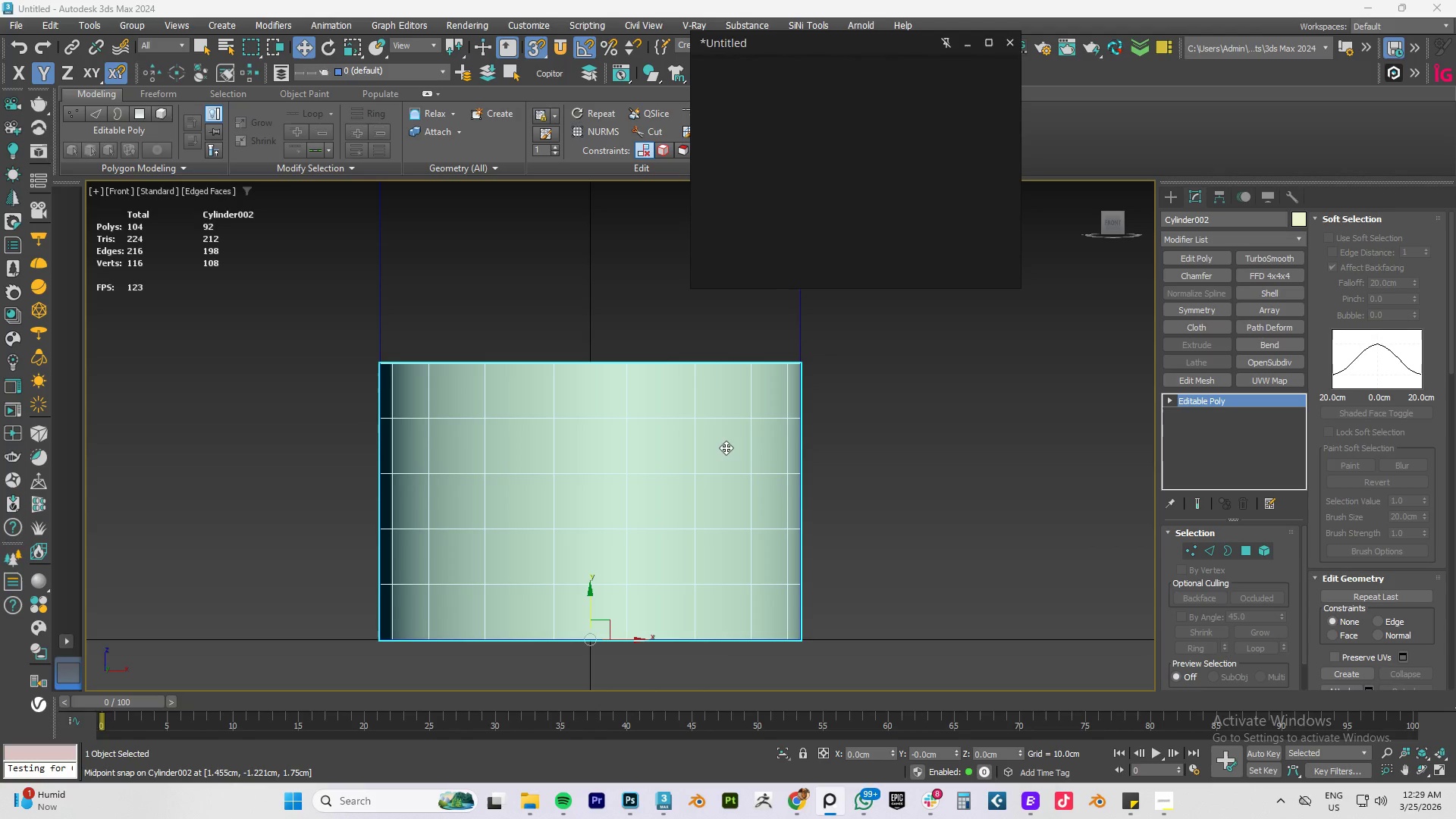 
key(Control+Z)
 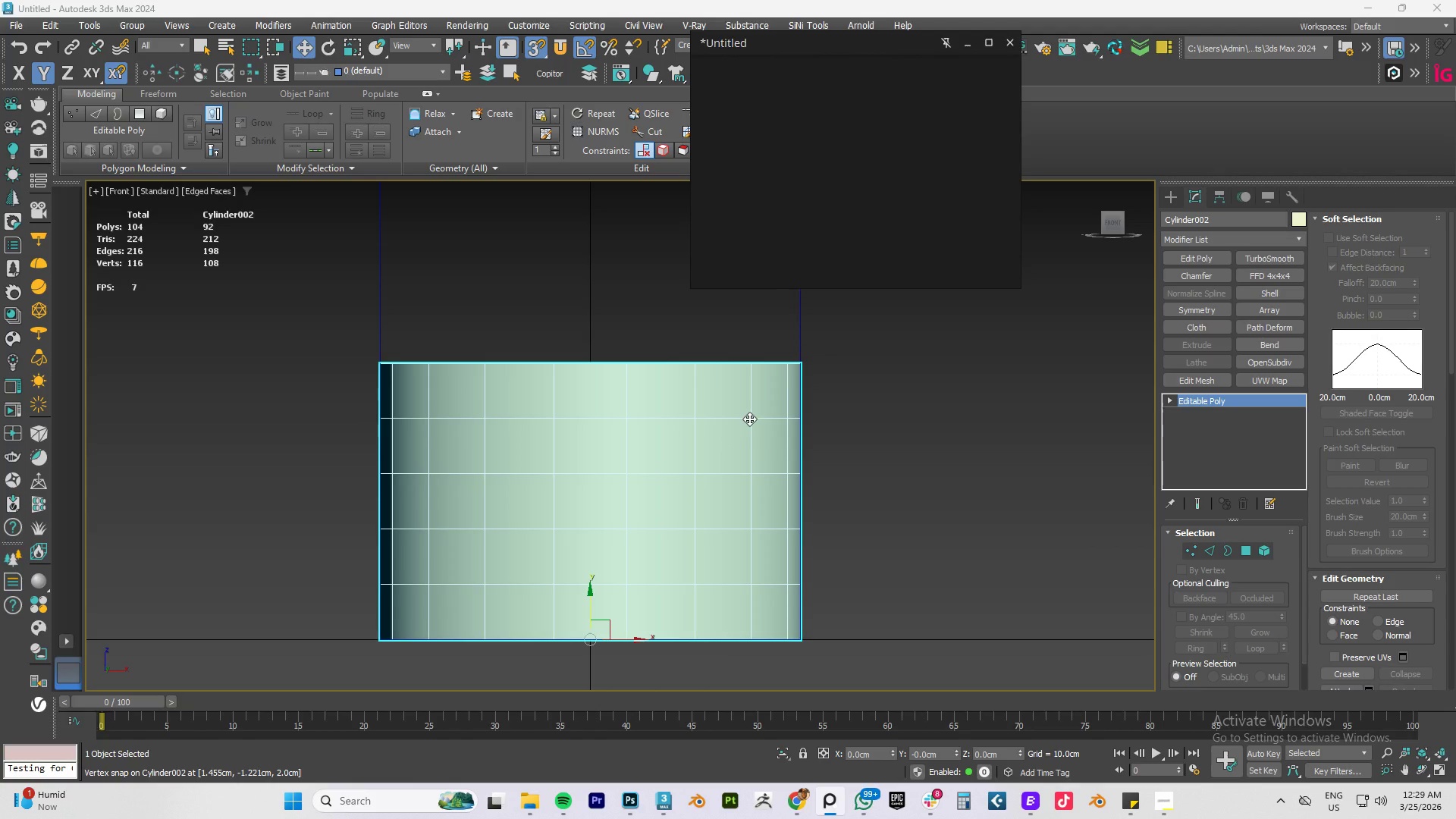 
key(Control+Shift+Z)
 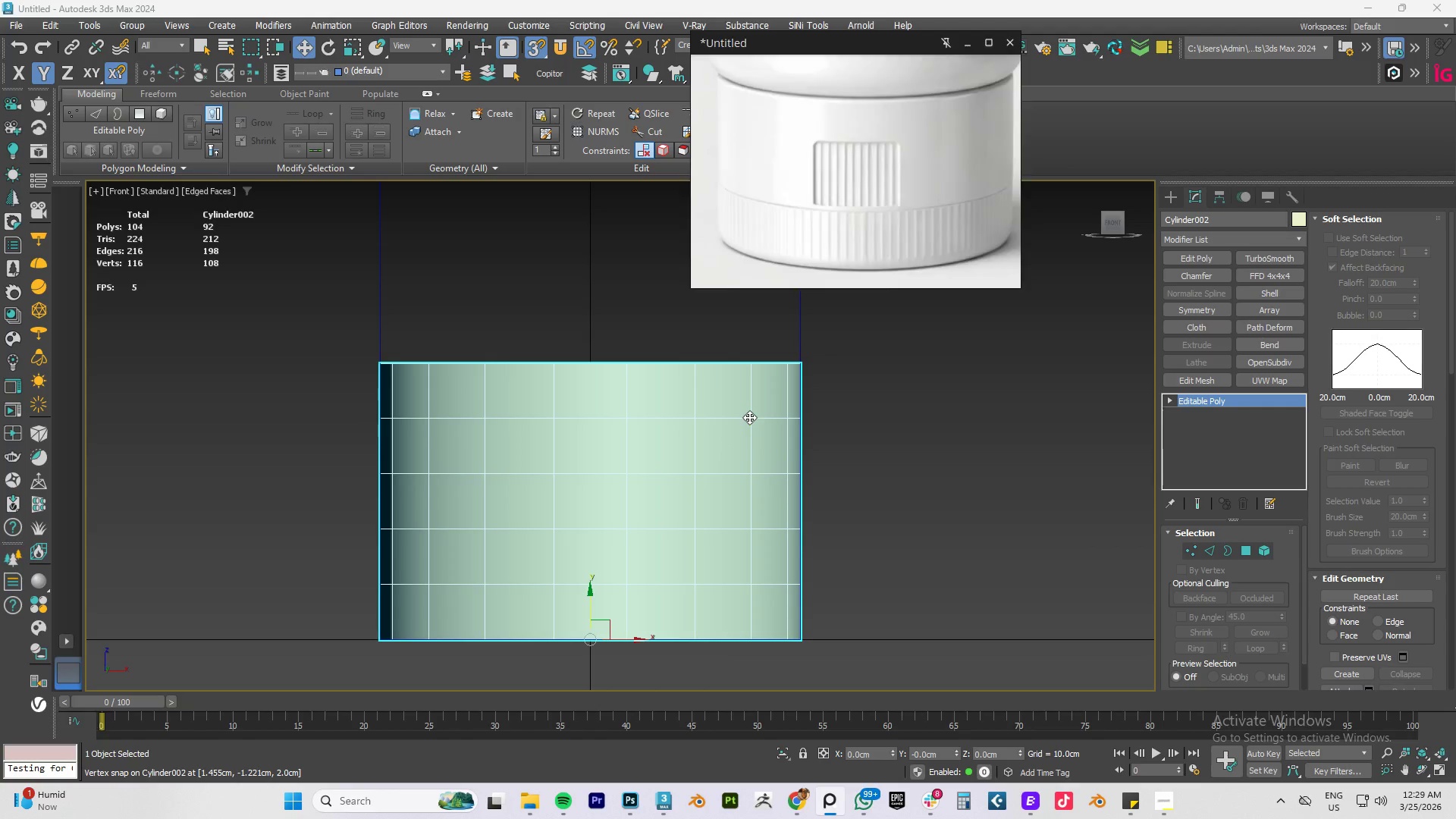 
key(Control+Shift+Z)
 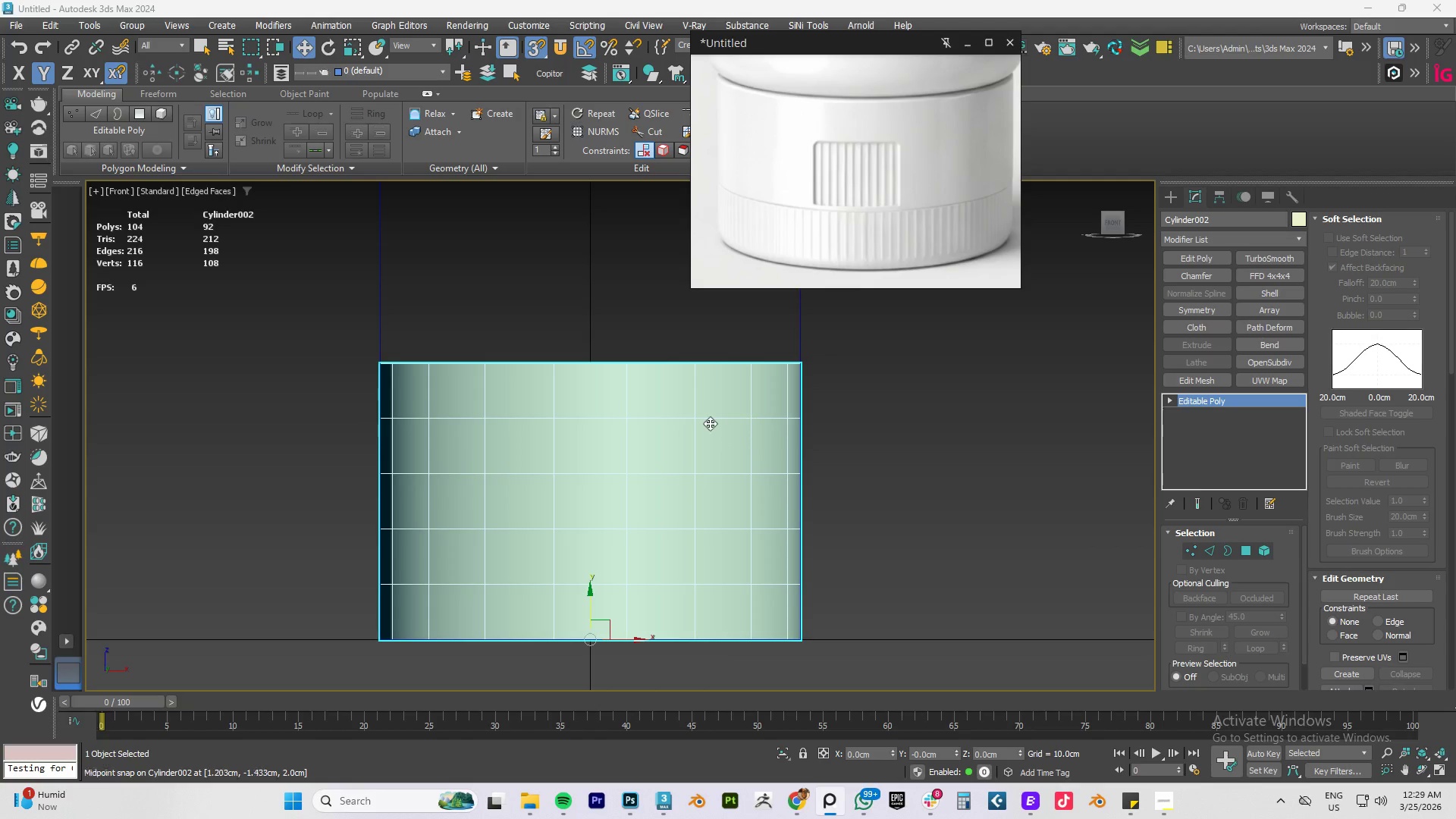 
left_click([707, 425])
 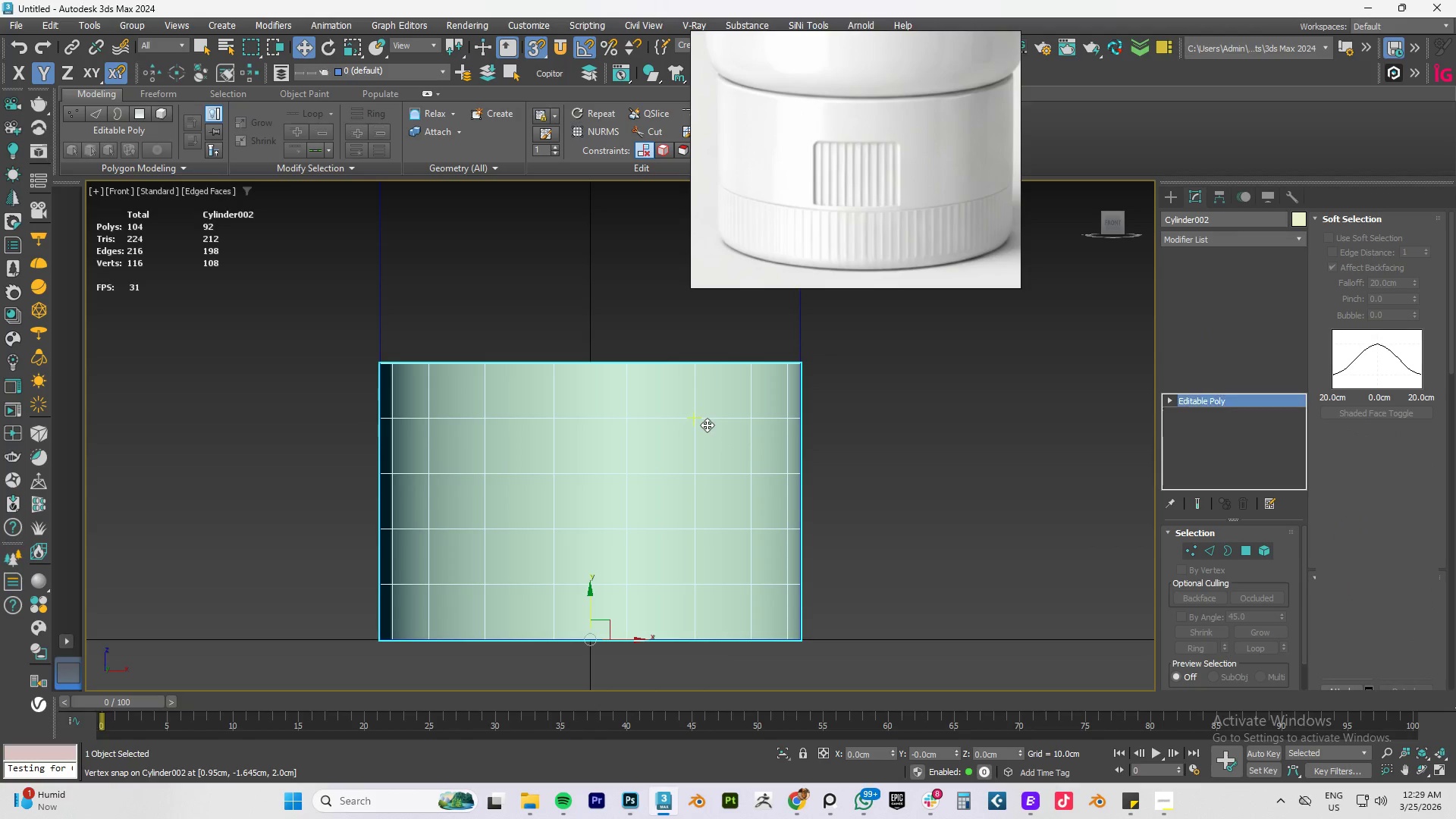 
key(Control+Z)
 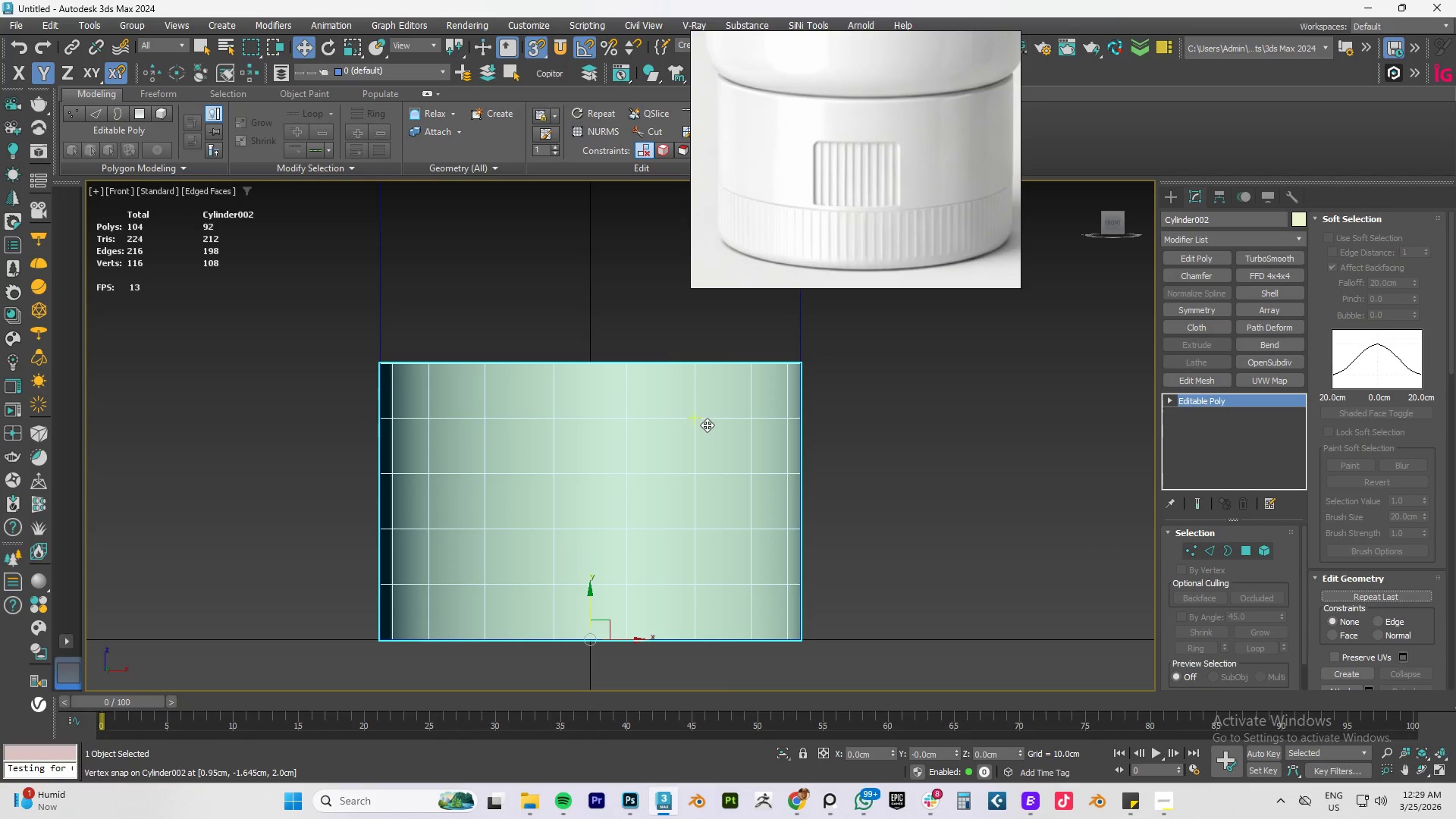 
key(Control+Z)
 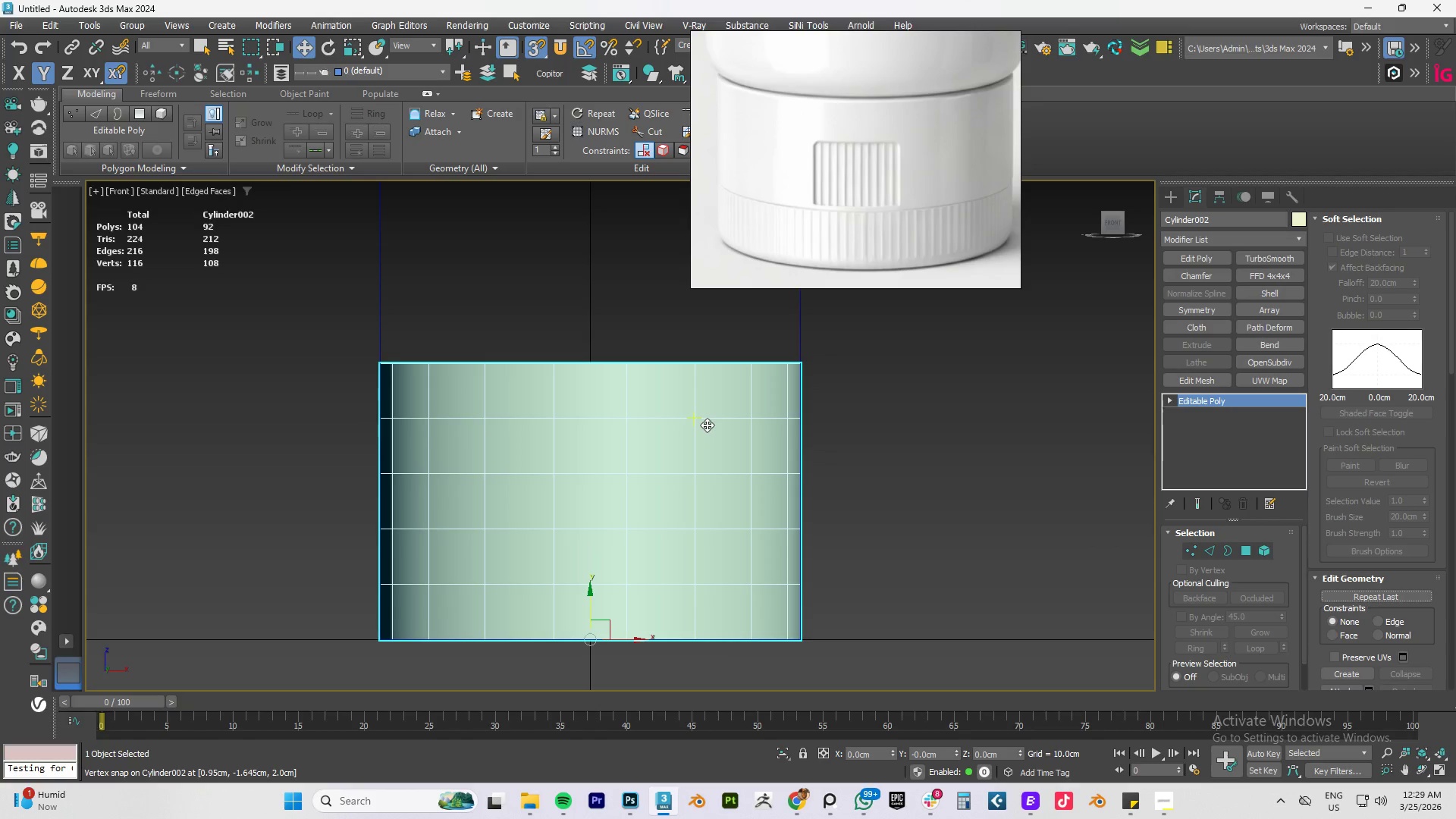 
key(Control+Z)
 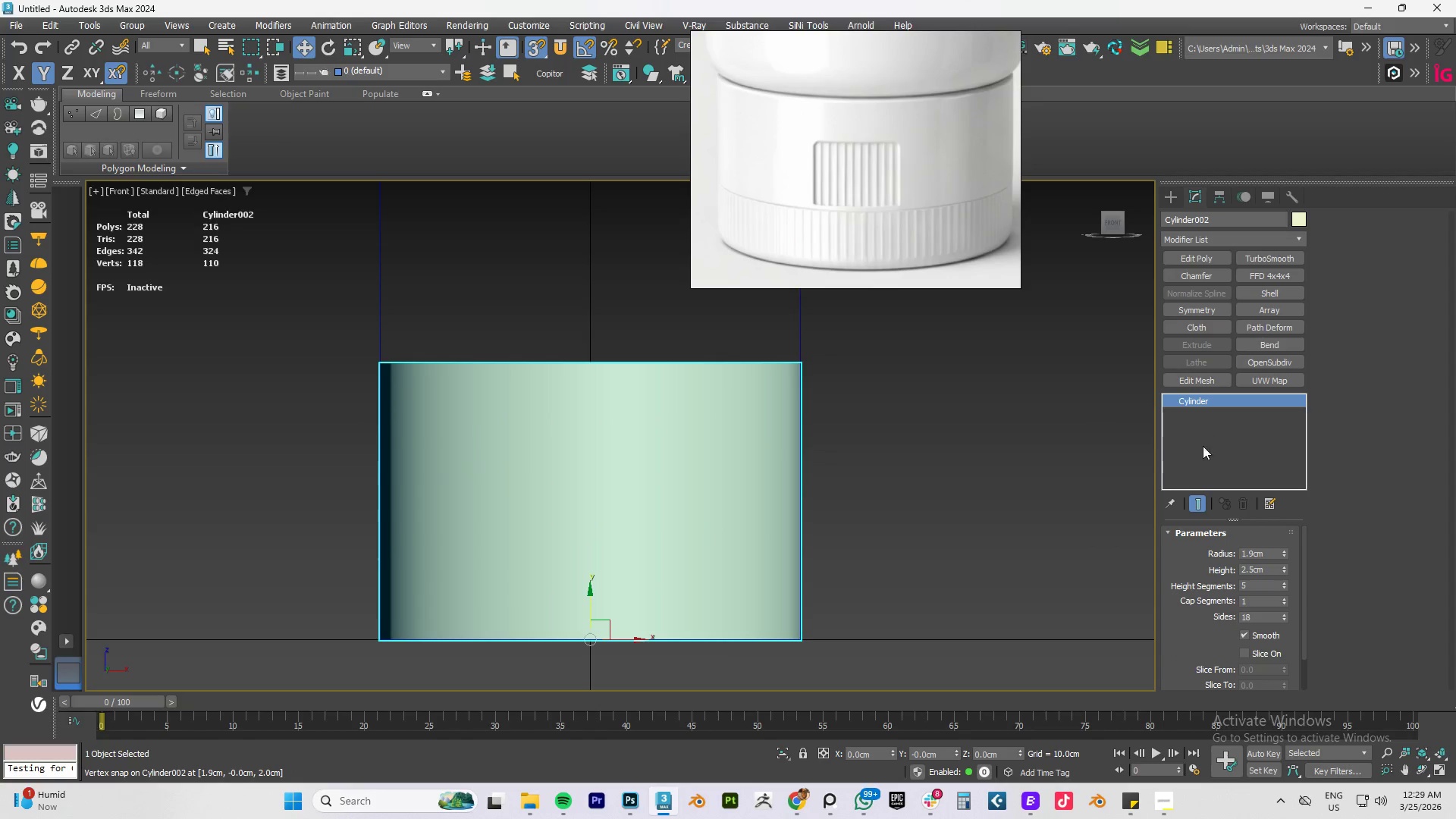 
key(F4)
 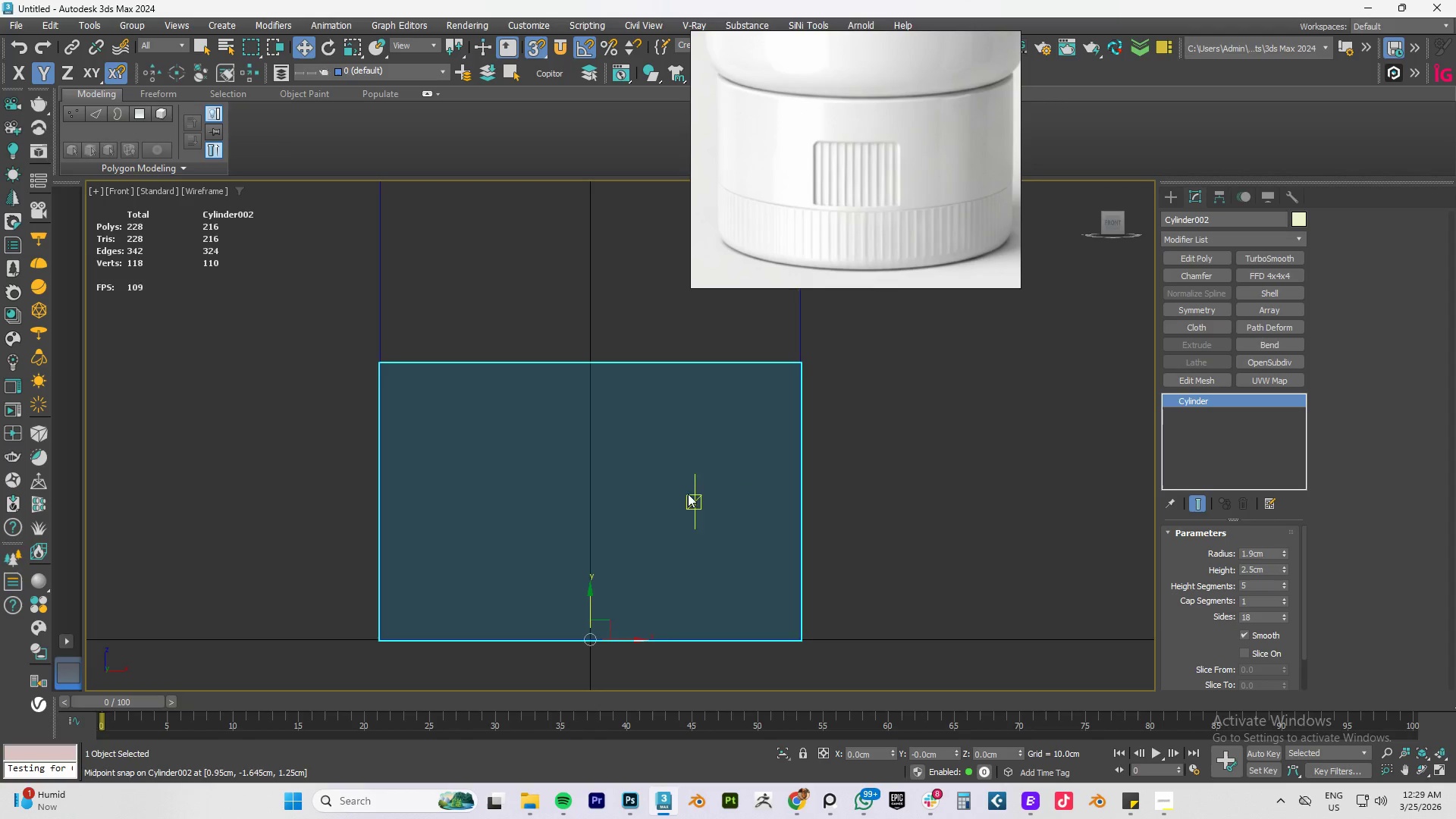 
left_click([667, 494])
 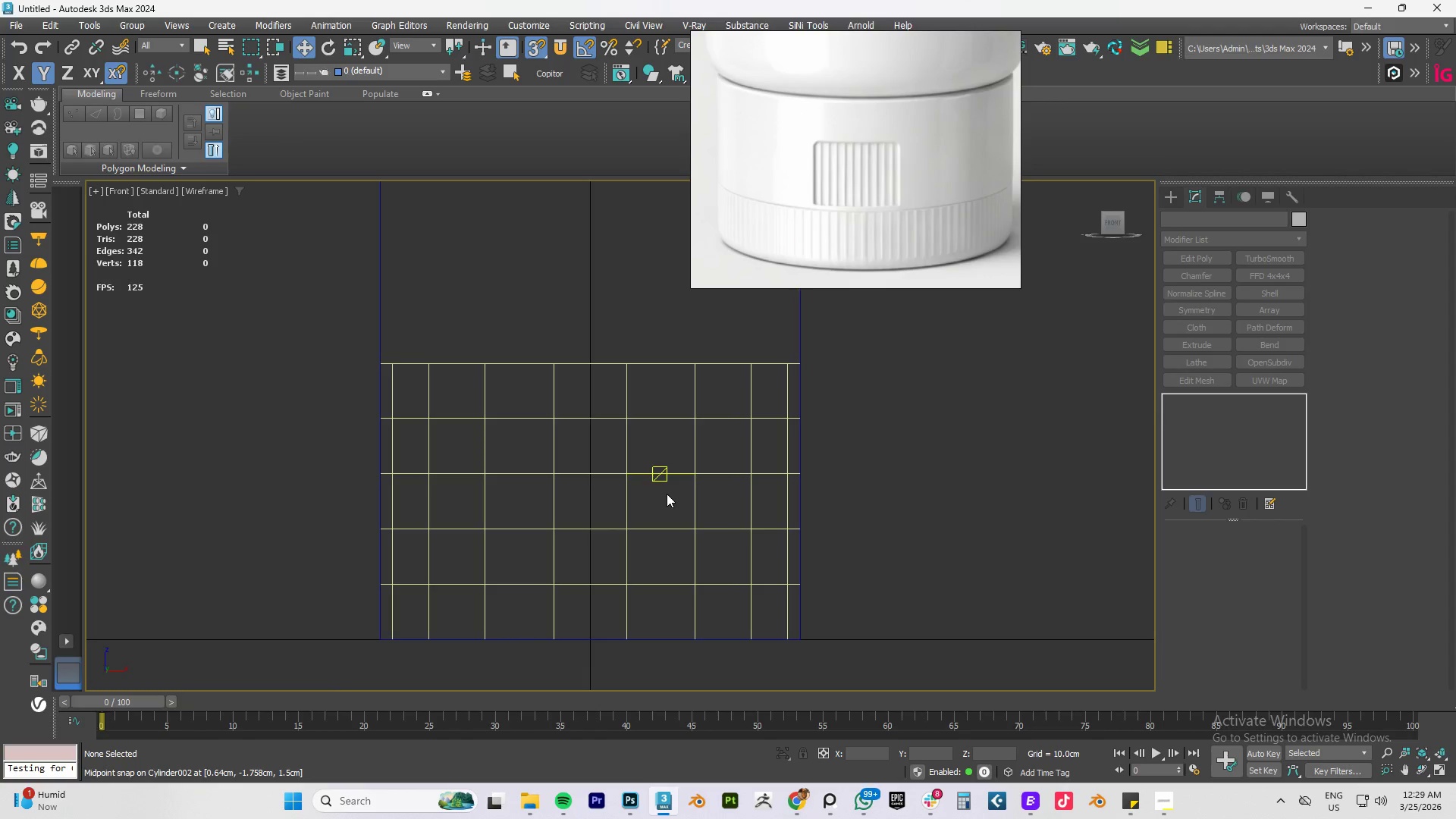 
key(F3)
 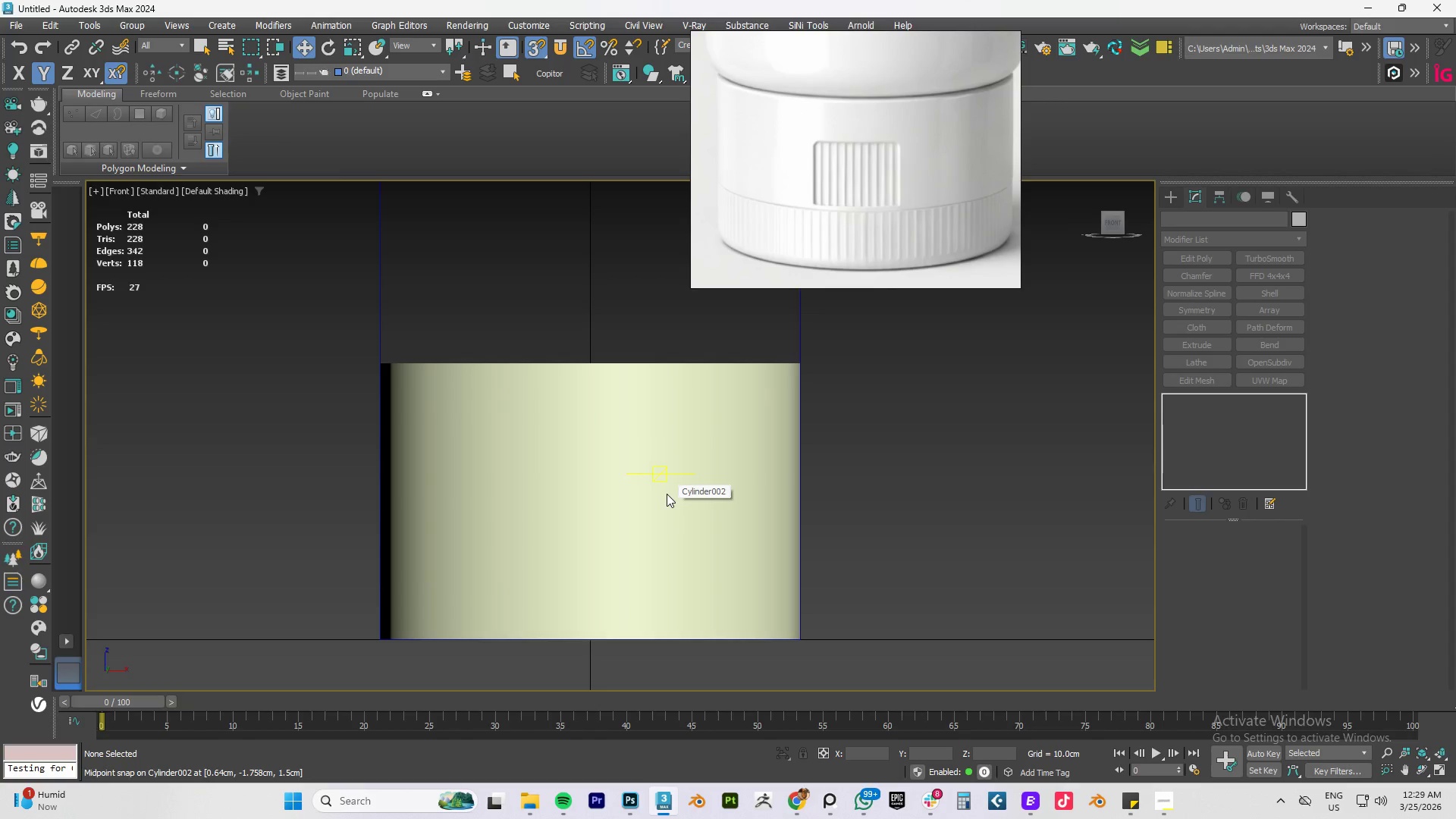 
key(F4)
 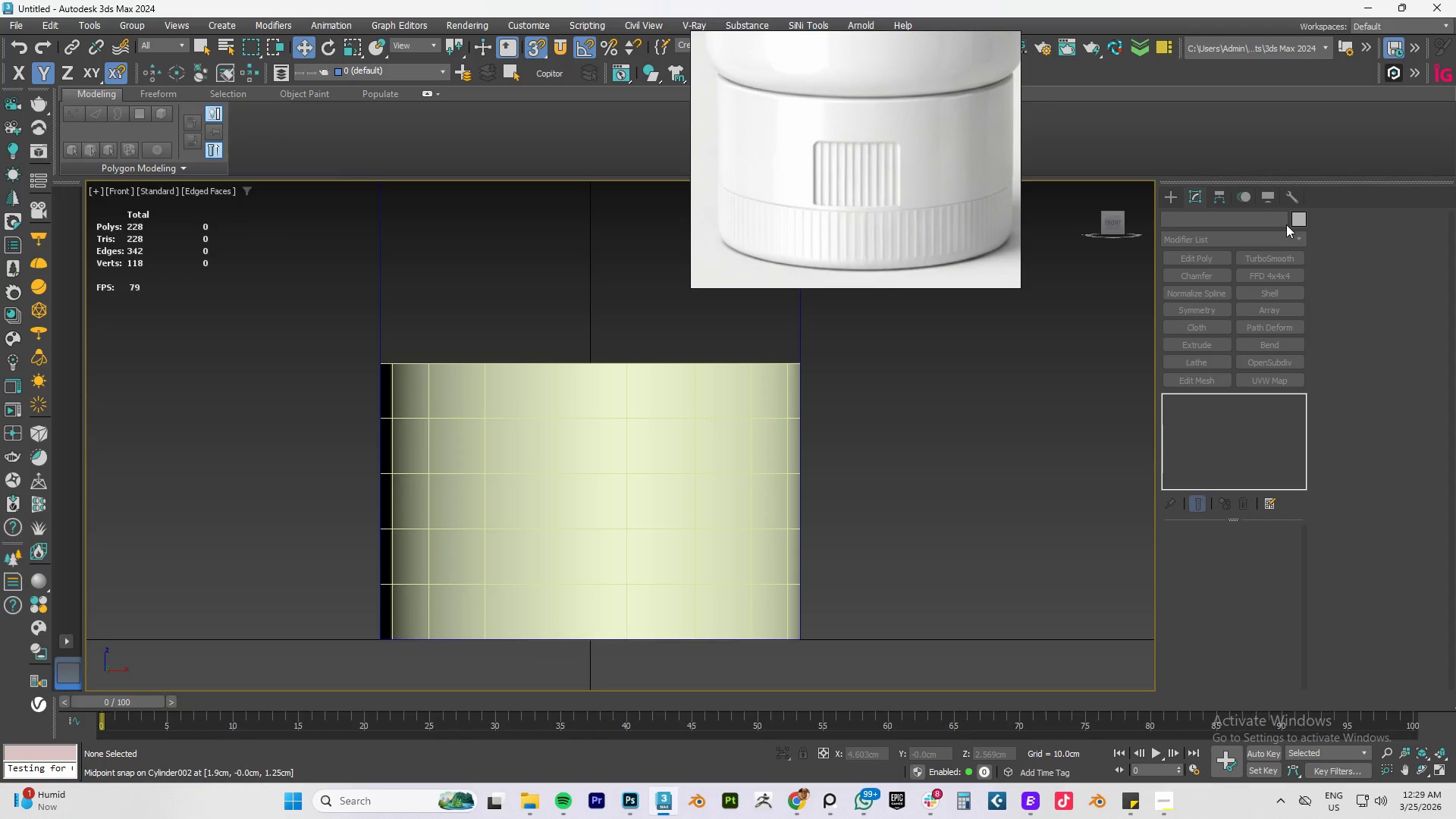 
left_click([1293, 220])
 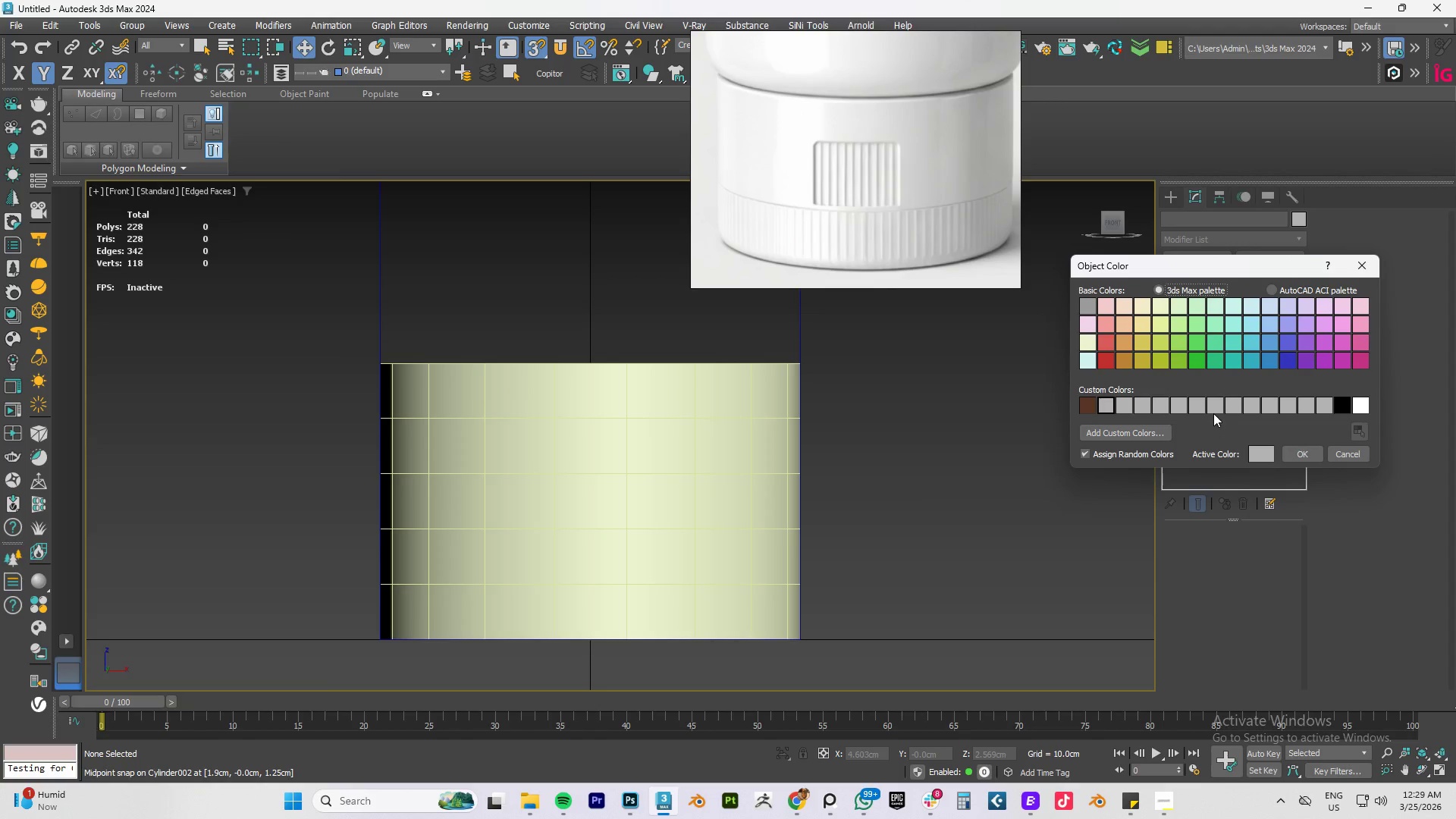 
left_click([1215, 407])
 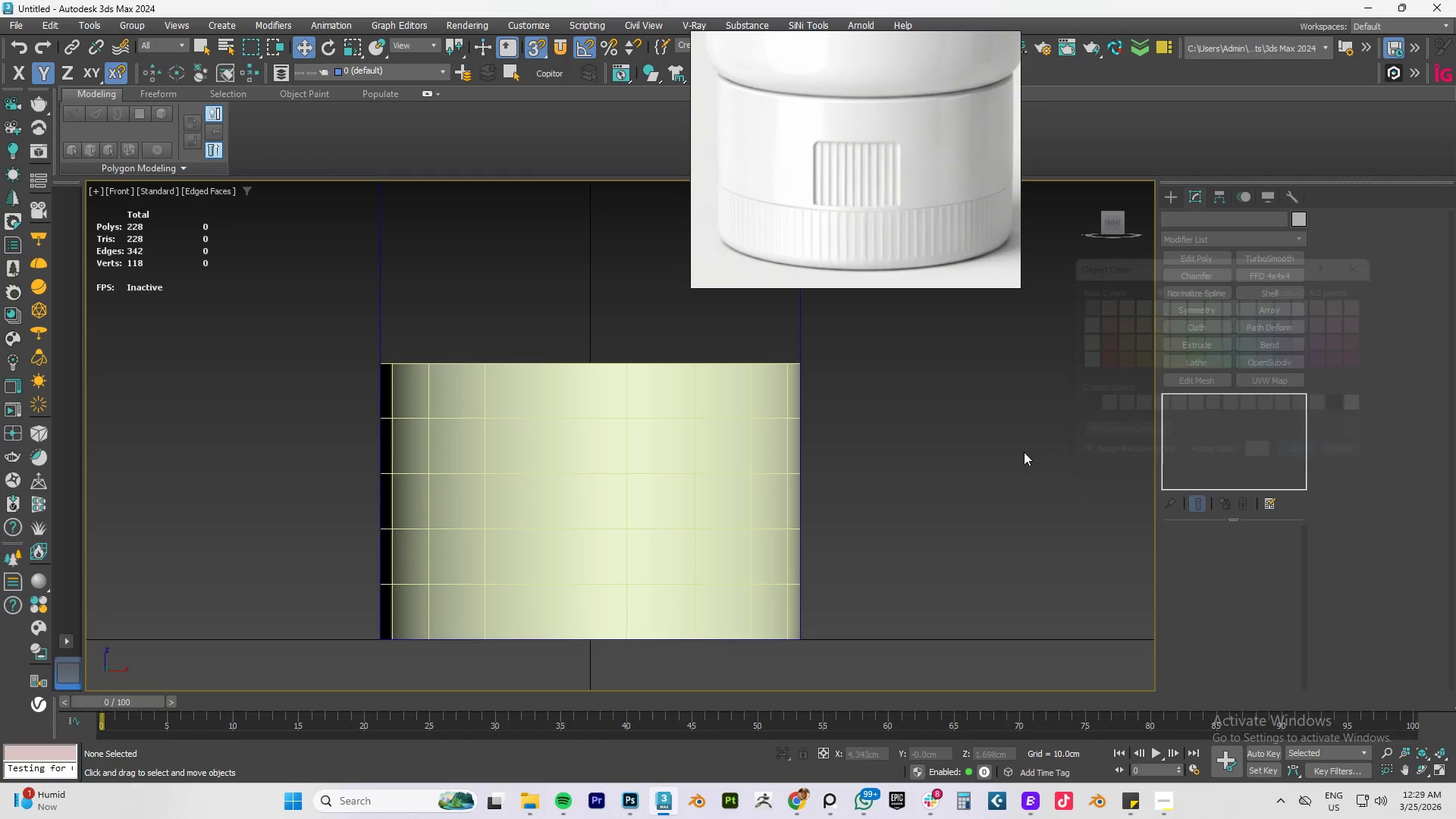 
double_click([704, 437])
 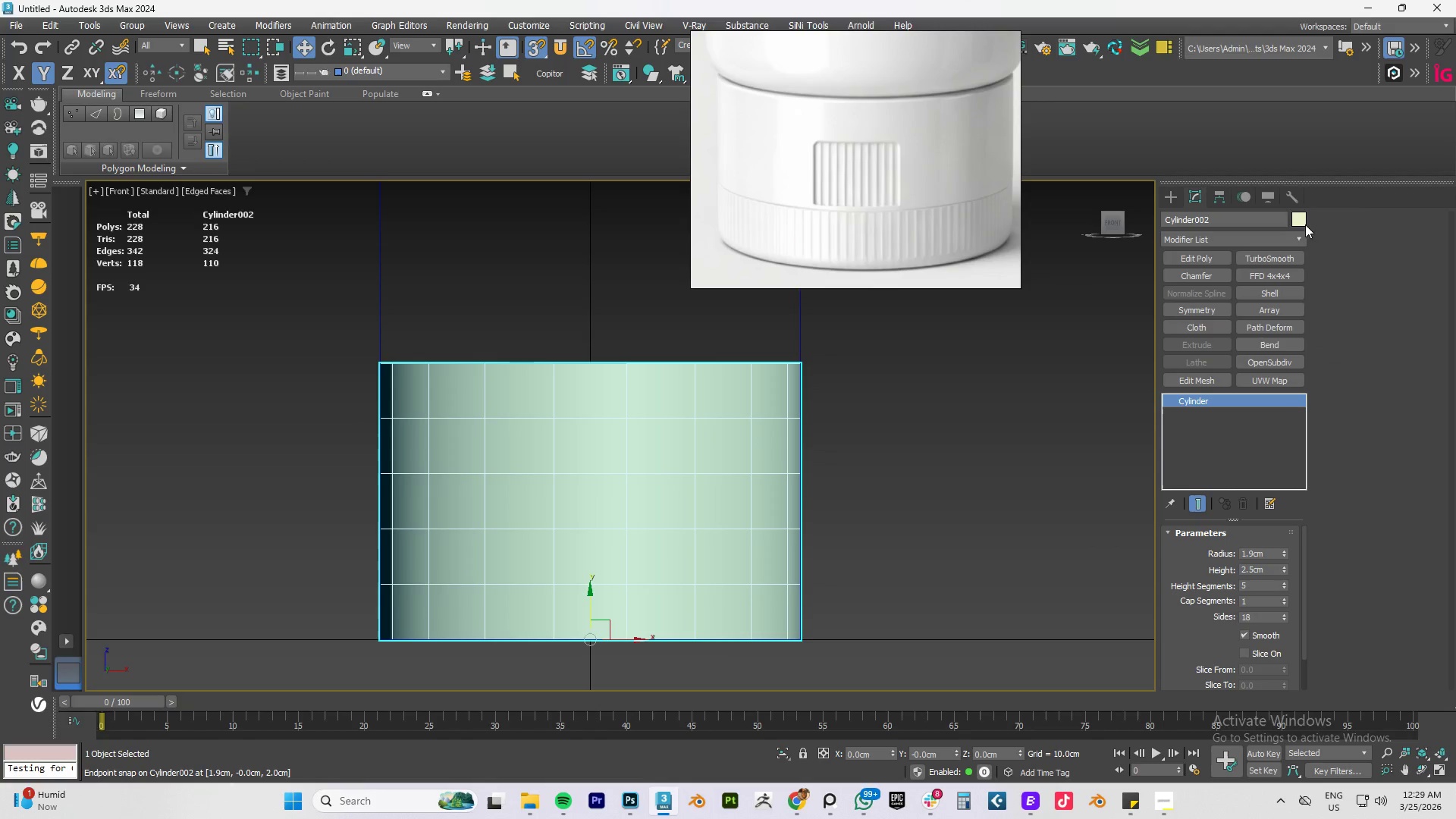 
left_click([1300, 216])
 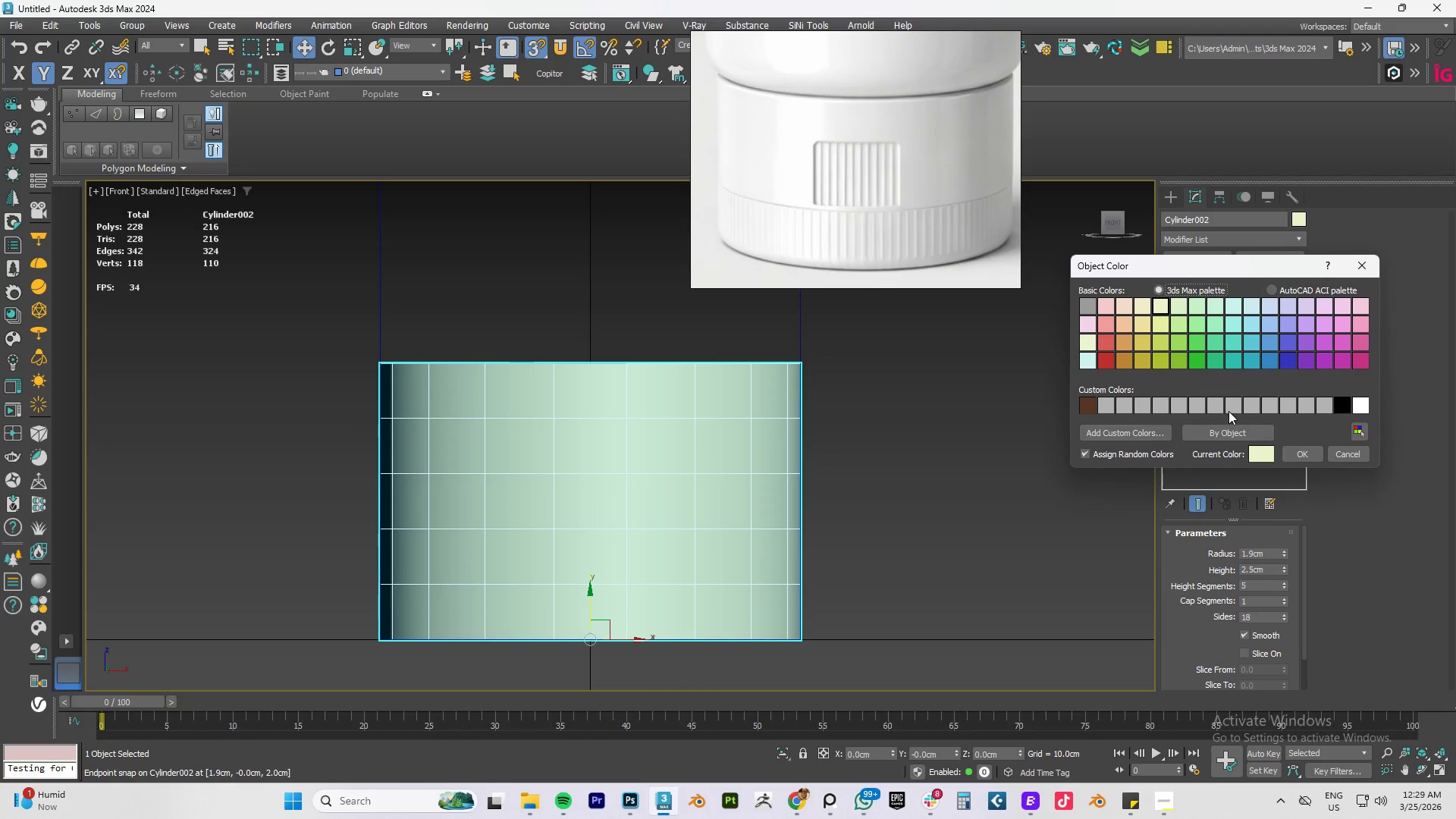 
left_click([1232, 406])
 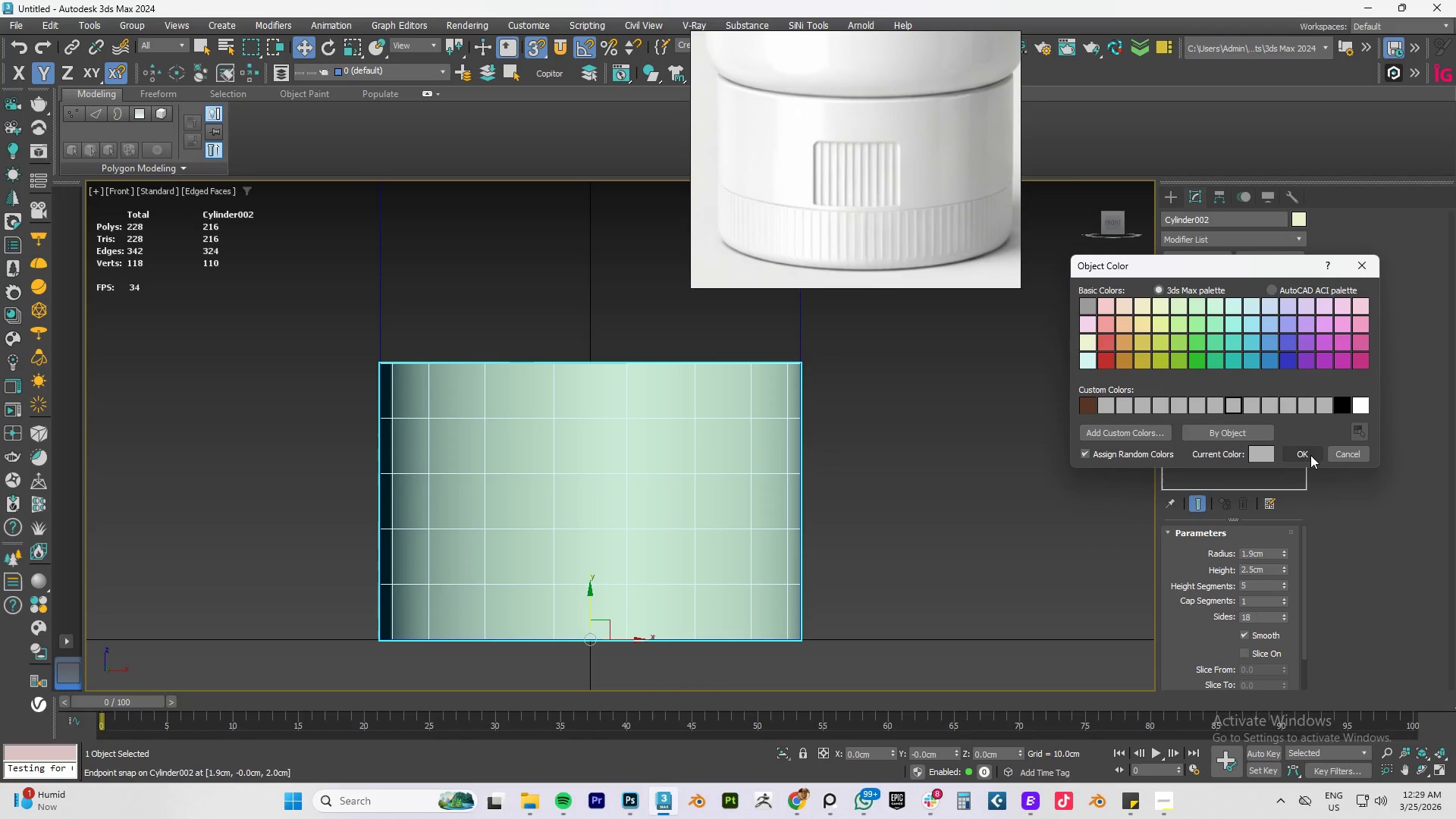 
left_click([1310, 457])
 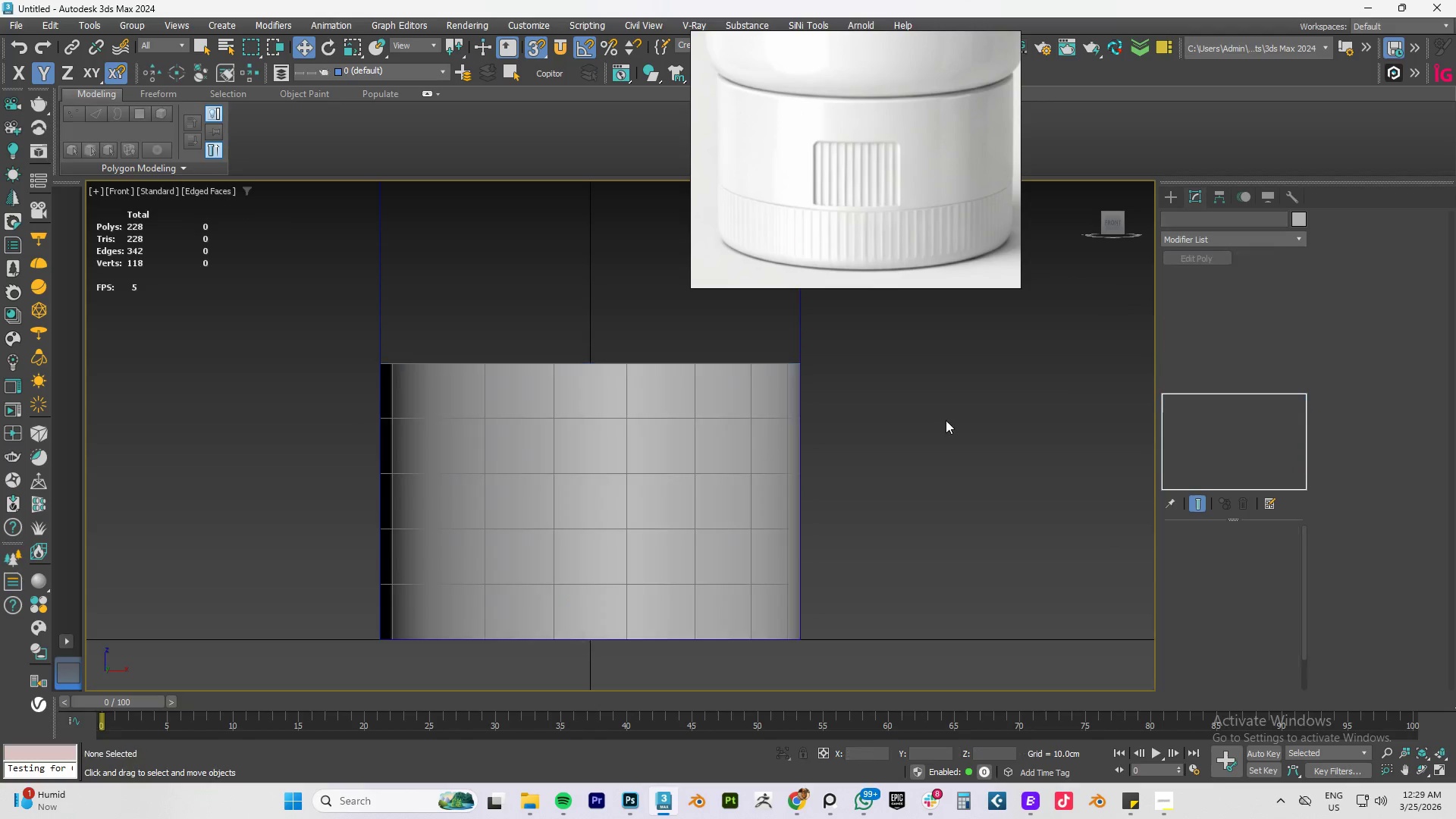 
double_click([691, 439])
 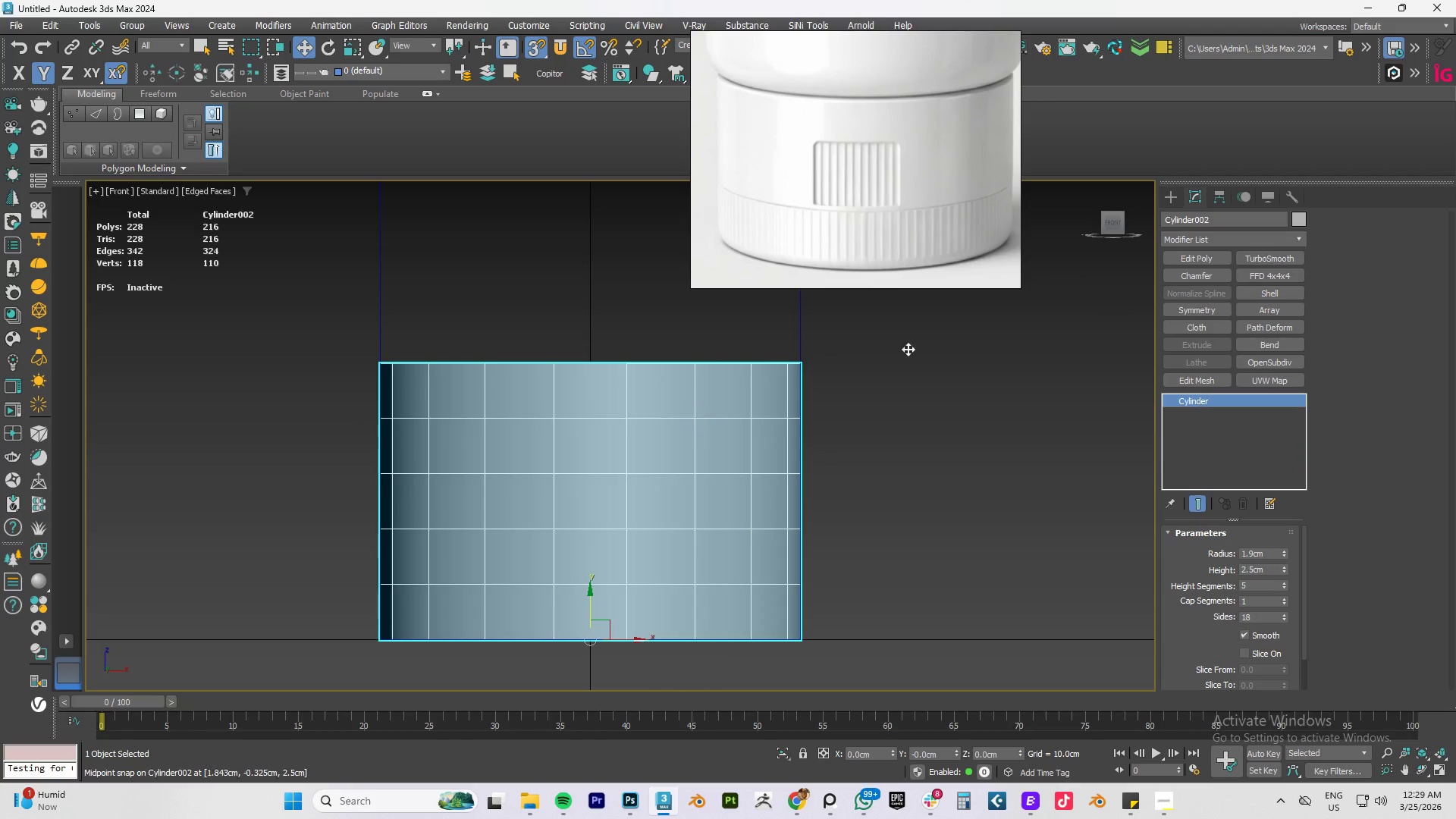 
wait(6.48)
 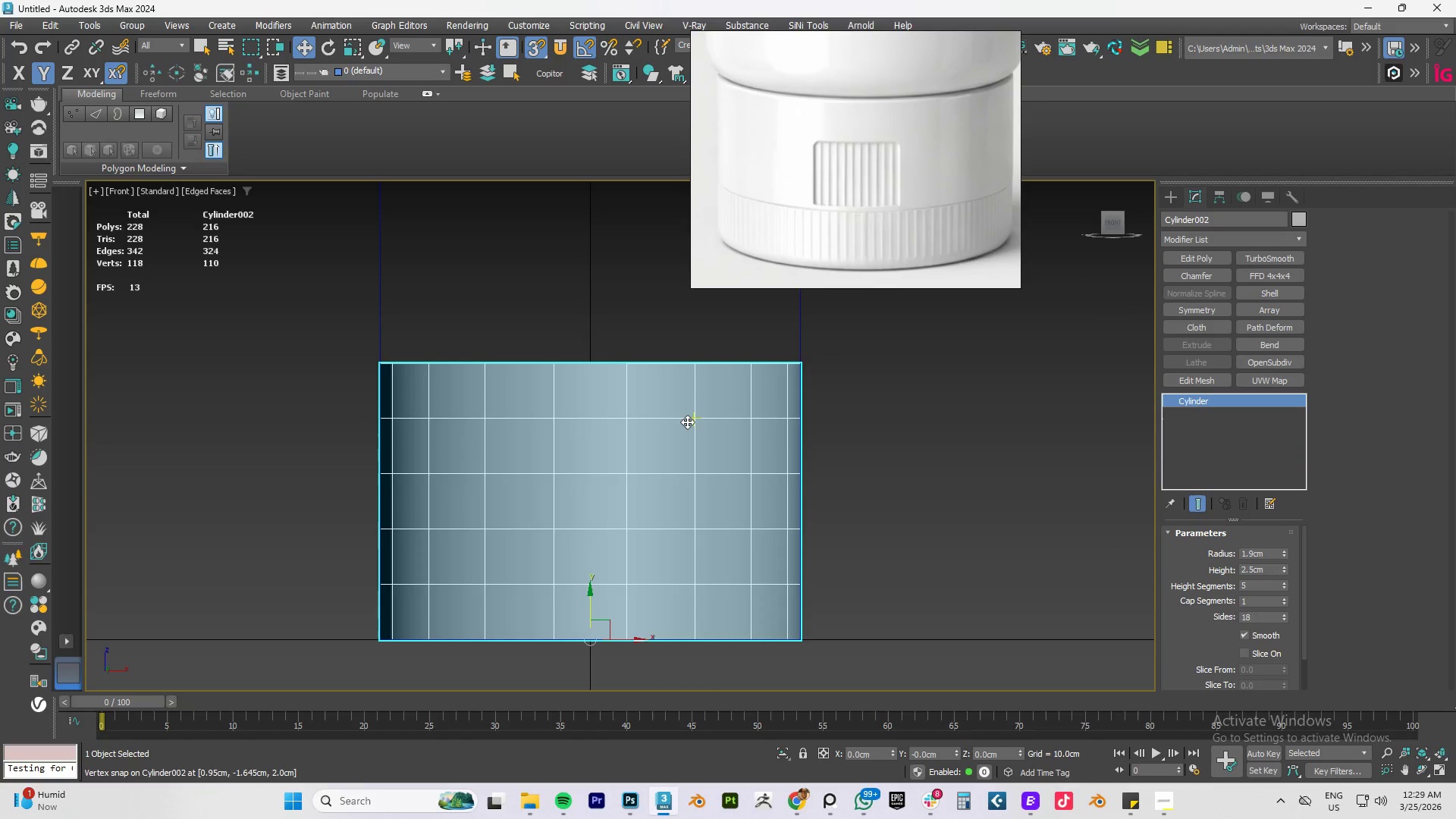 
right_click([1286, 583])
 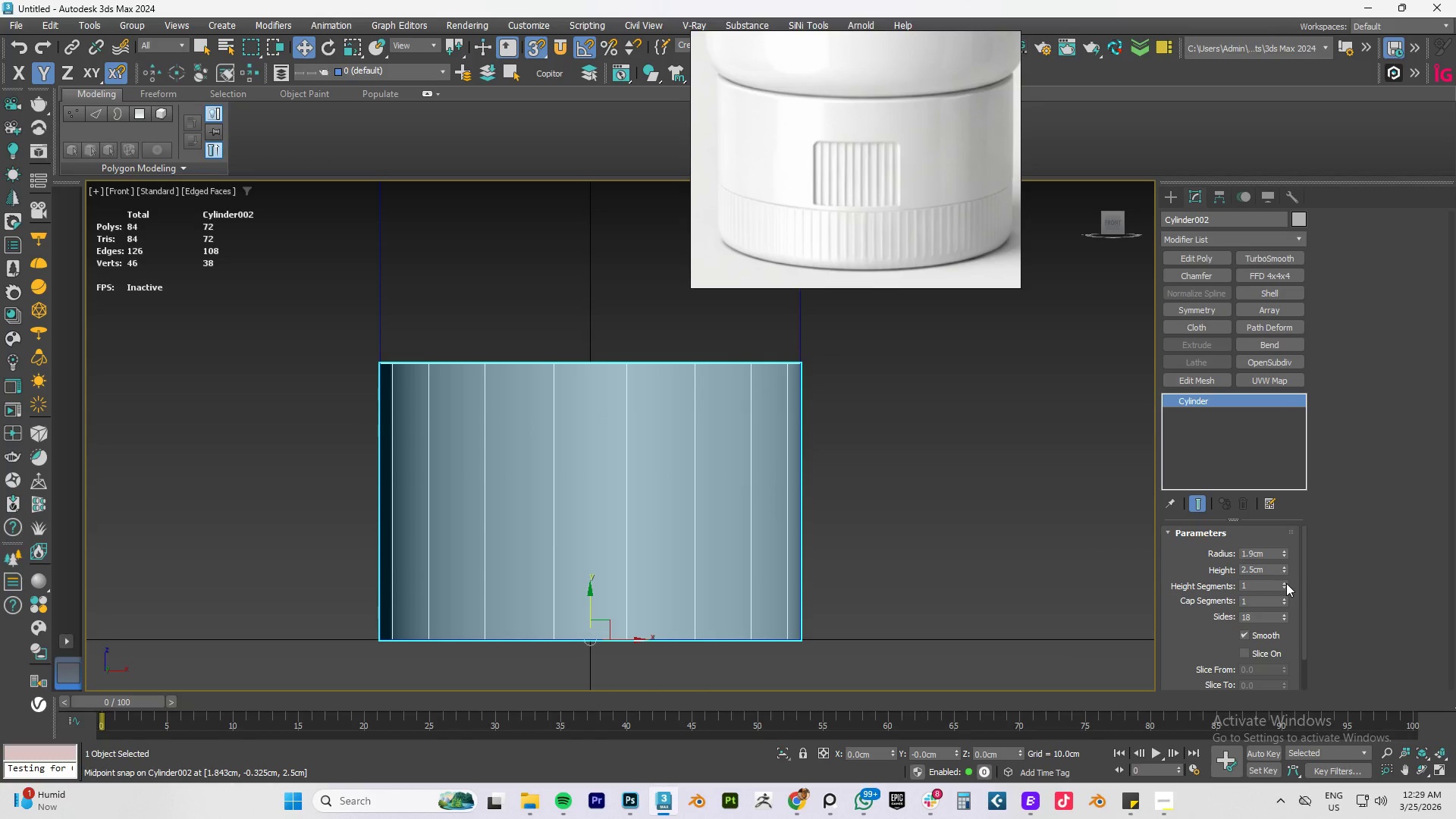 
left_click([1286, 583])
 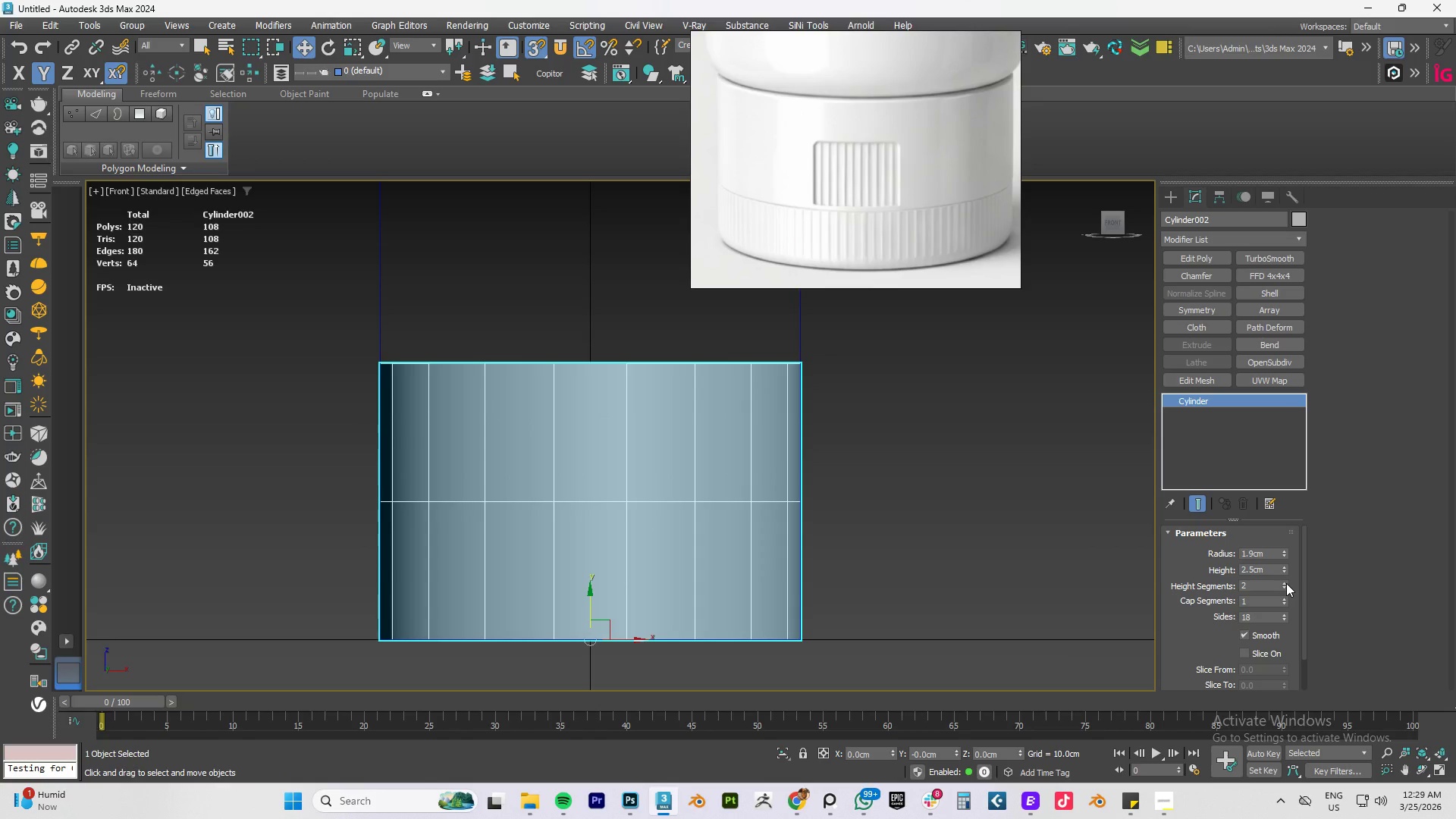 
left_click([1286, 583])
 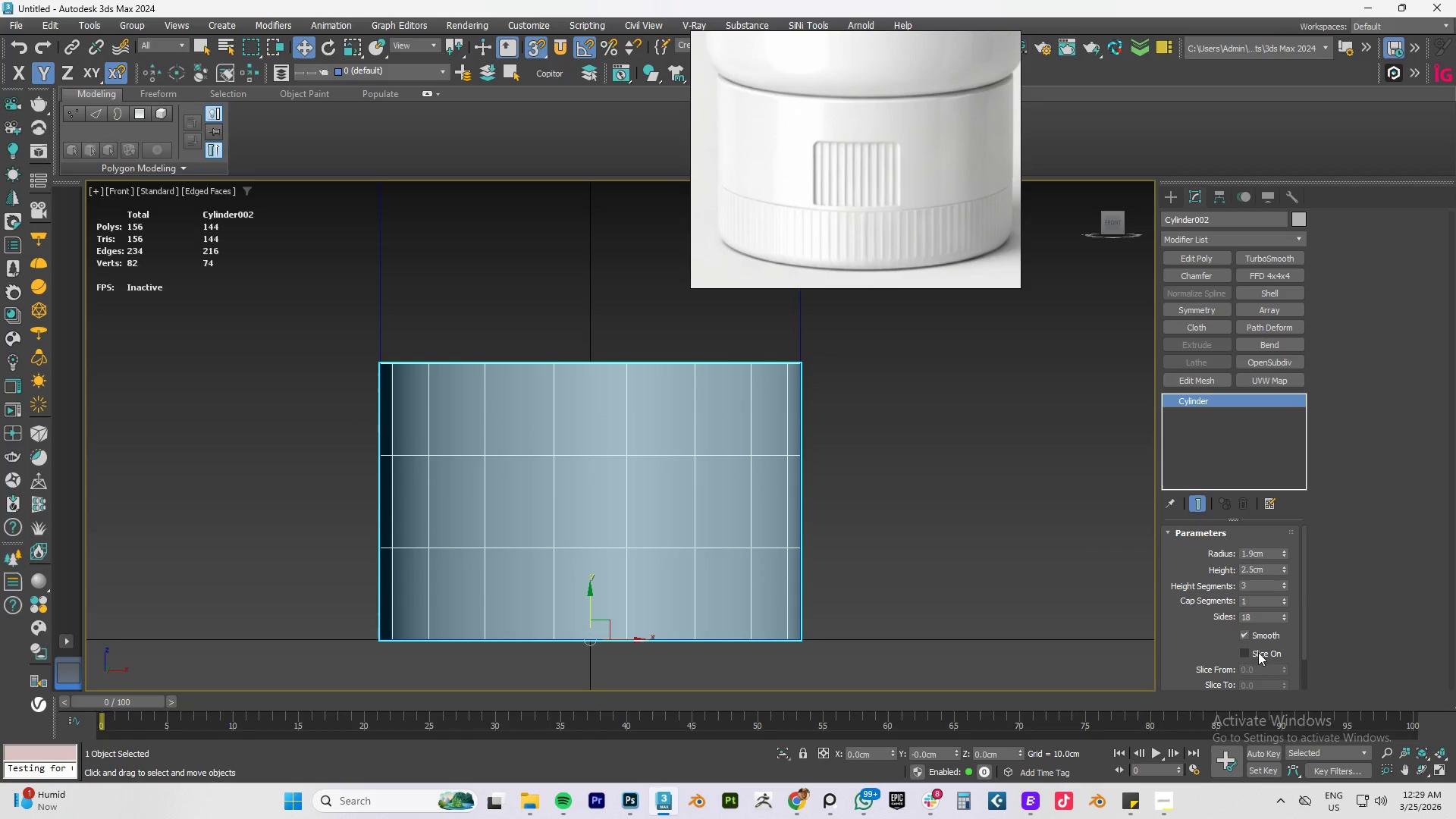 
scroll: coordinate [1219, 641], scroll_direction: down, amount: 5.0
 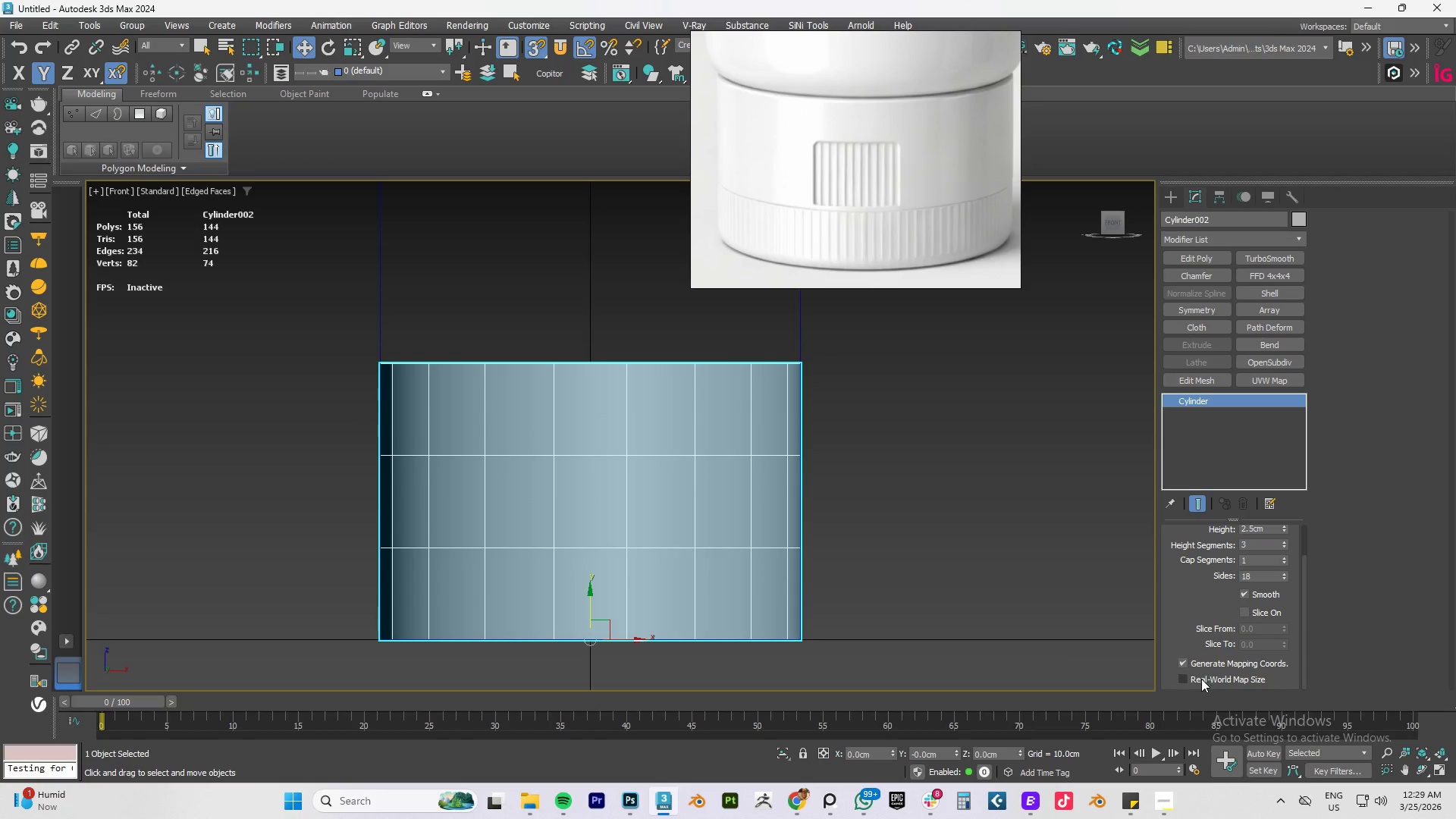 
left_click([1201, 680])
 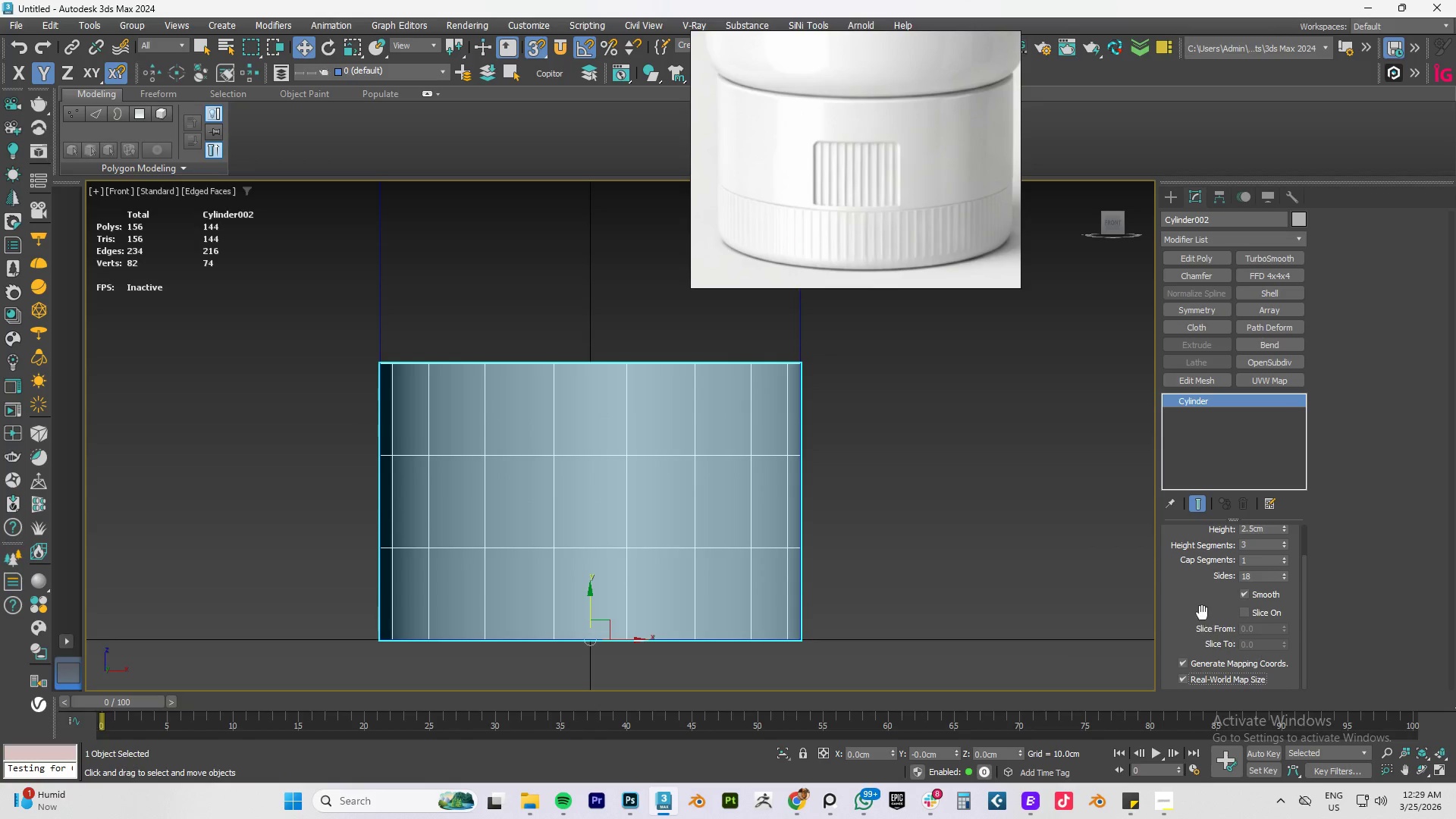 
scroll: coordinate [1202, 612], scroll_direction: up, amount: 5.0
 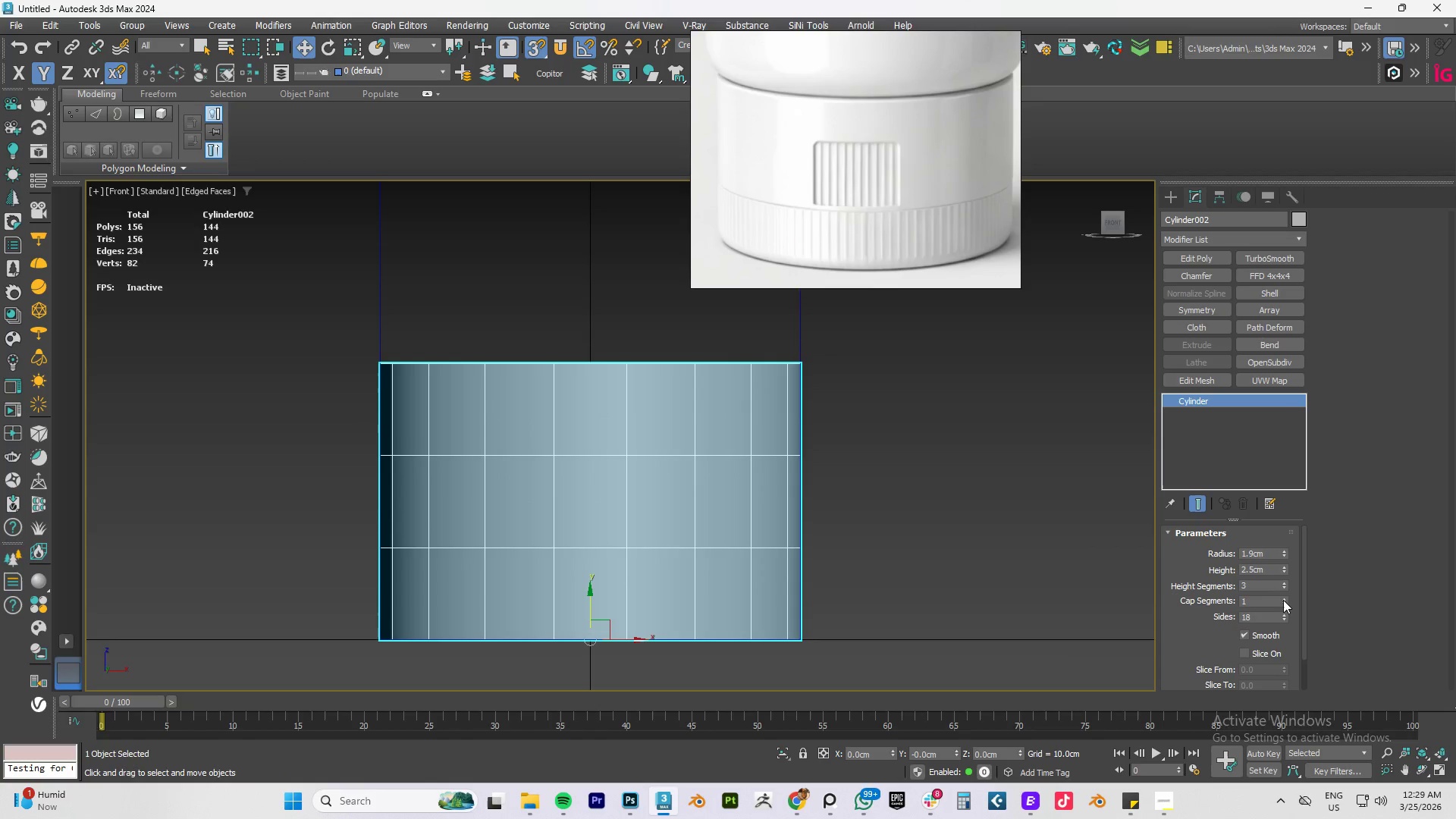 
left_click([1285, 598])
 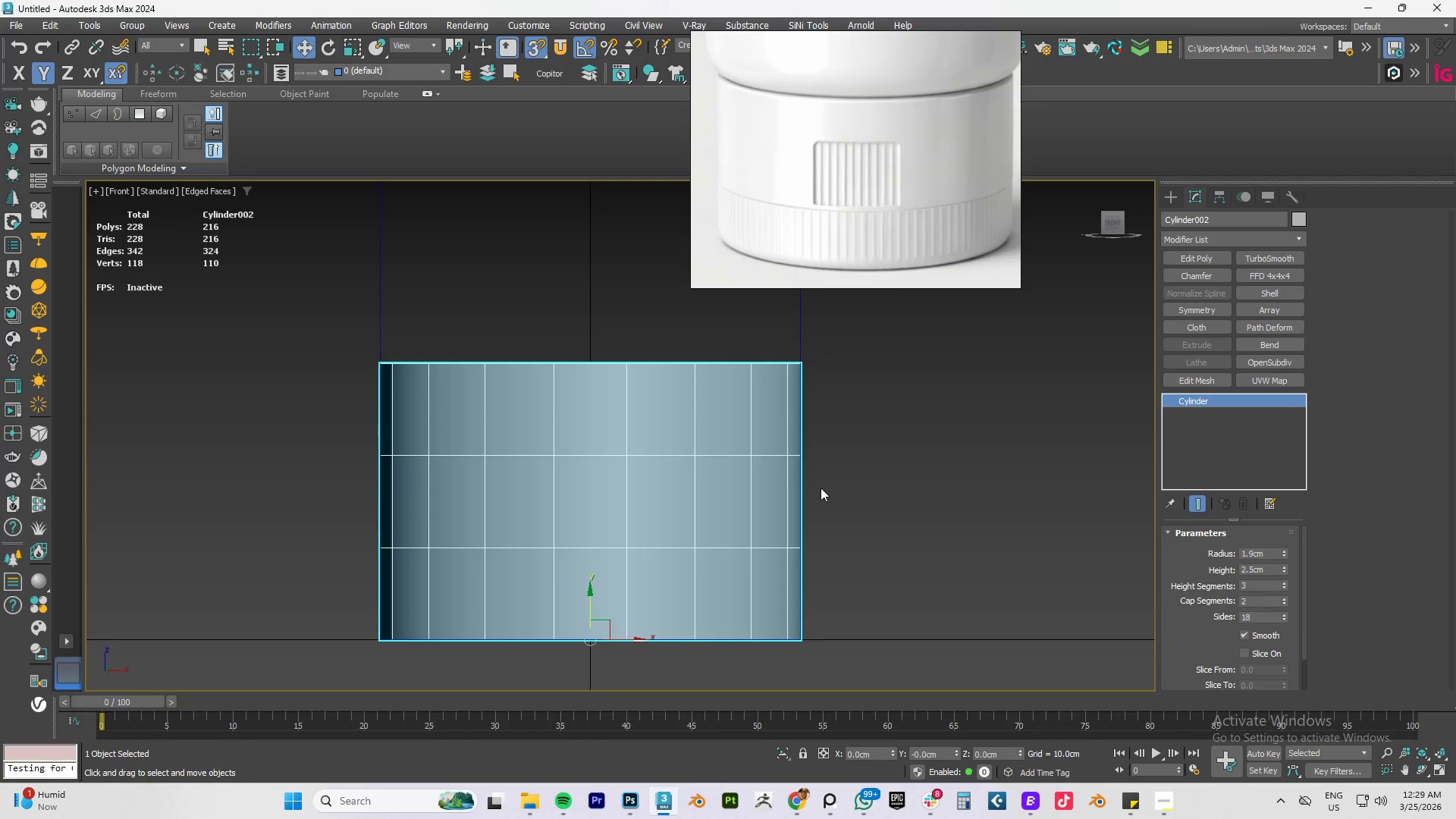 
hold_key(key=AltLeft, duration=1.5)
 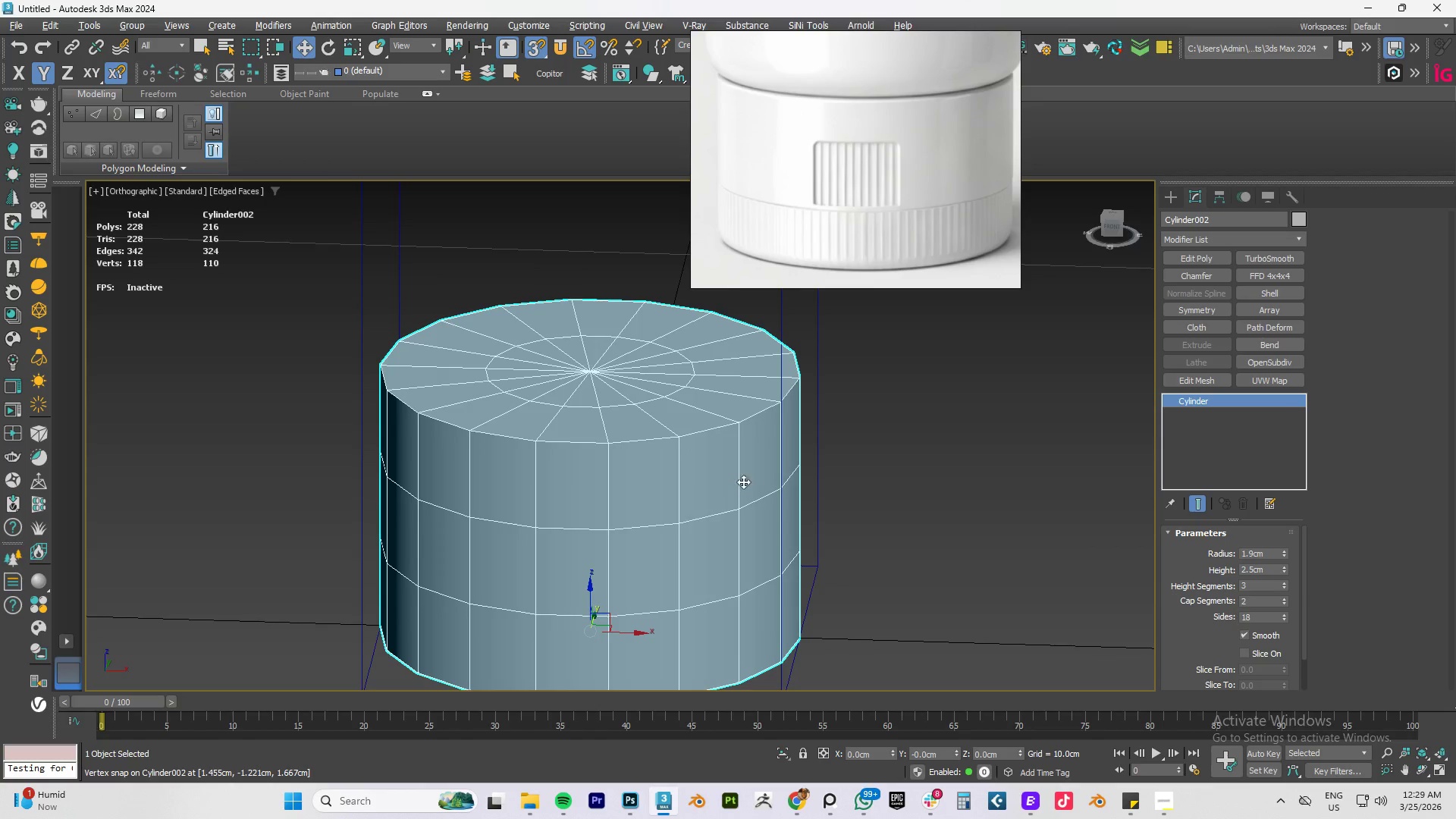 
hold_key(key=AltLeft, duration=0.58)
 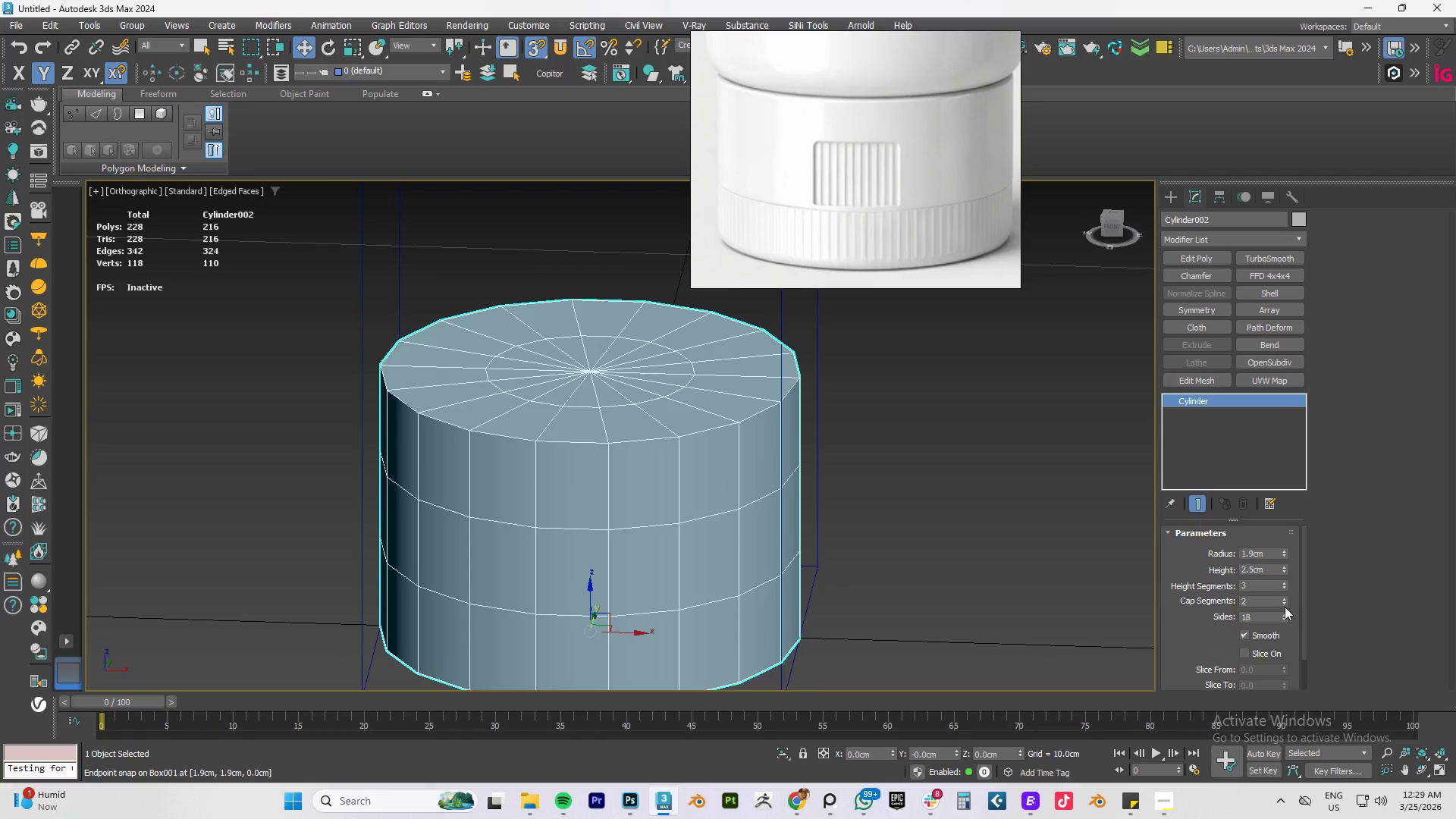 
left_click([1285, 604])
 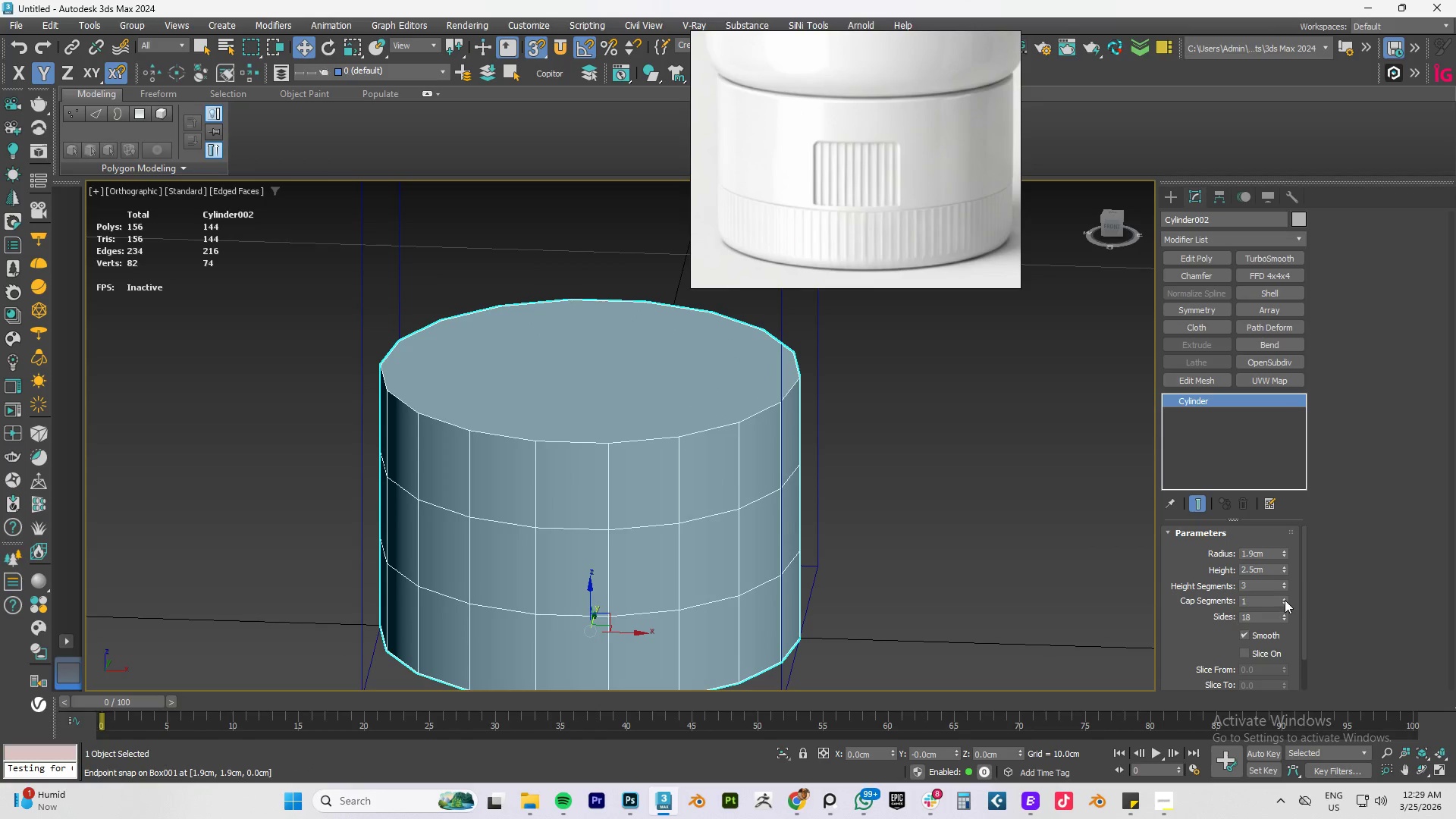 
left_click([1285, 598])
 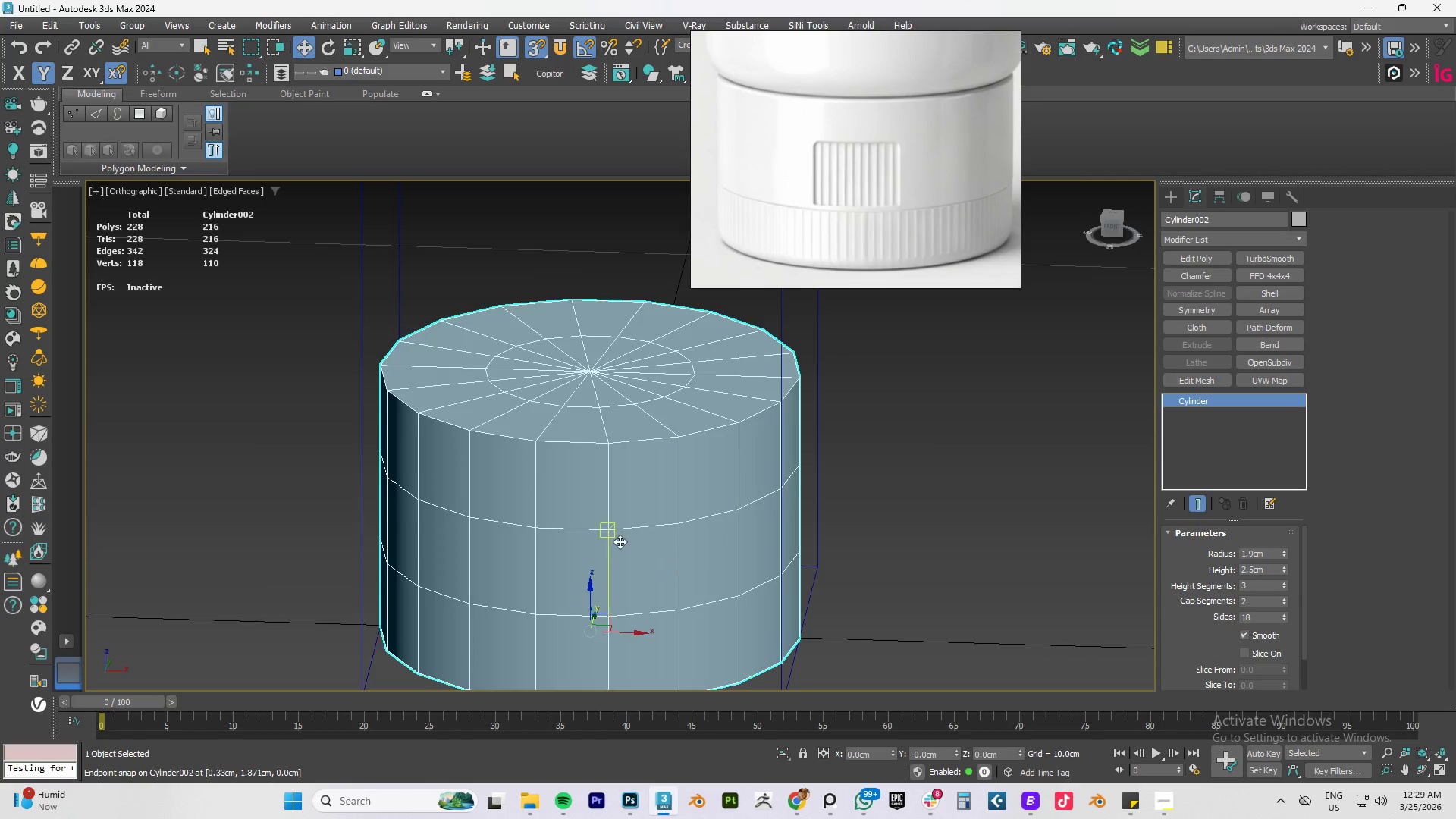 
hold_key(key=AltLeft, duration=1.12)
 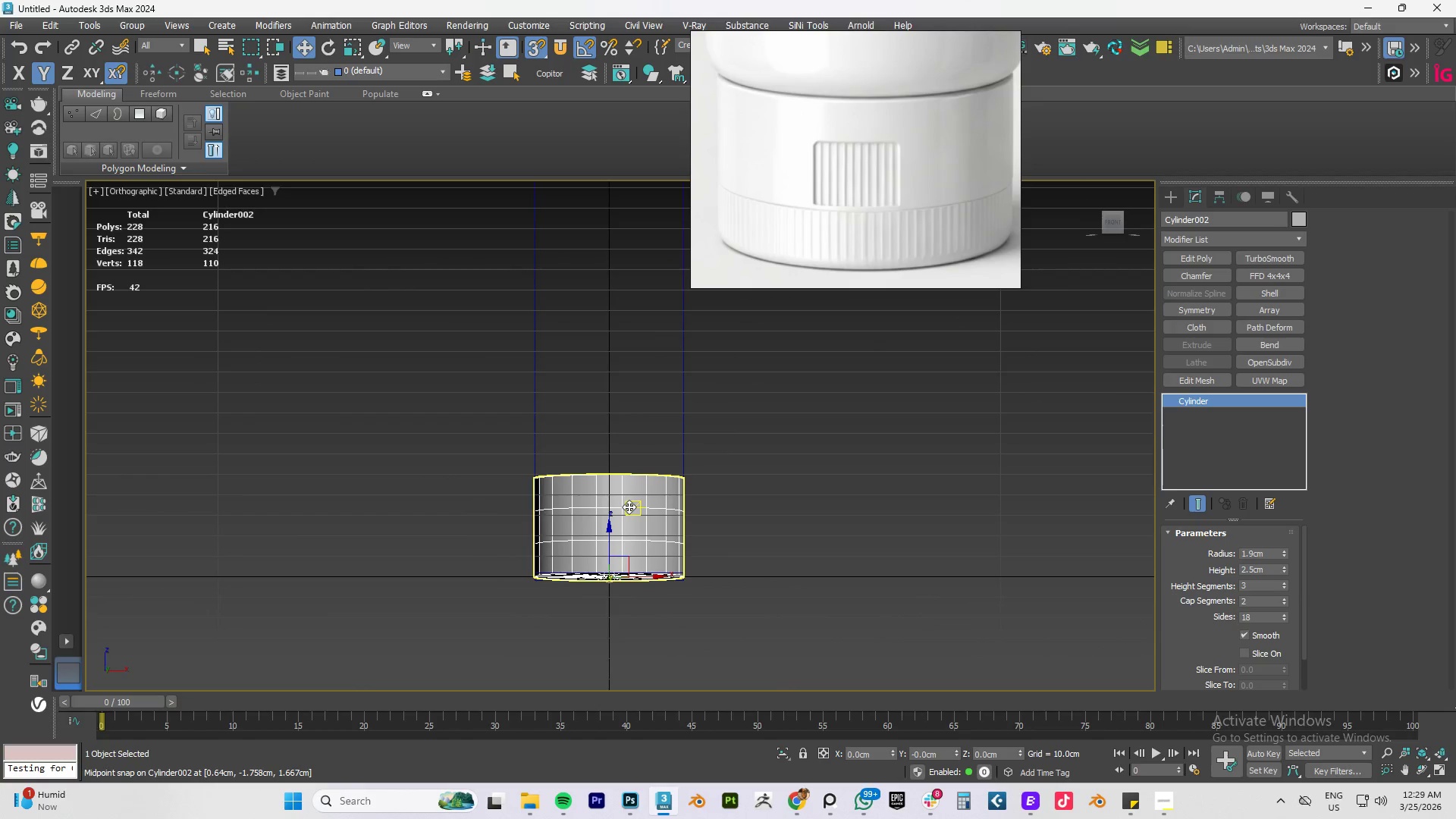 
scroll: coordinate [620, 541], scroll_direction: down, amount: 3.0
 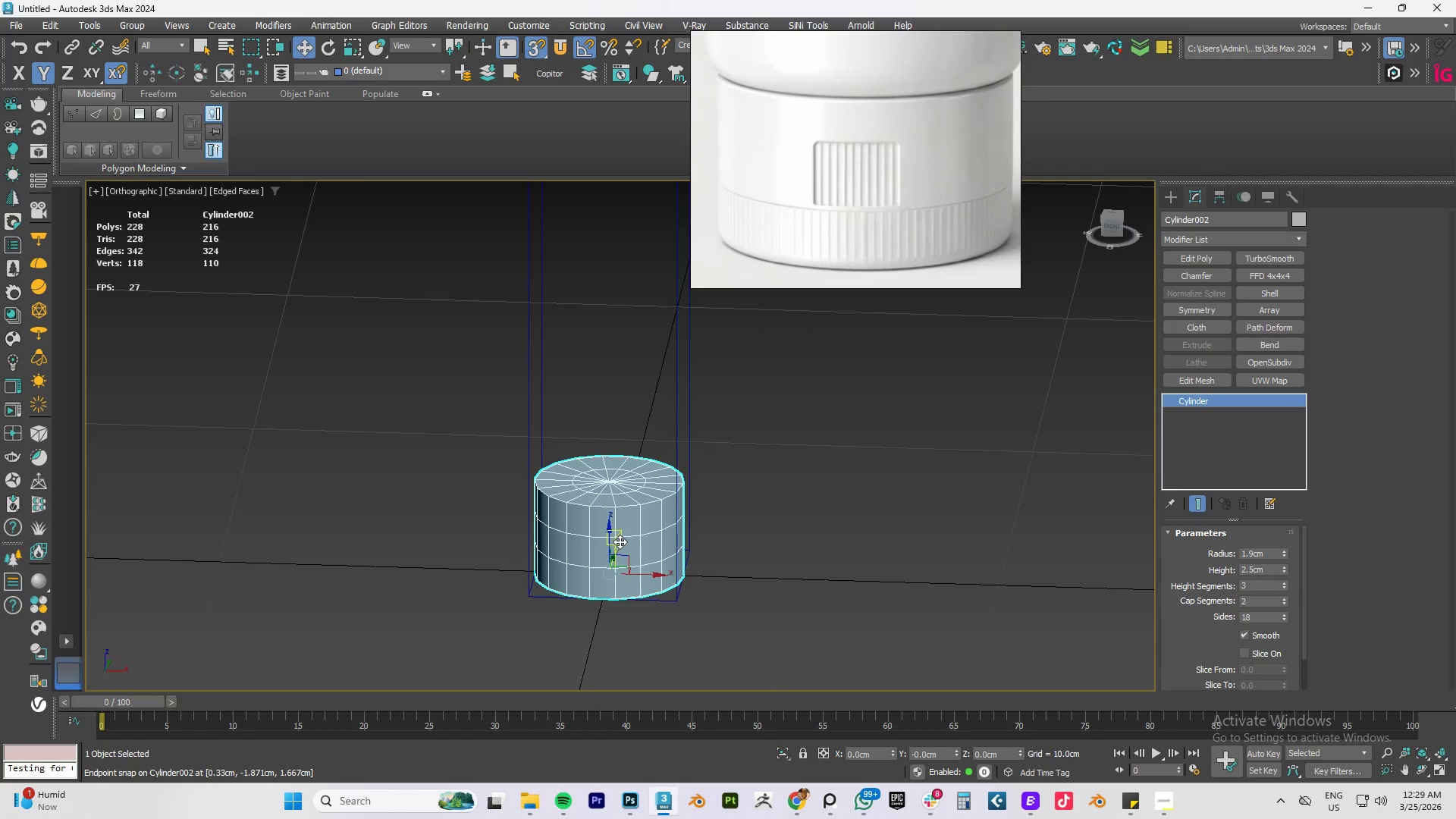 
type(fz)
 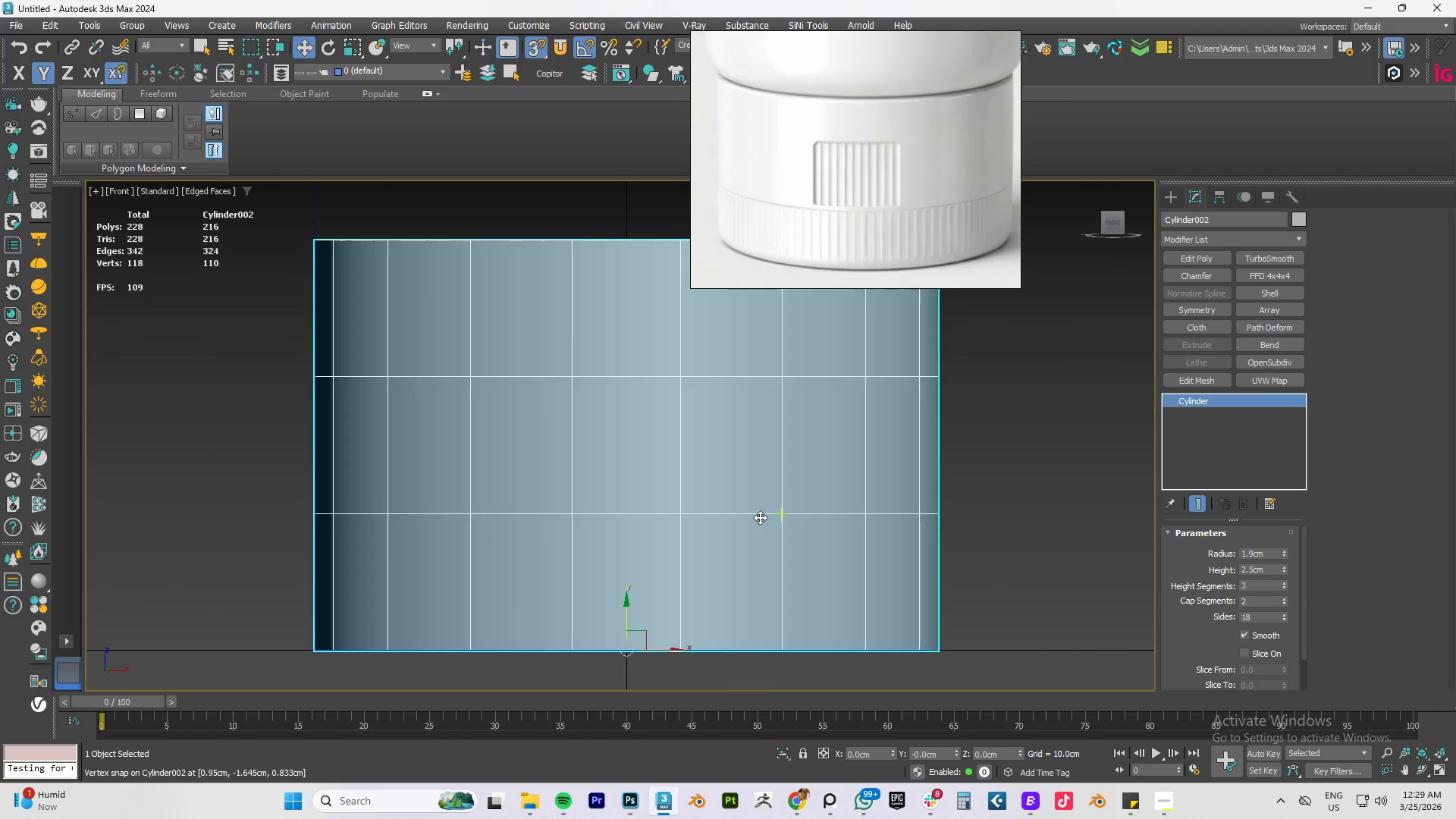 
scroll: coordinate [758, 516], scroll_direction: down, amount: 2.0
 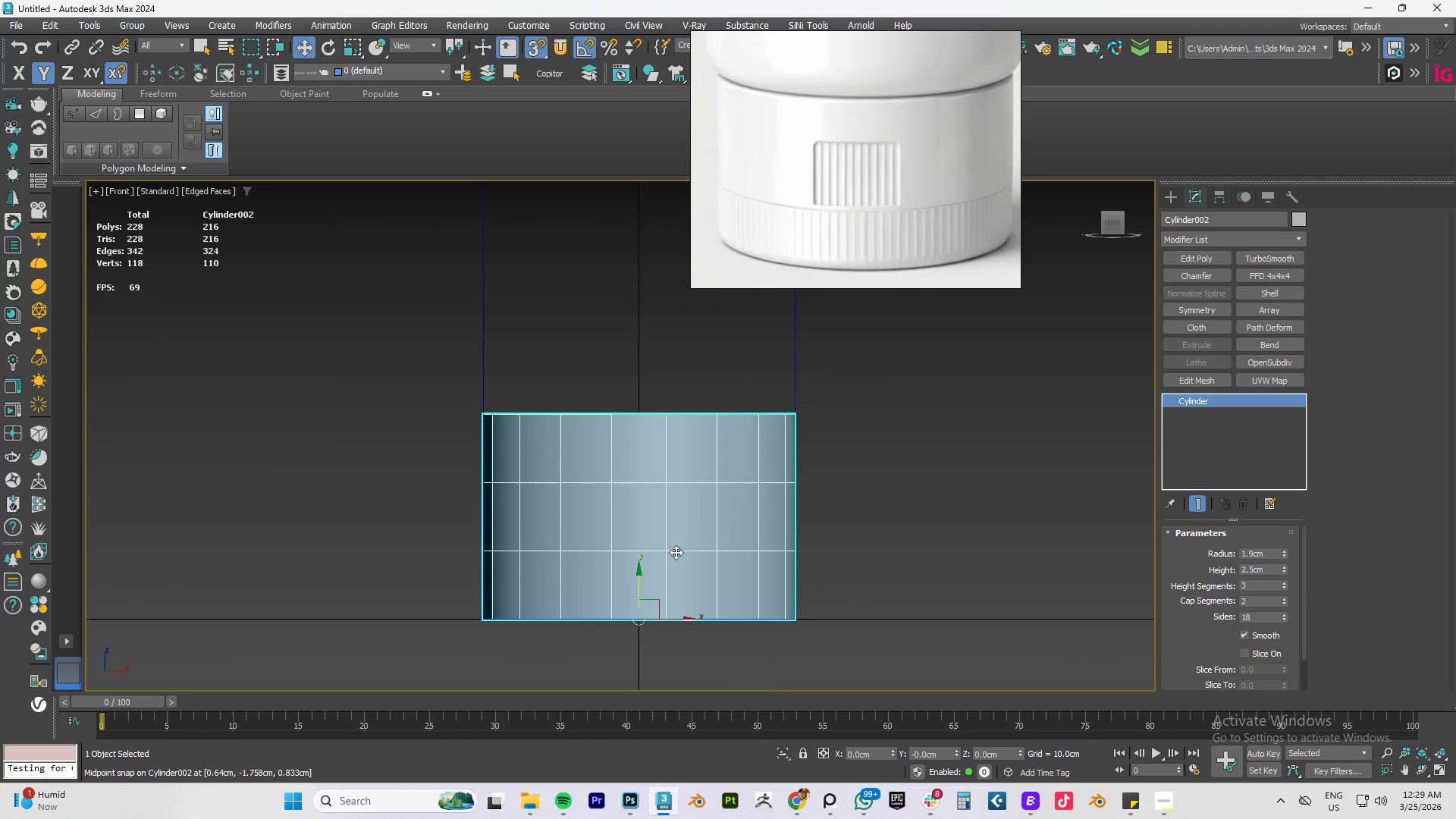 
scroll: coordinate [671, 555], scroll_direction: up, amount: 2.0
 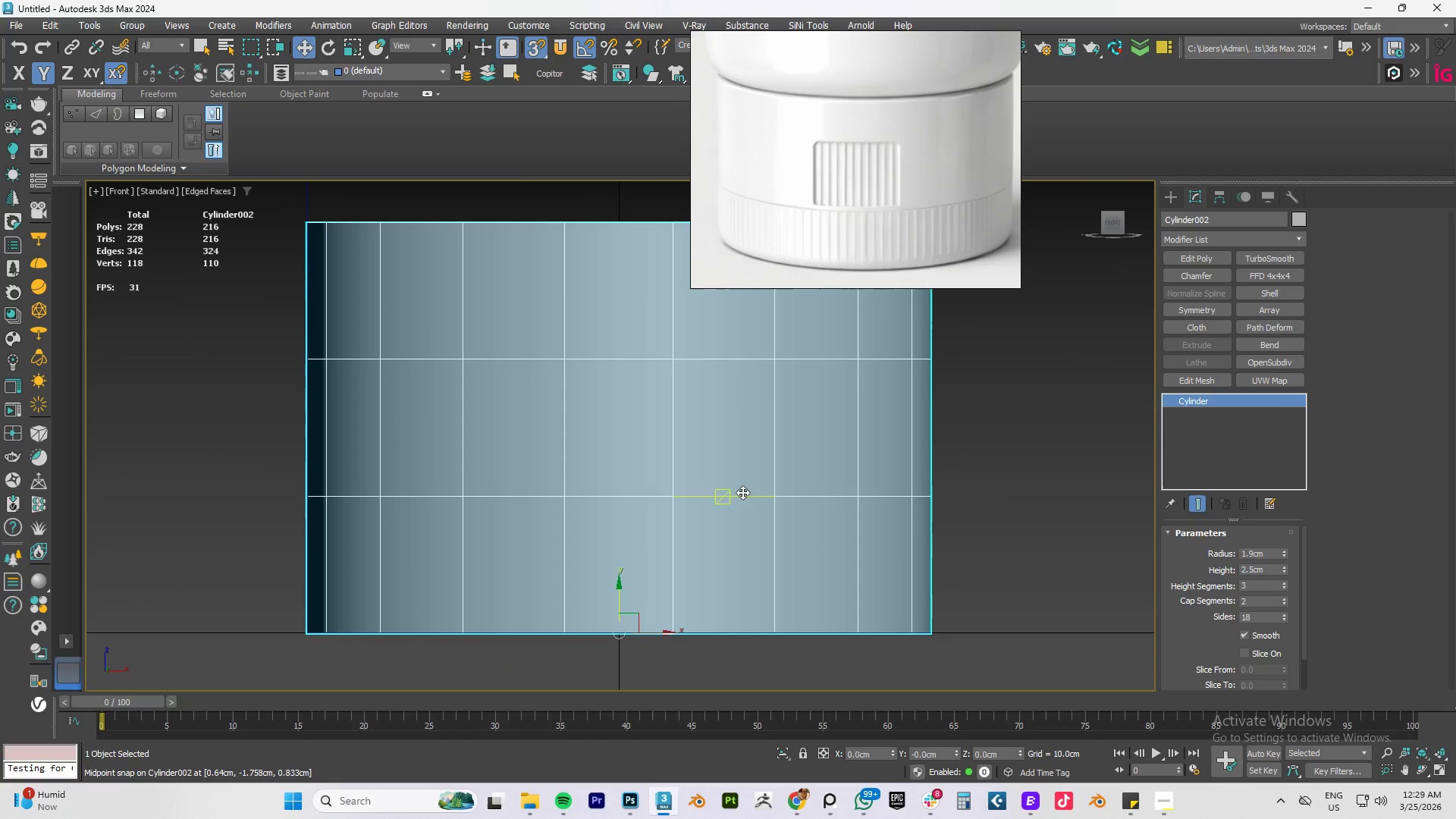 
key(Alt+AltLeft)
 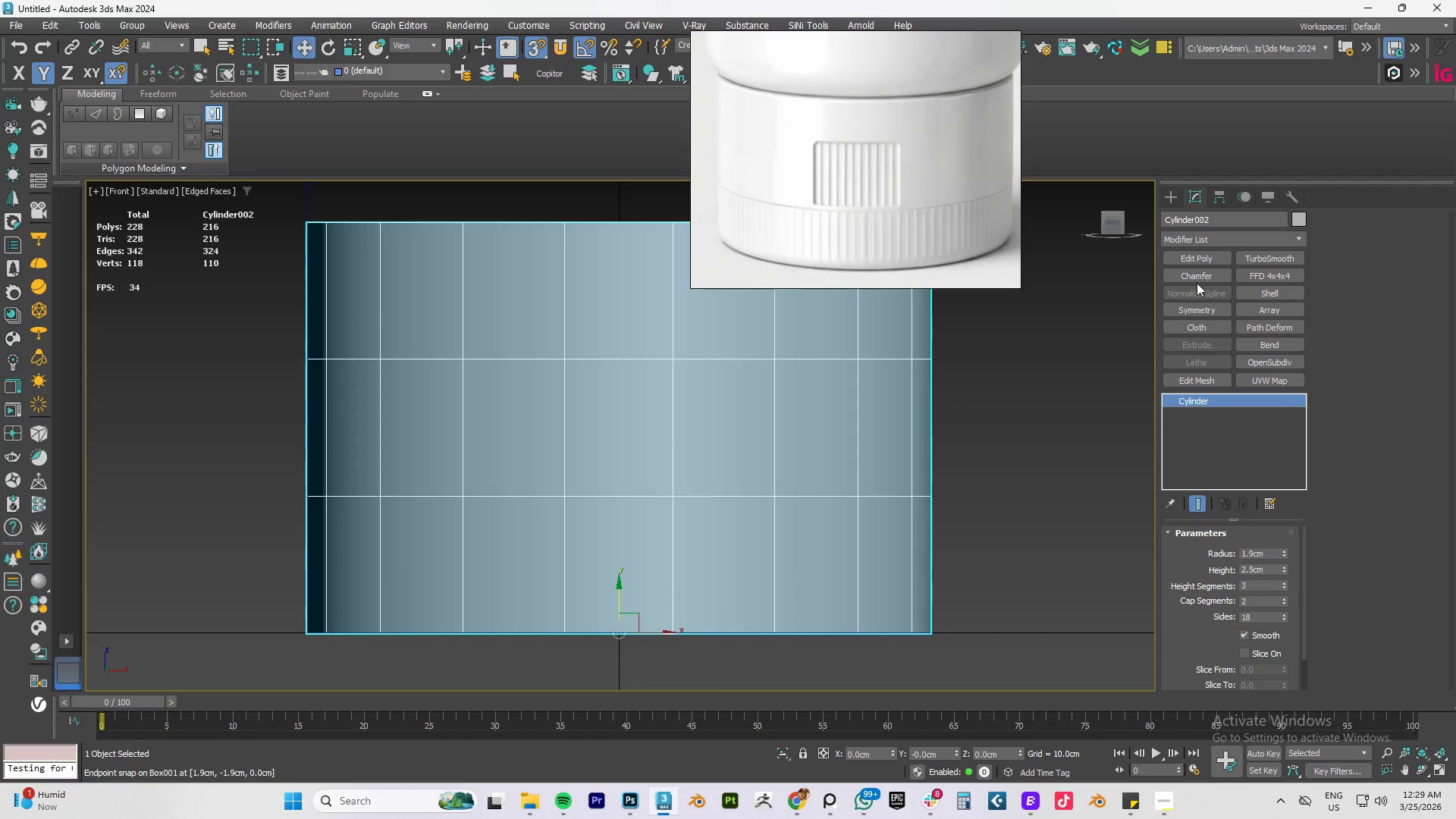 
left_click([1196, 259])
 